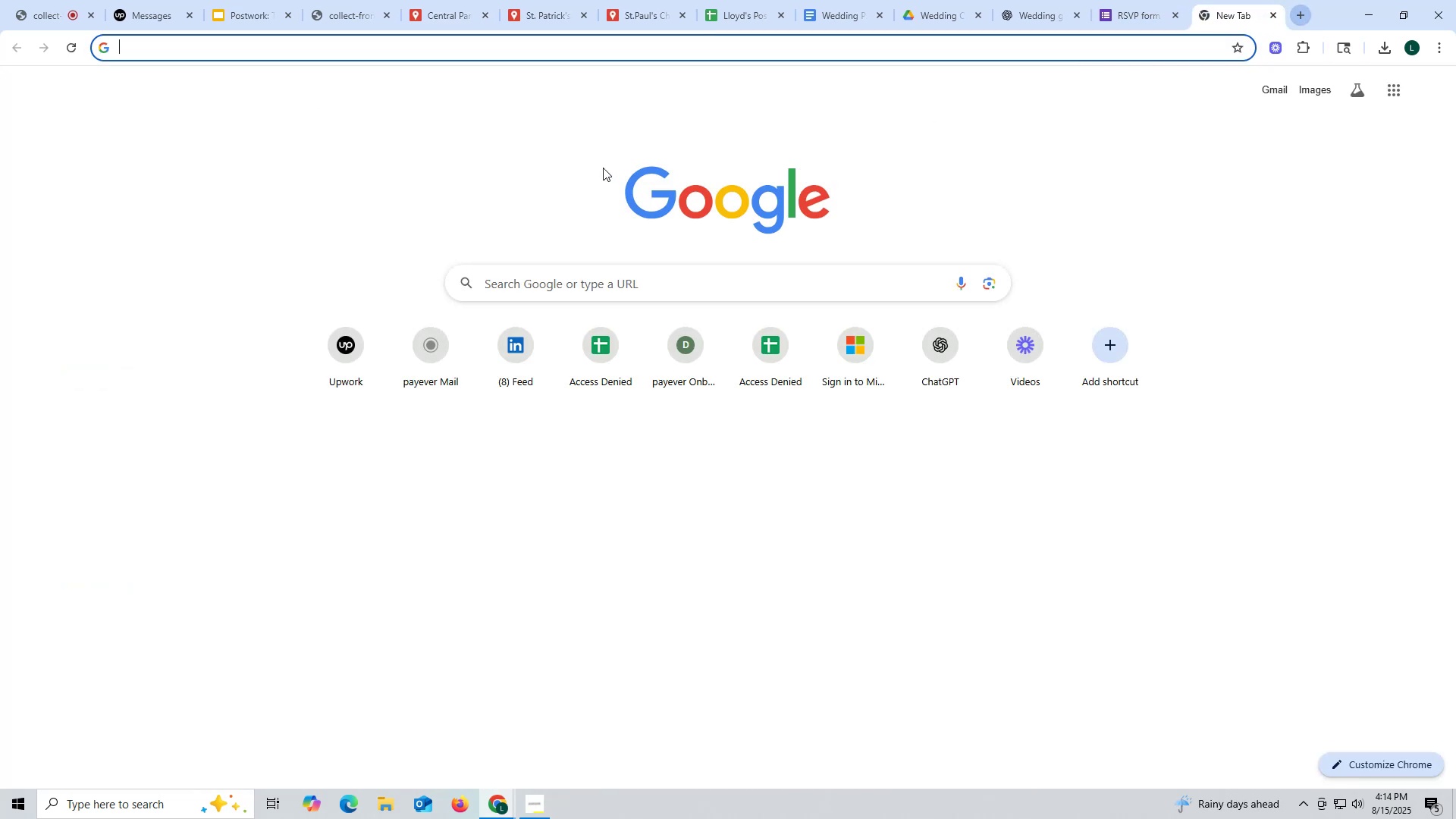 
key(Control+V)
 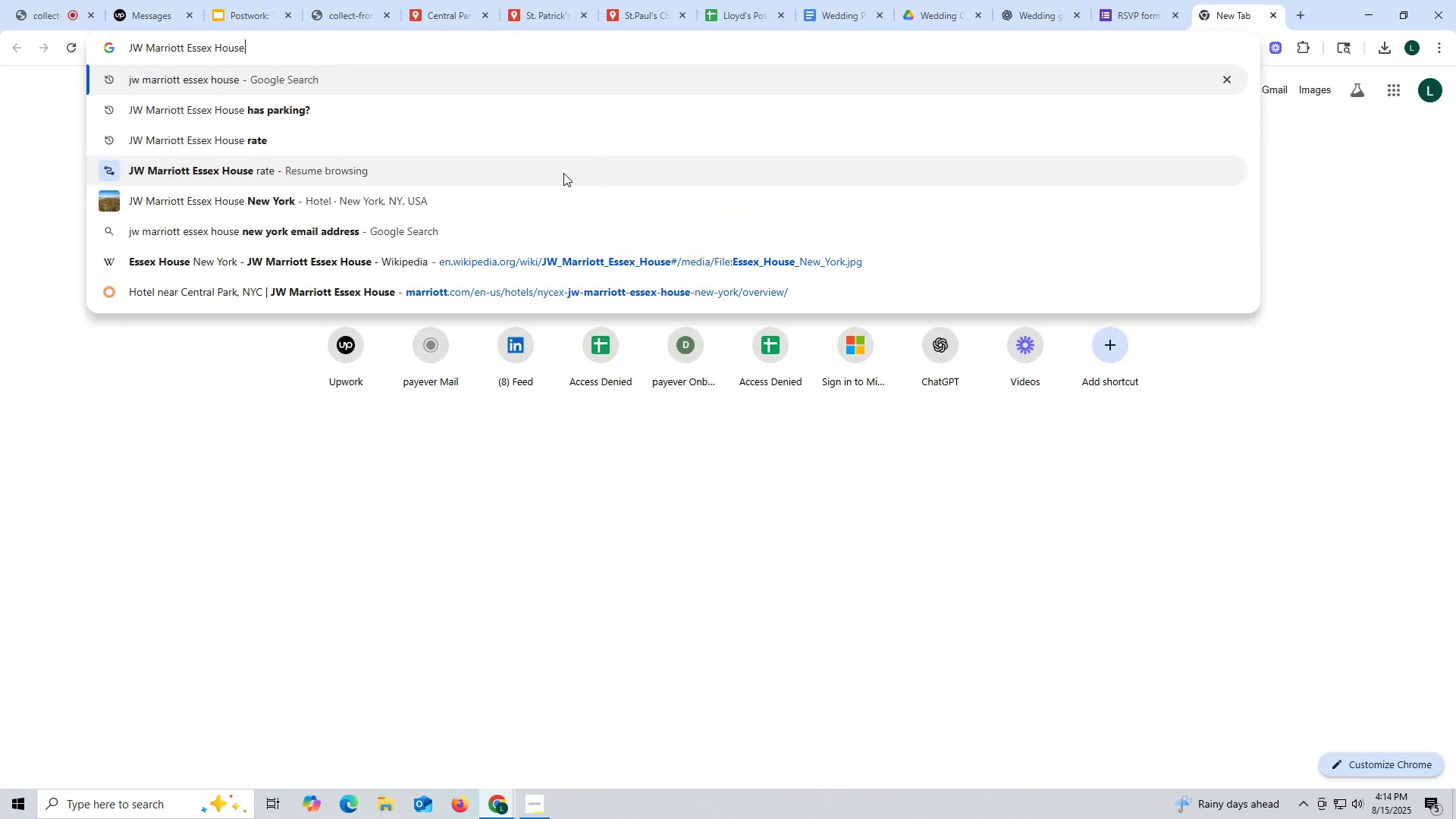 
type( to conservatory garden shuttle oick u)
key(Backspace)
key(Backspace)
key(Backspace)
key(Backspace)
key(Backspace)
key(Backspace)
type(pick up points)
 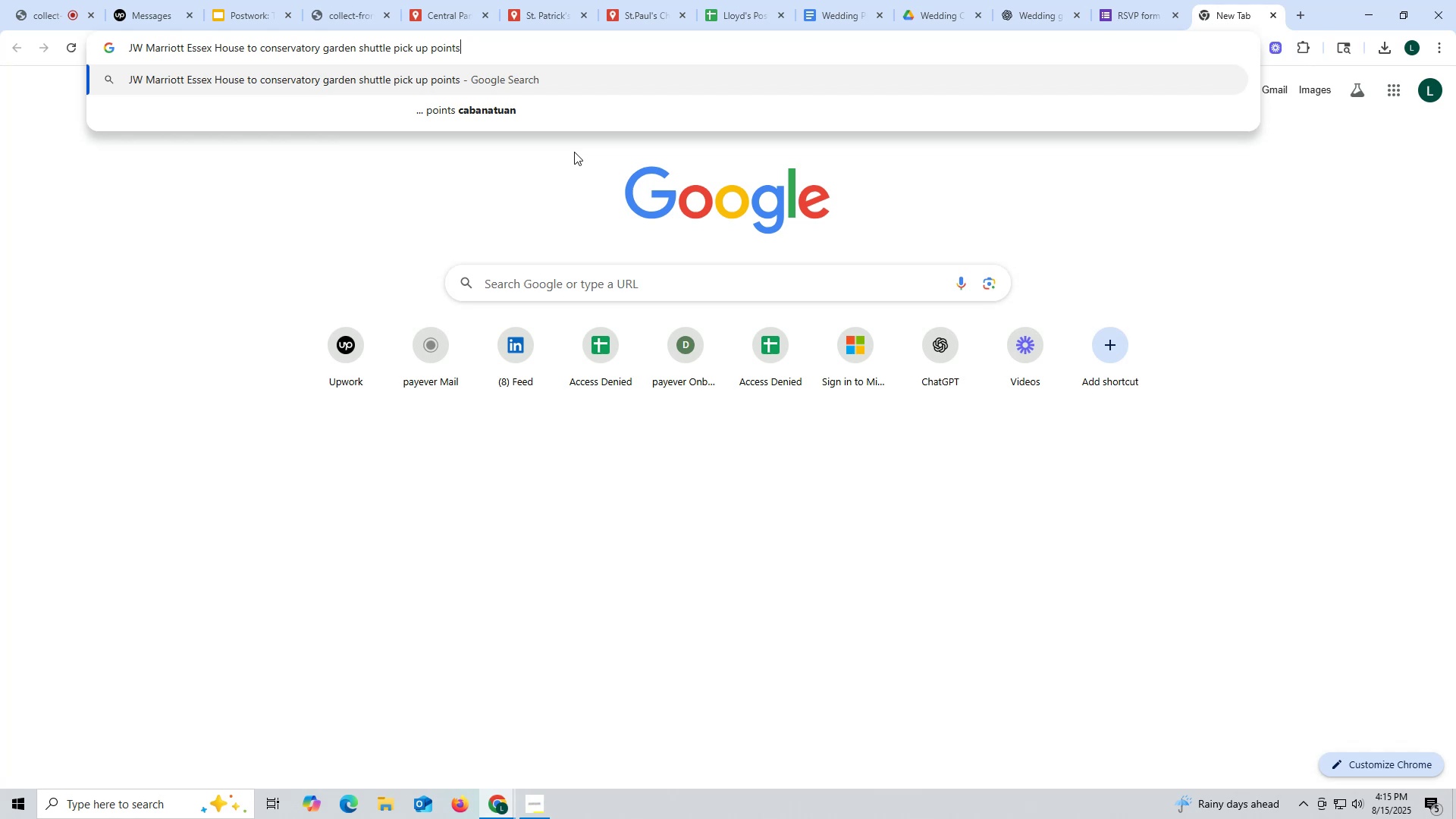 
key(Enter)
 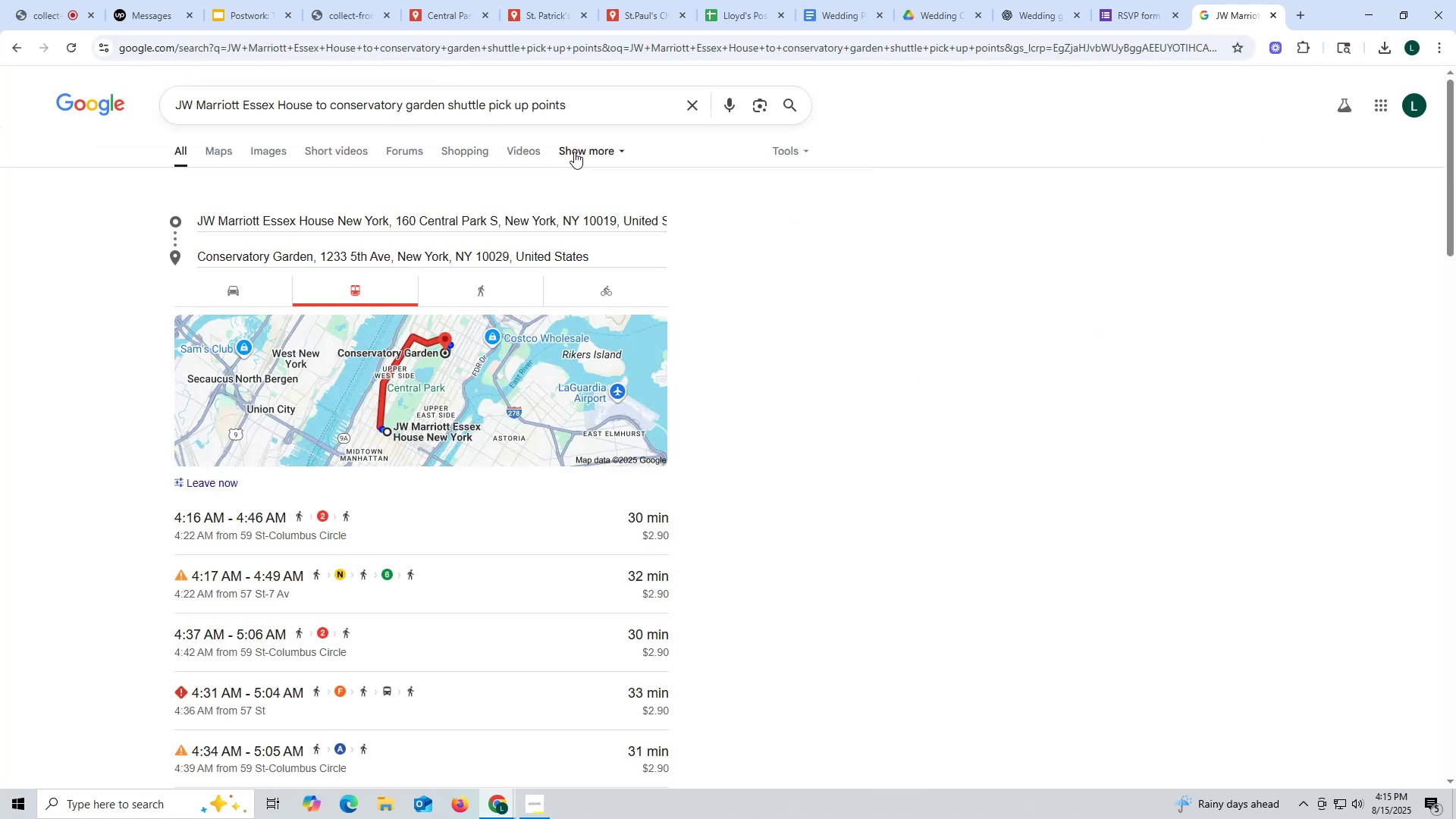 
wait(9.1)
 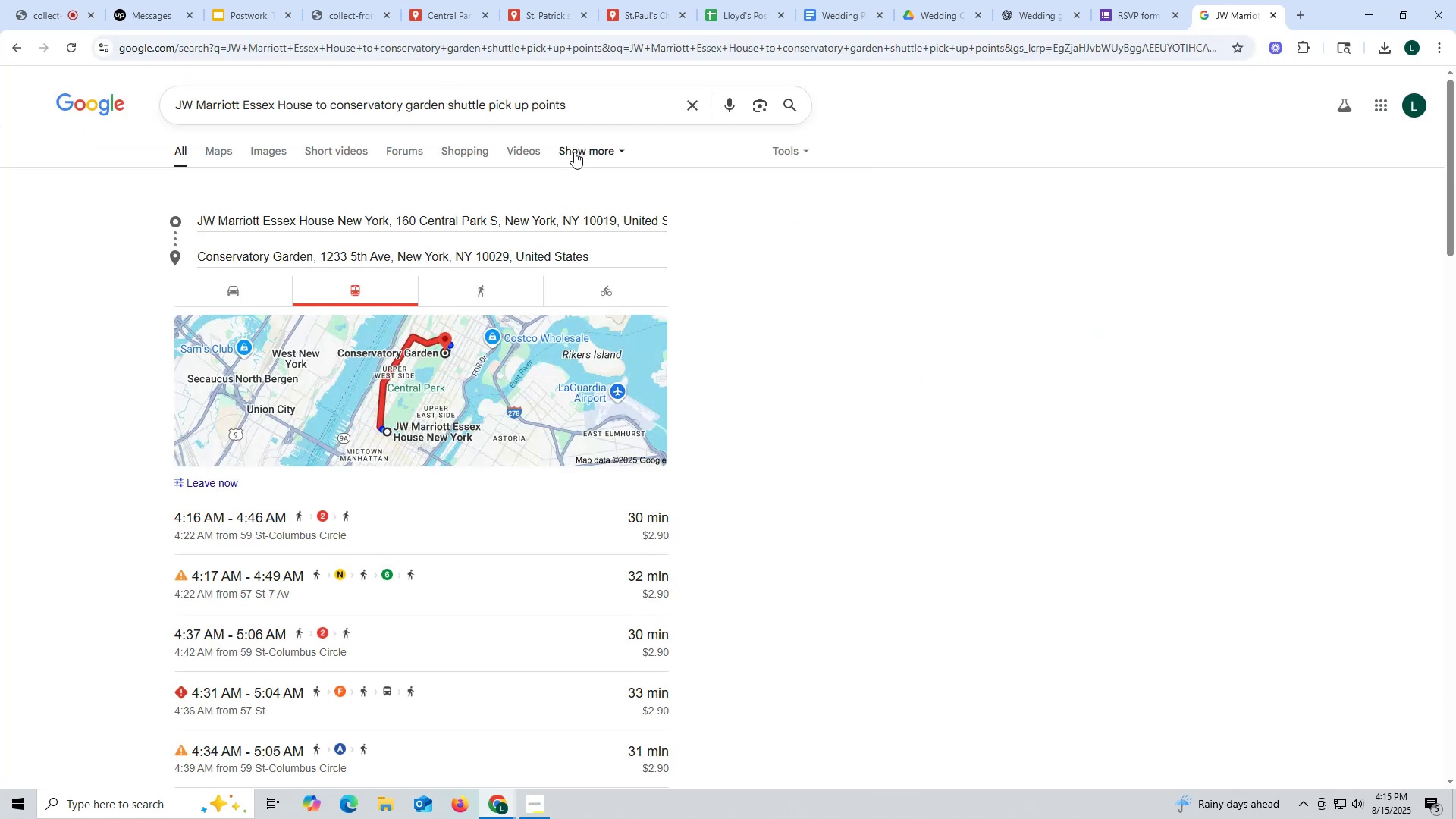 
scroll: coordinate [164, 498], scroll_direction: down, amount: 1.0
 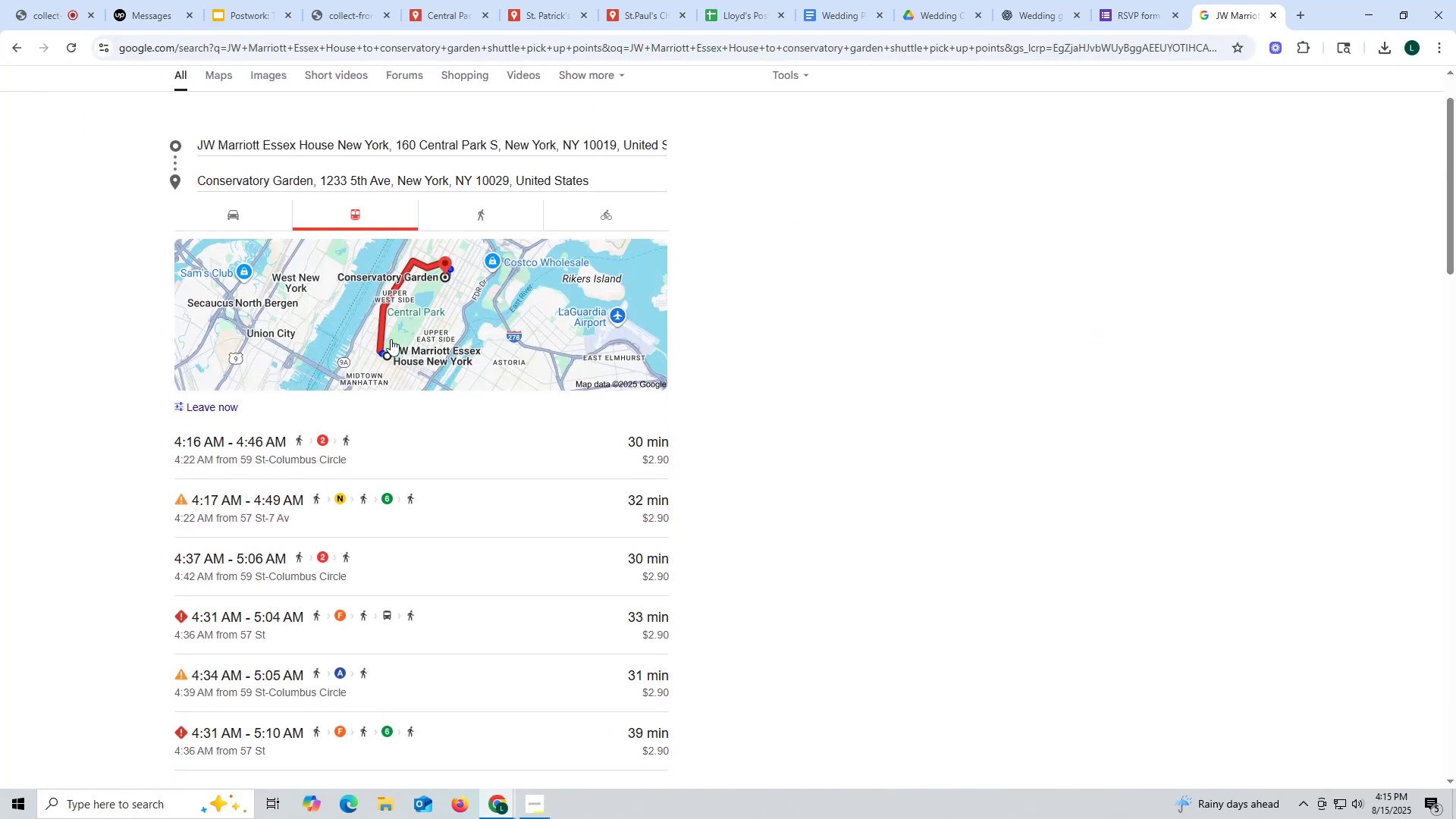 
scroll: coordinate [410, 338], scroll_direction: up, amount: 3.0
 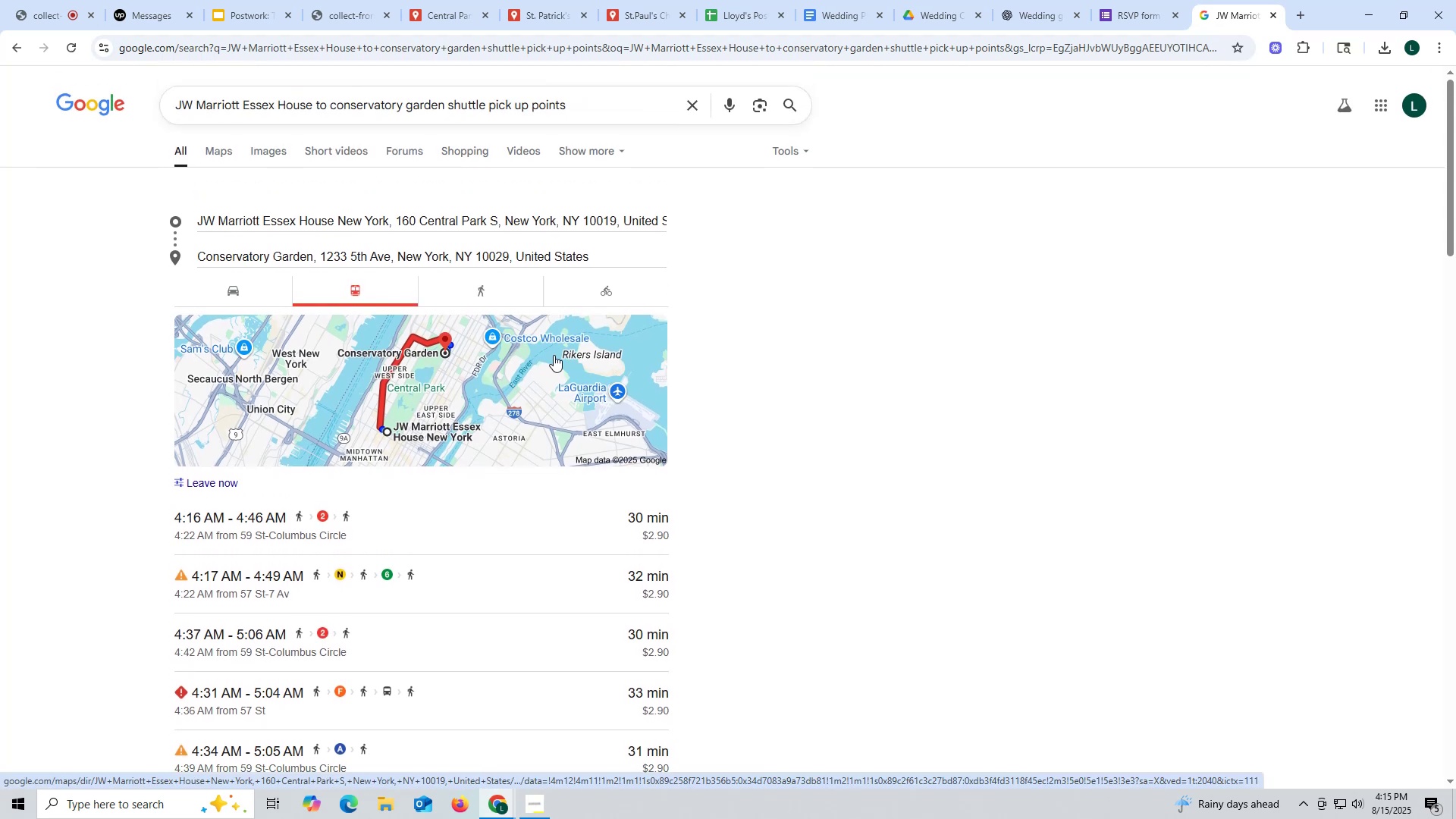 
left_click([455, 378])
 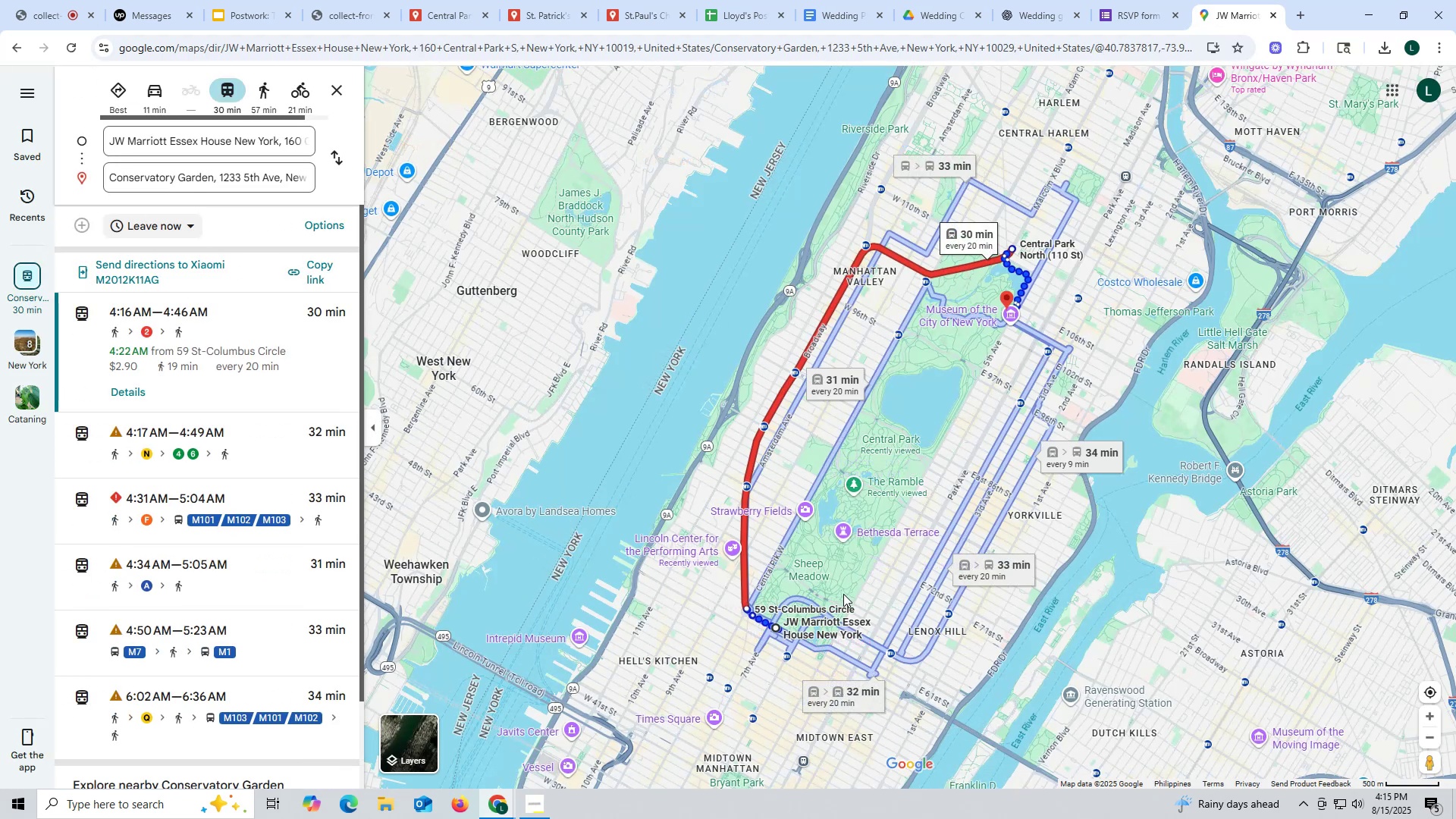 
wait(6.43)
 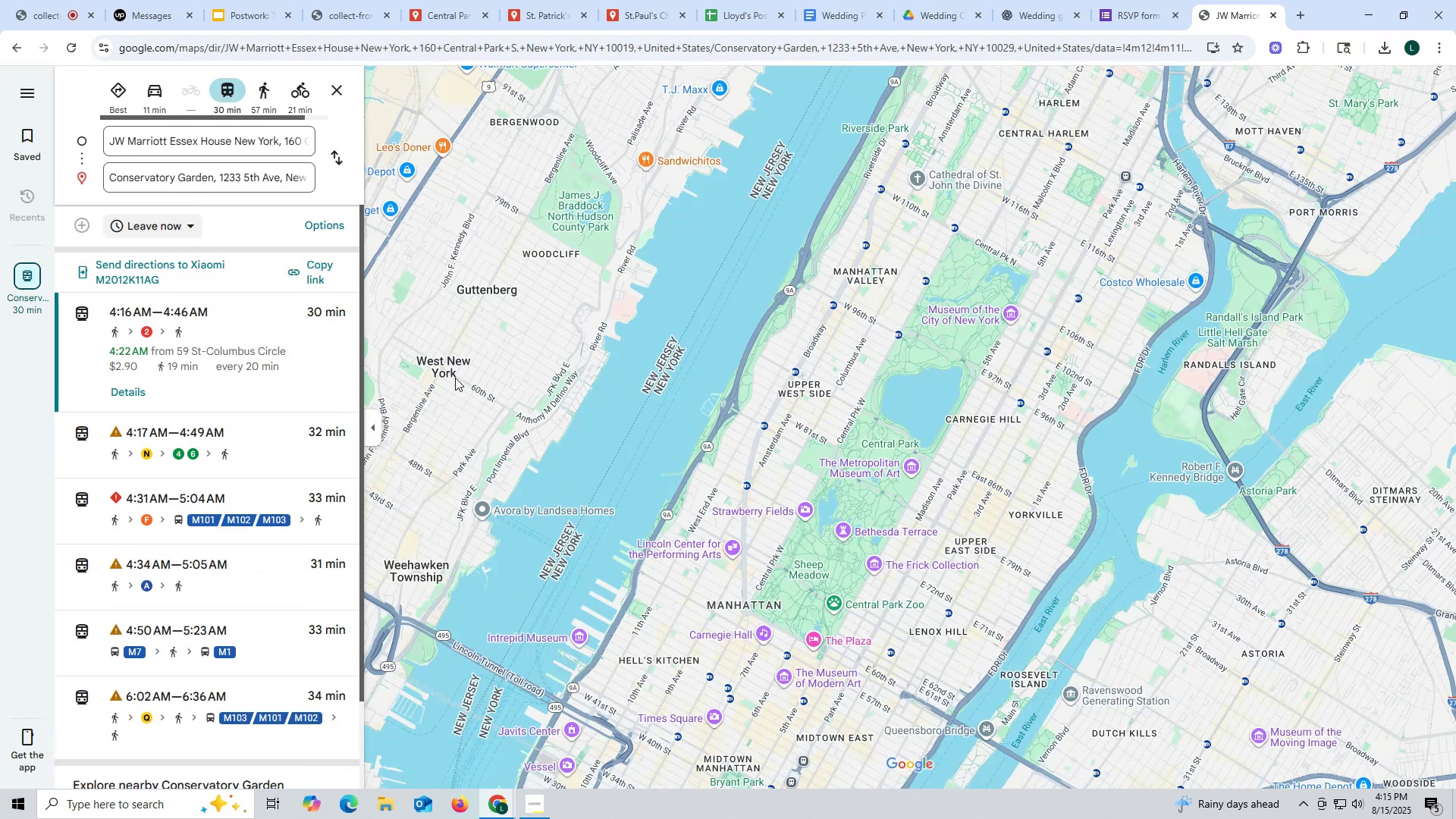 
scroll: coordinate [763, 499], scroll_direction: up, amount: 19.0
 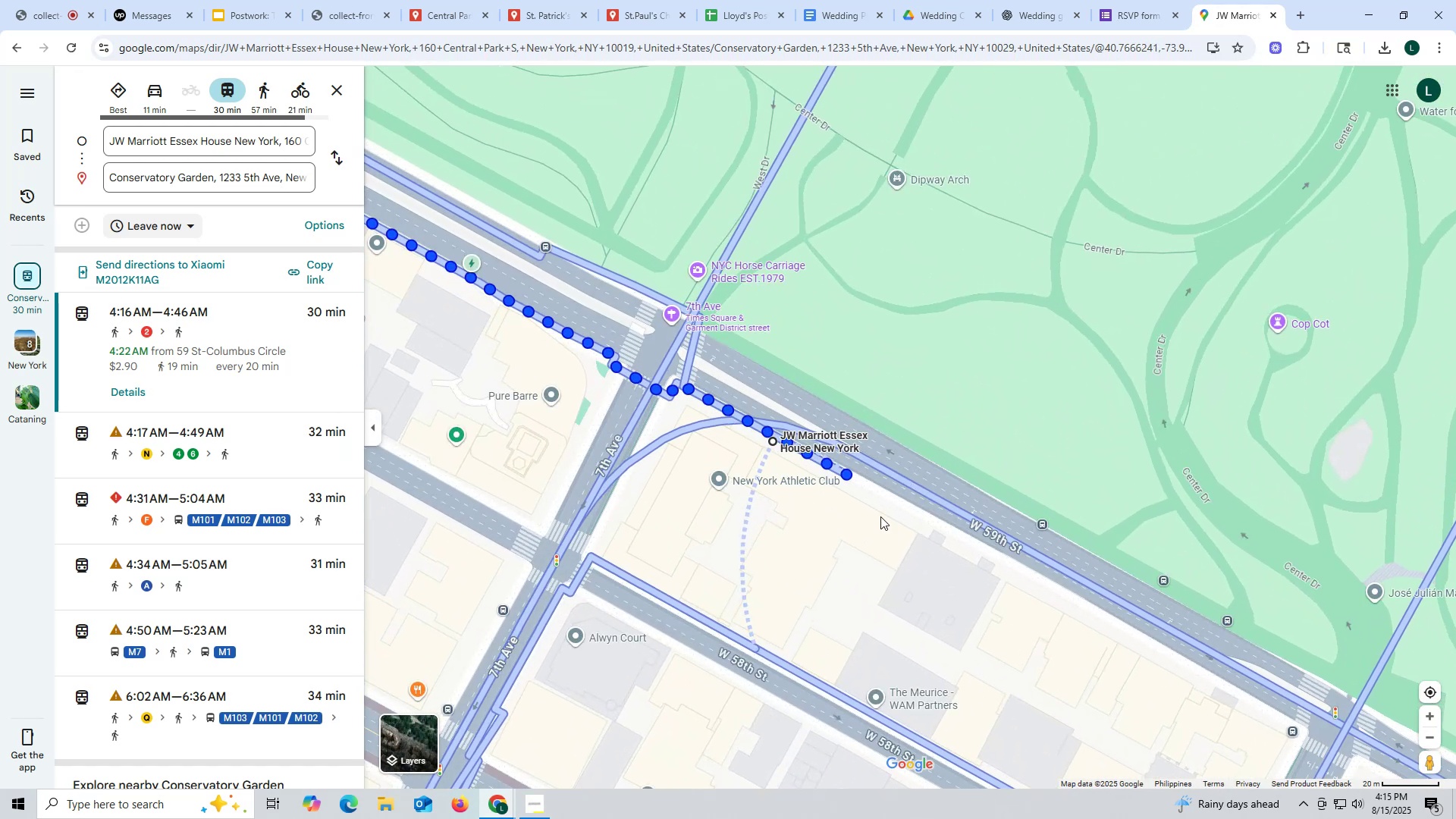 
wait(5.55)
 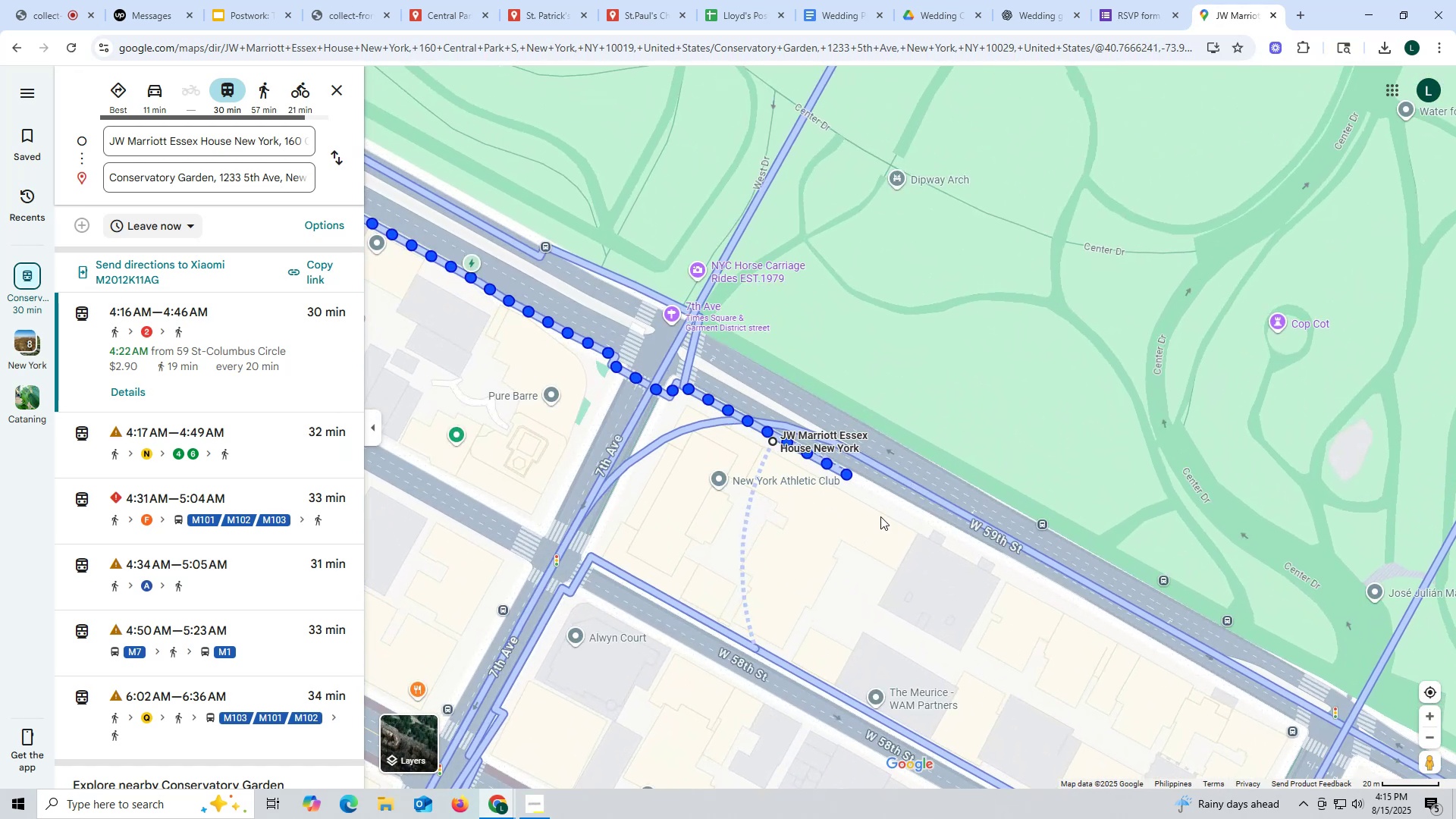 
scroll: coordinate [880, 516], scroll_direction: down, amount: 19.0
 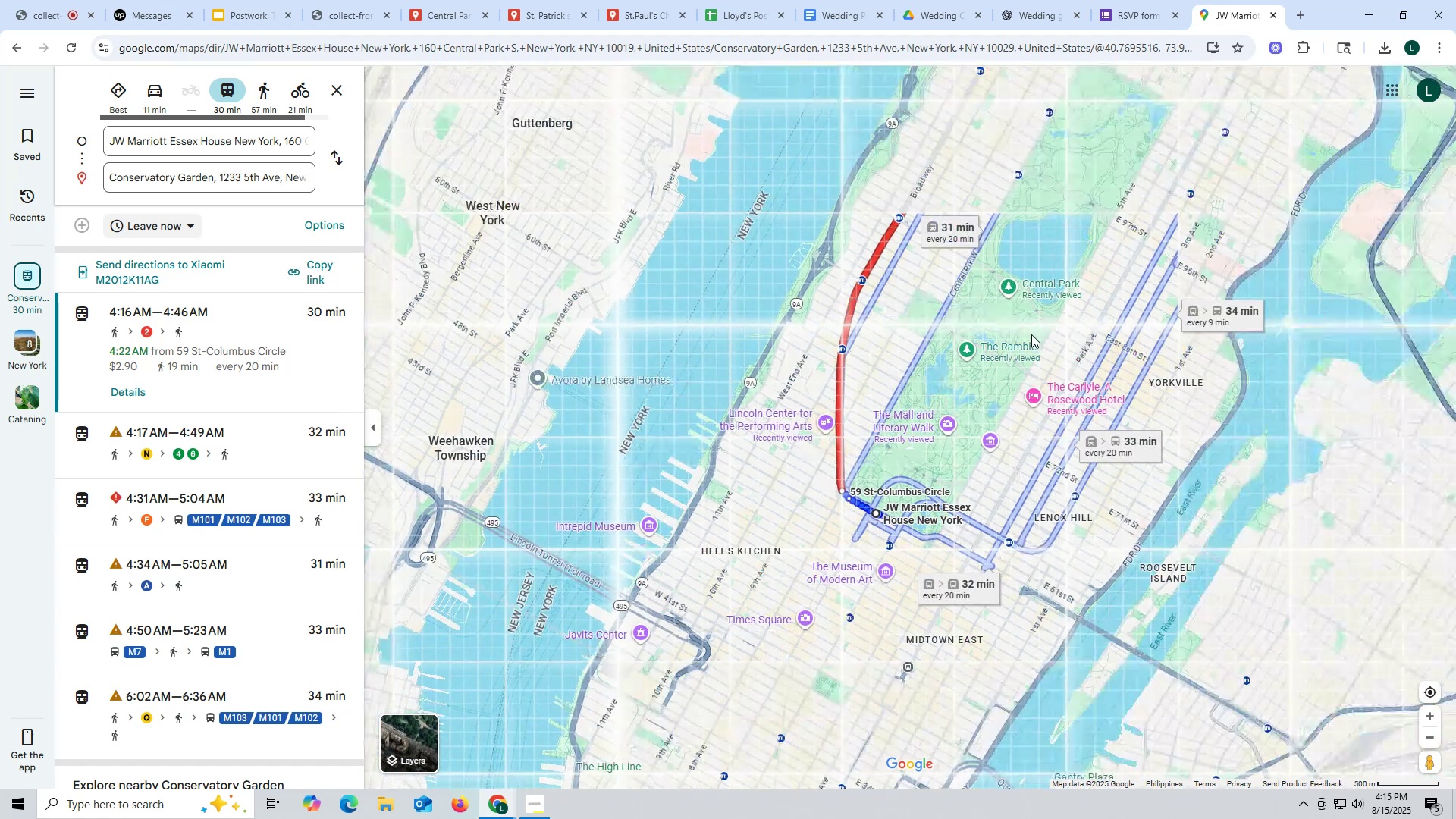 
left_click_drag(start_coordinate=[1031, 335], to_coordinate=[881, 473])
 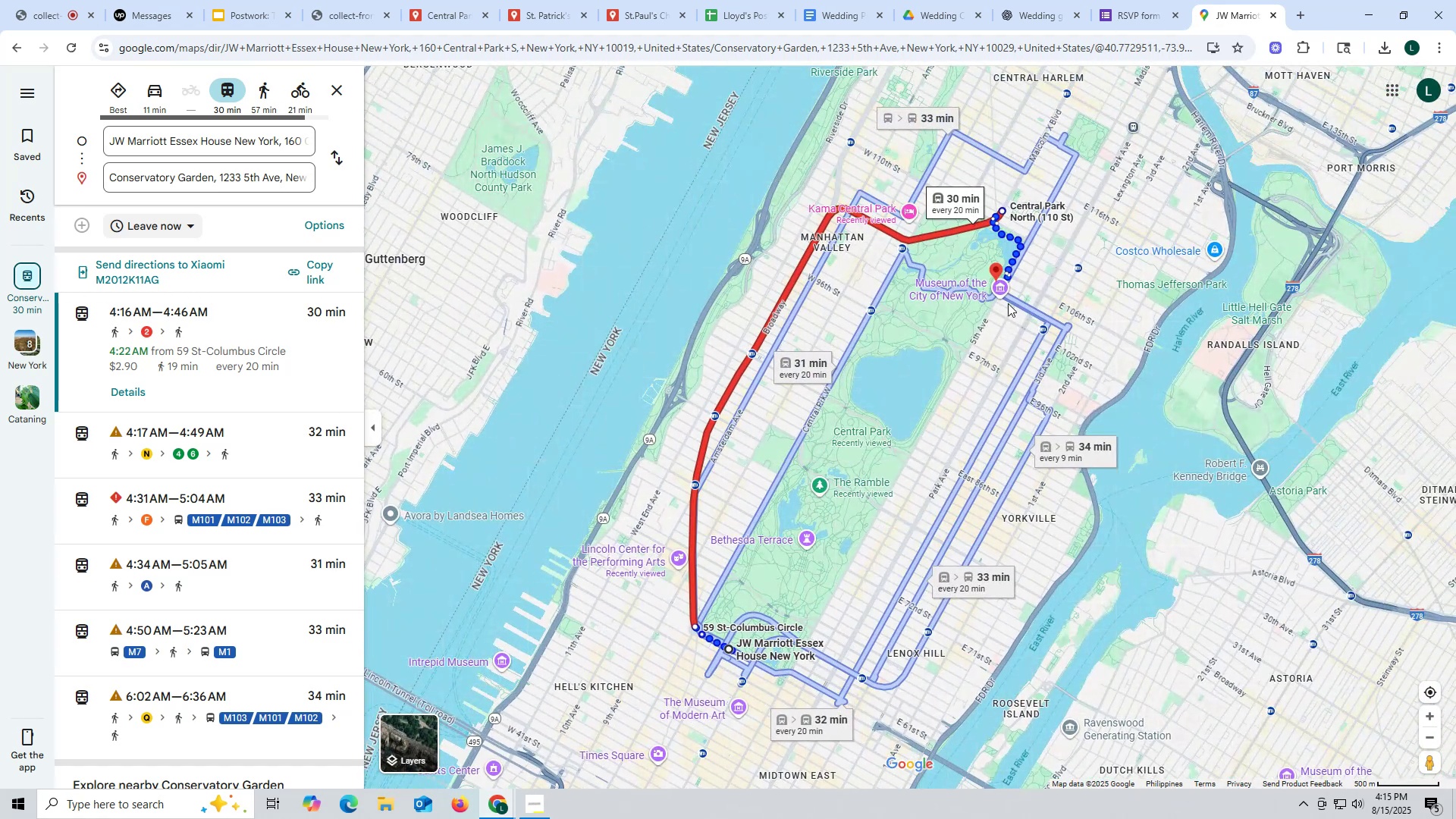 
scroll: coordinate [1030, 287], scroll_direction: up, amount: 8.0
 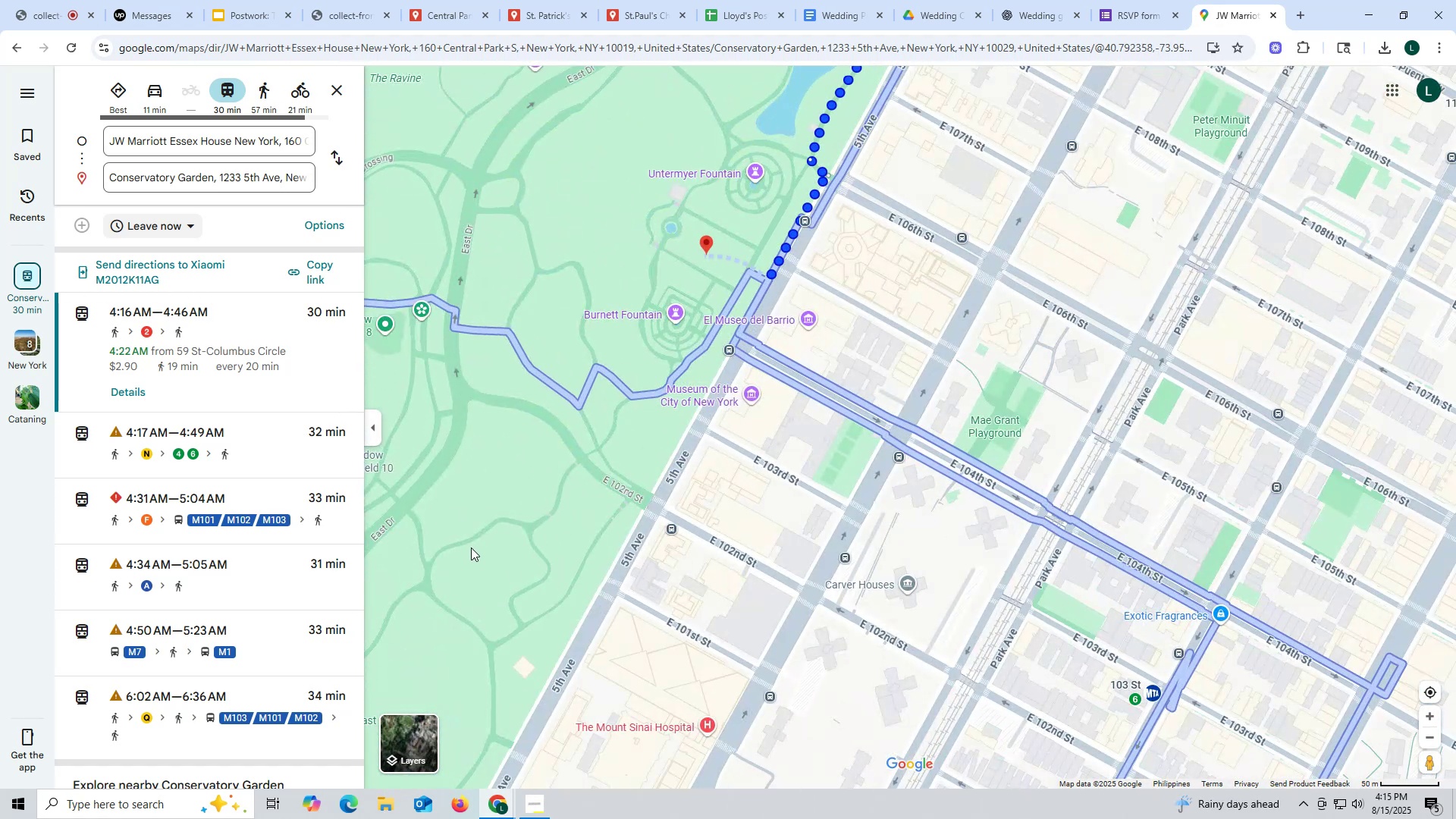 
wait(9.69)
 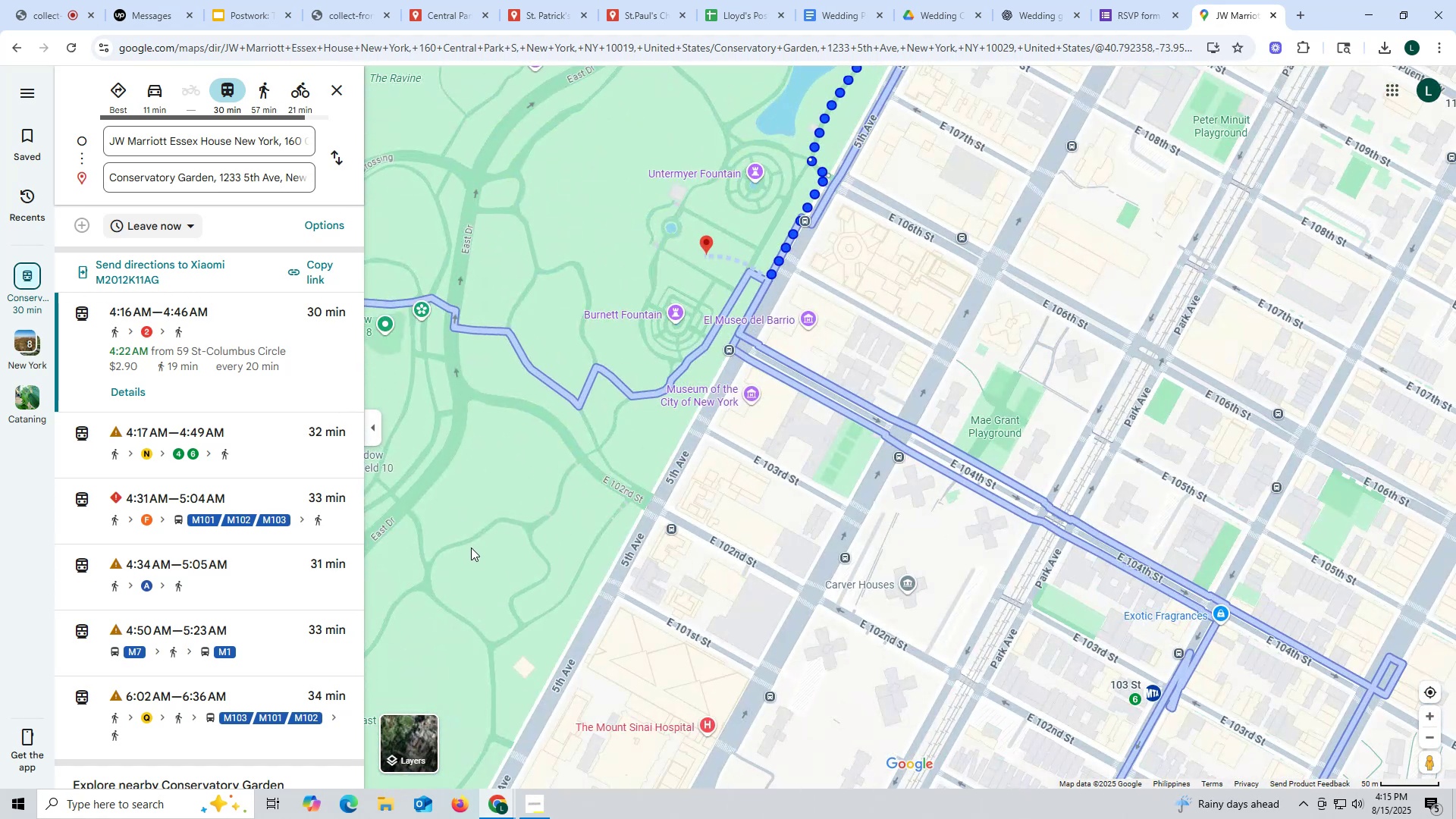 
scroll: coordinate [602, 605], scroll_direction: down, amount: 6.0
 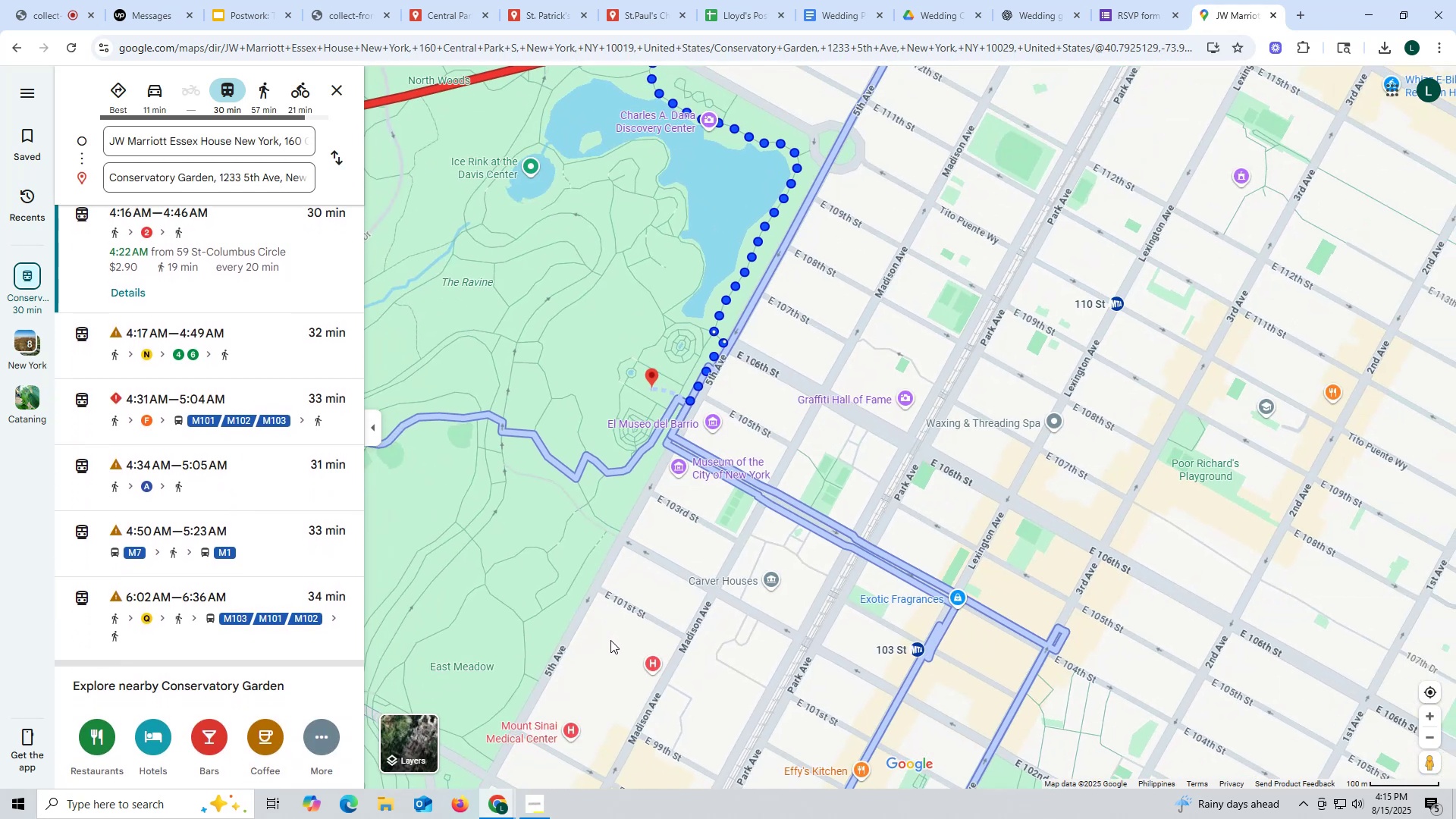 
left_click_drag(start_coordinate=[619, 667], to_coordinate=[827, 667])
 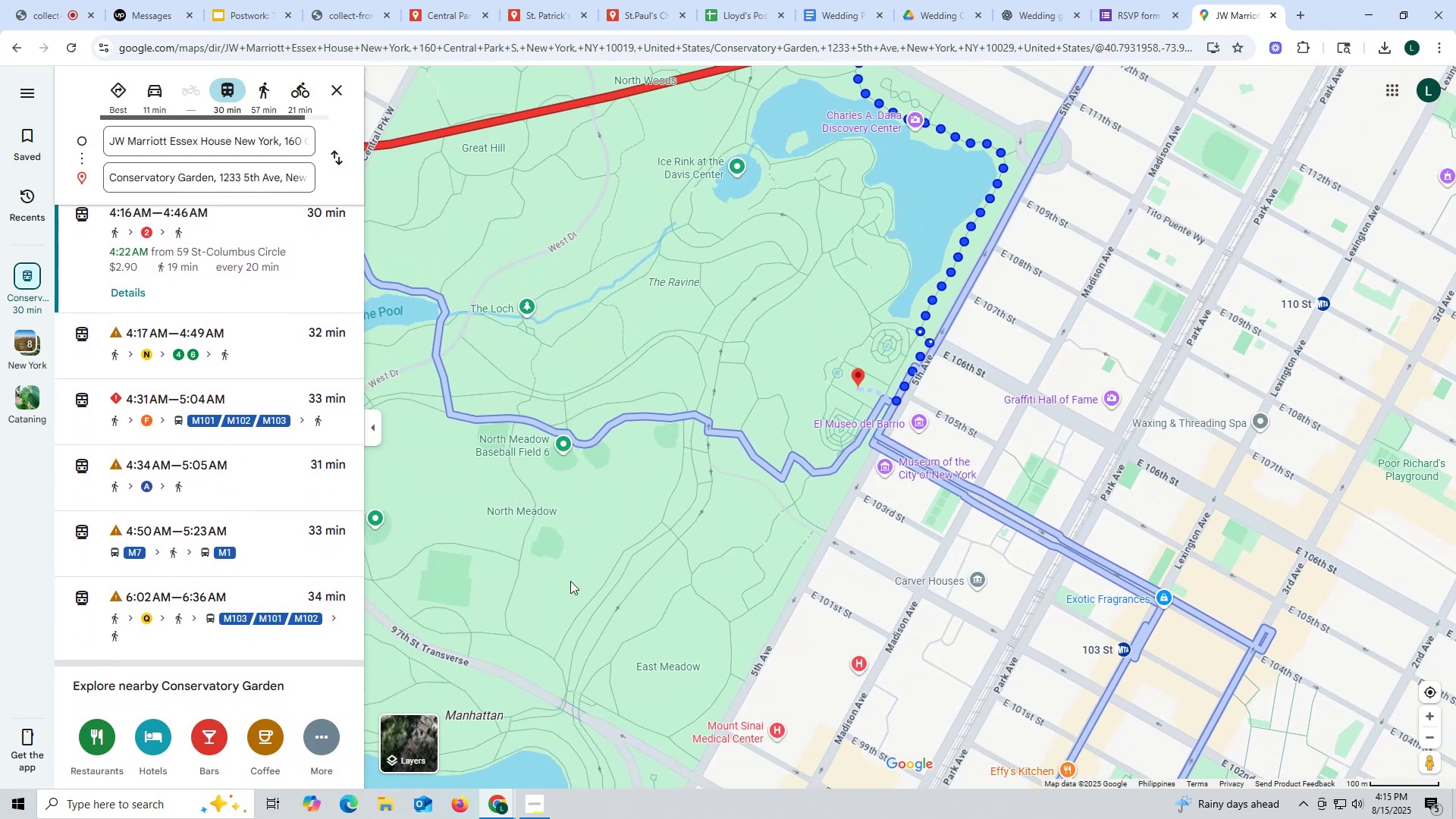 
scroll: coordinate [570, 574], scroll_direction: down, amount: 6.0
 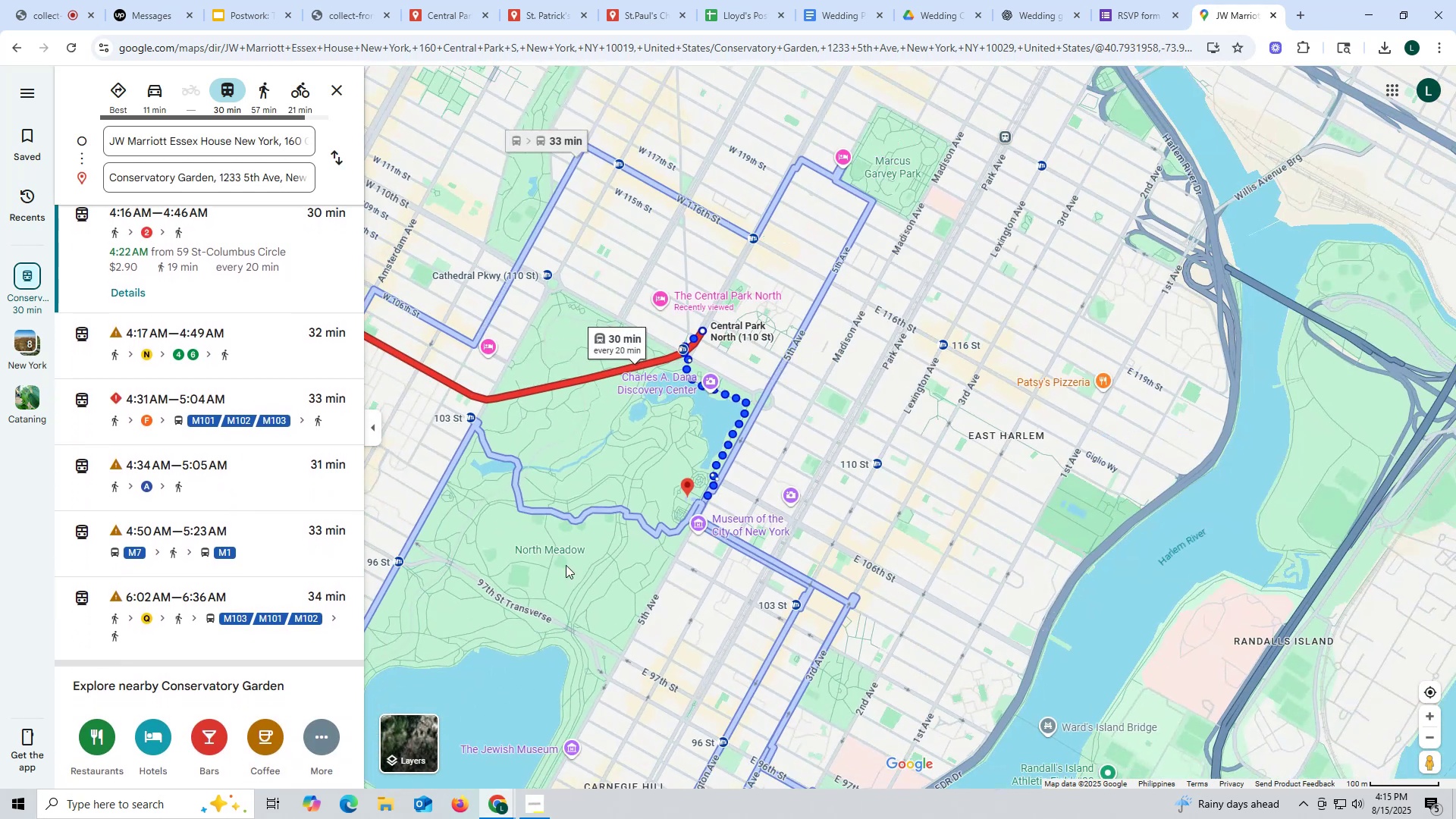 
left_click_drag(start_coordinate=[565, 565], to_coordinate=[877, 596])
 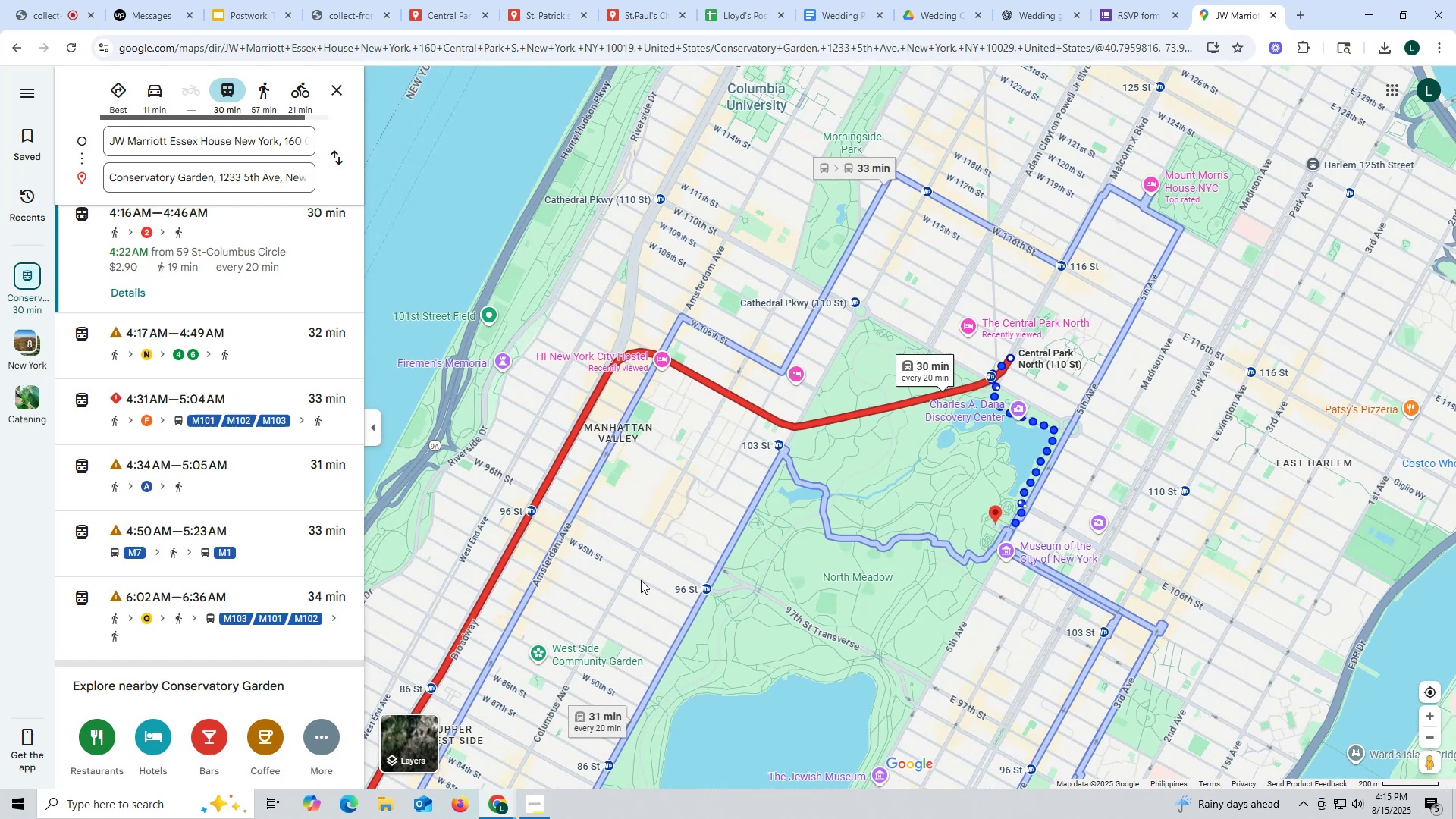 
left_click_drag(start_coordinate=[635, 595], to_coordinate=[825, 362])
 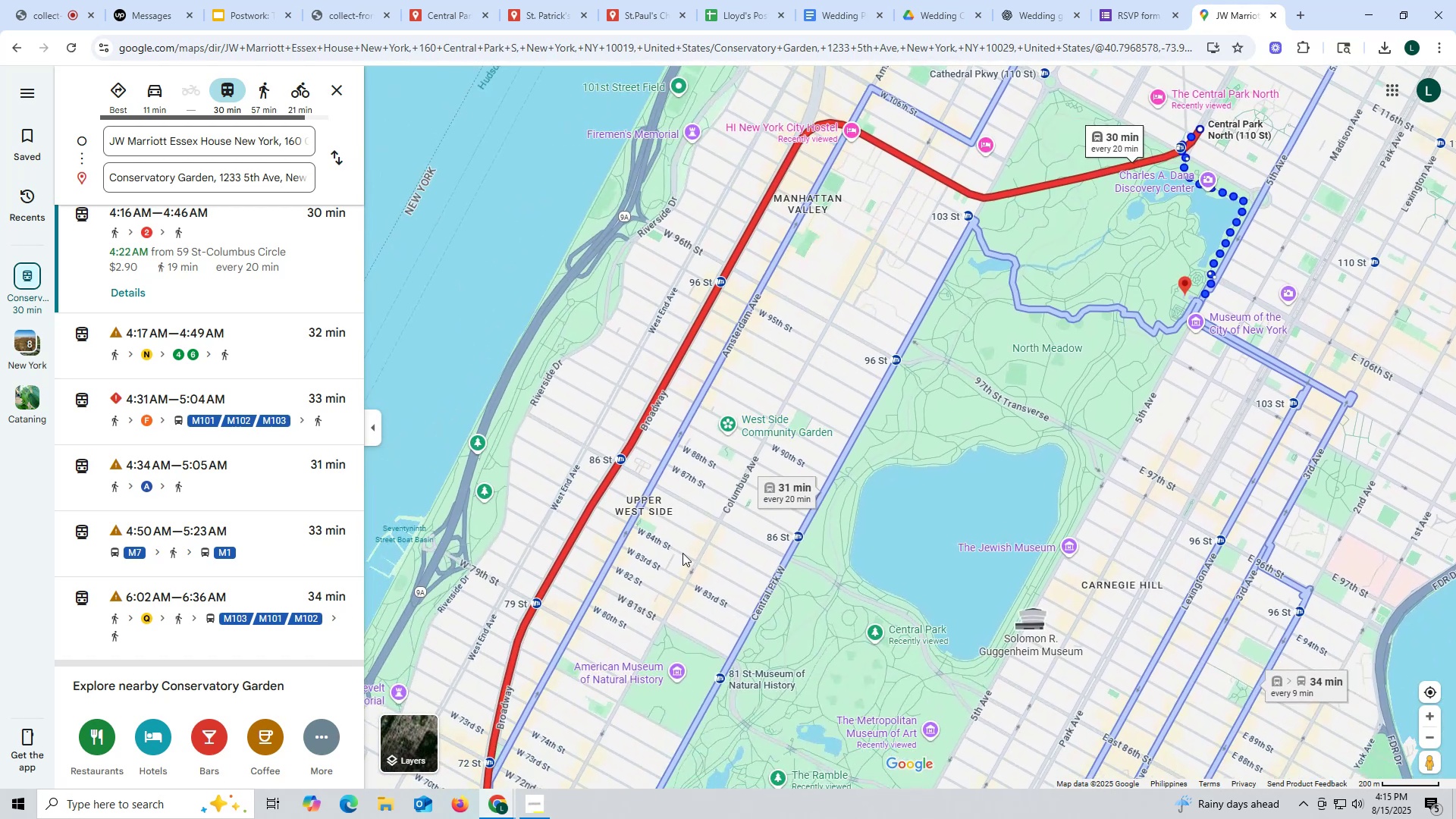 
left_click_drag(start_coordinate=[676, 593], to_coordinate=[783, 306])
 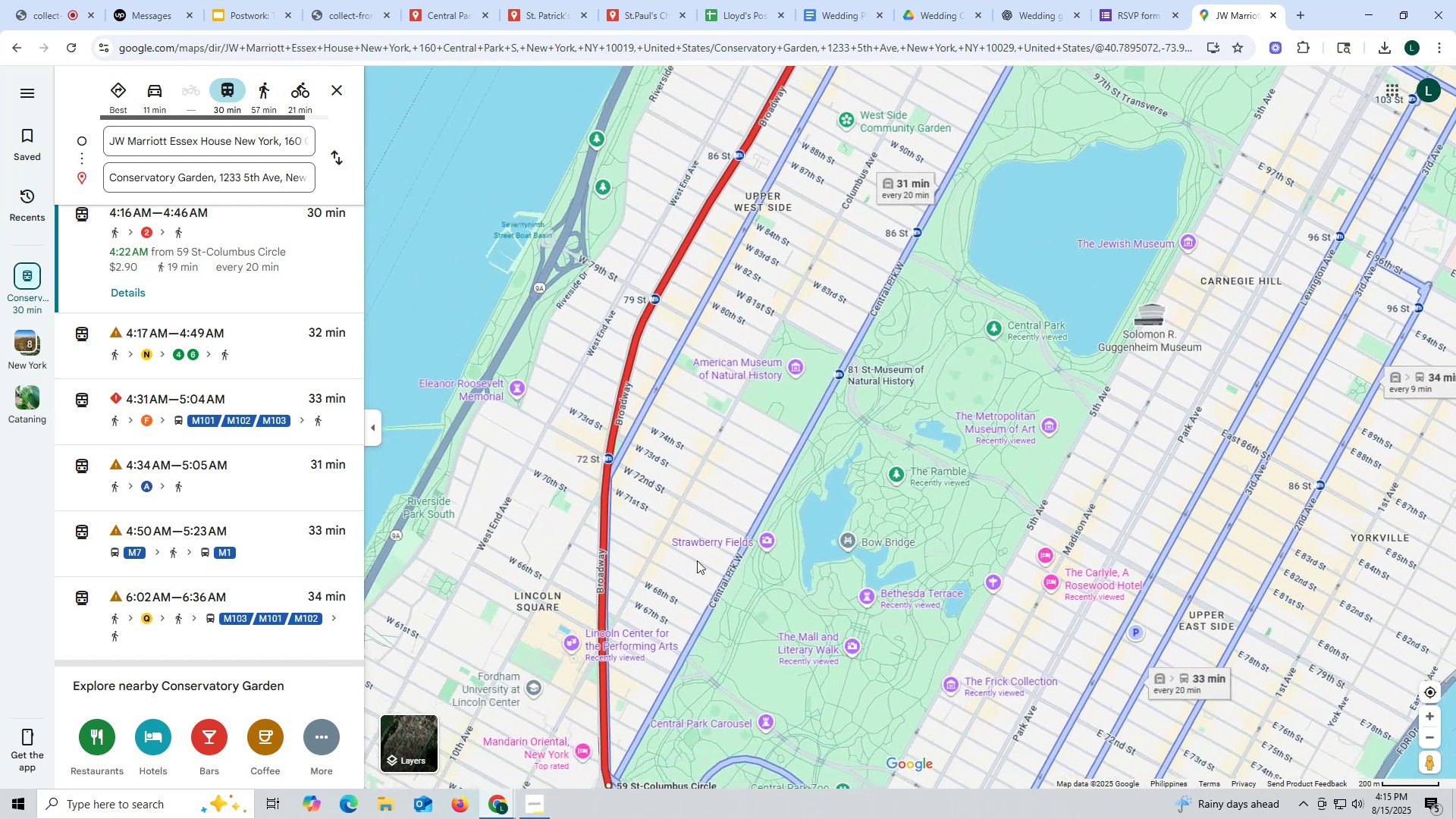 
left_click_drag(start_coordinate=[693, 582], to_coordinate=[737, 269])
 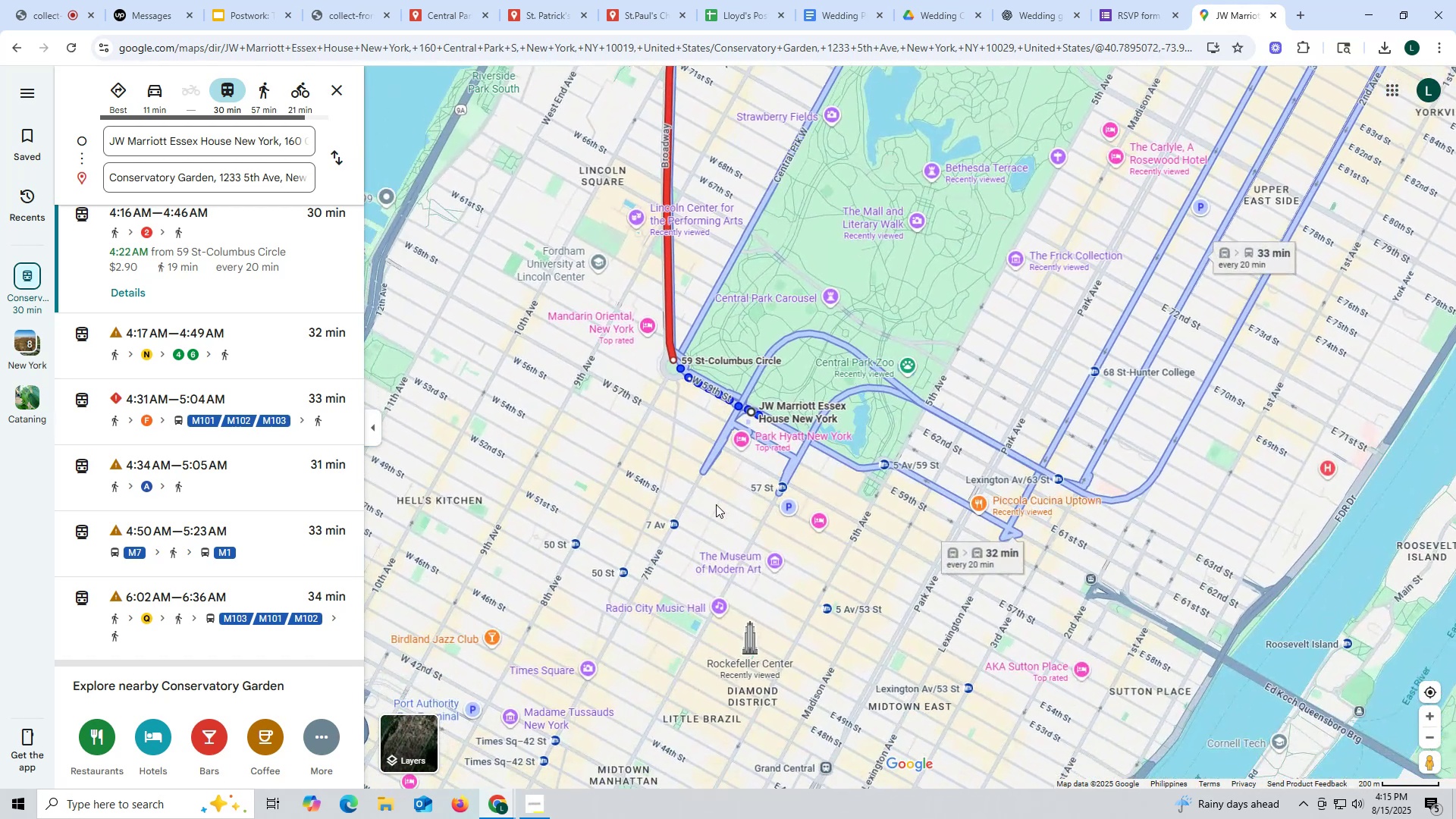 
scroll: coordinate [760, 451], scroll_direction: up, amount: 12.0
 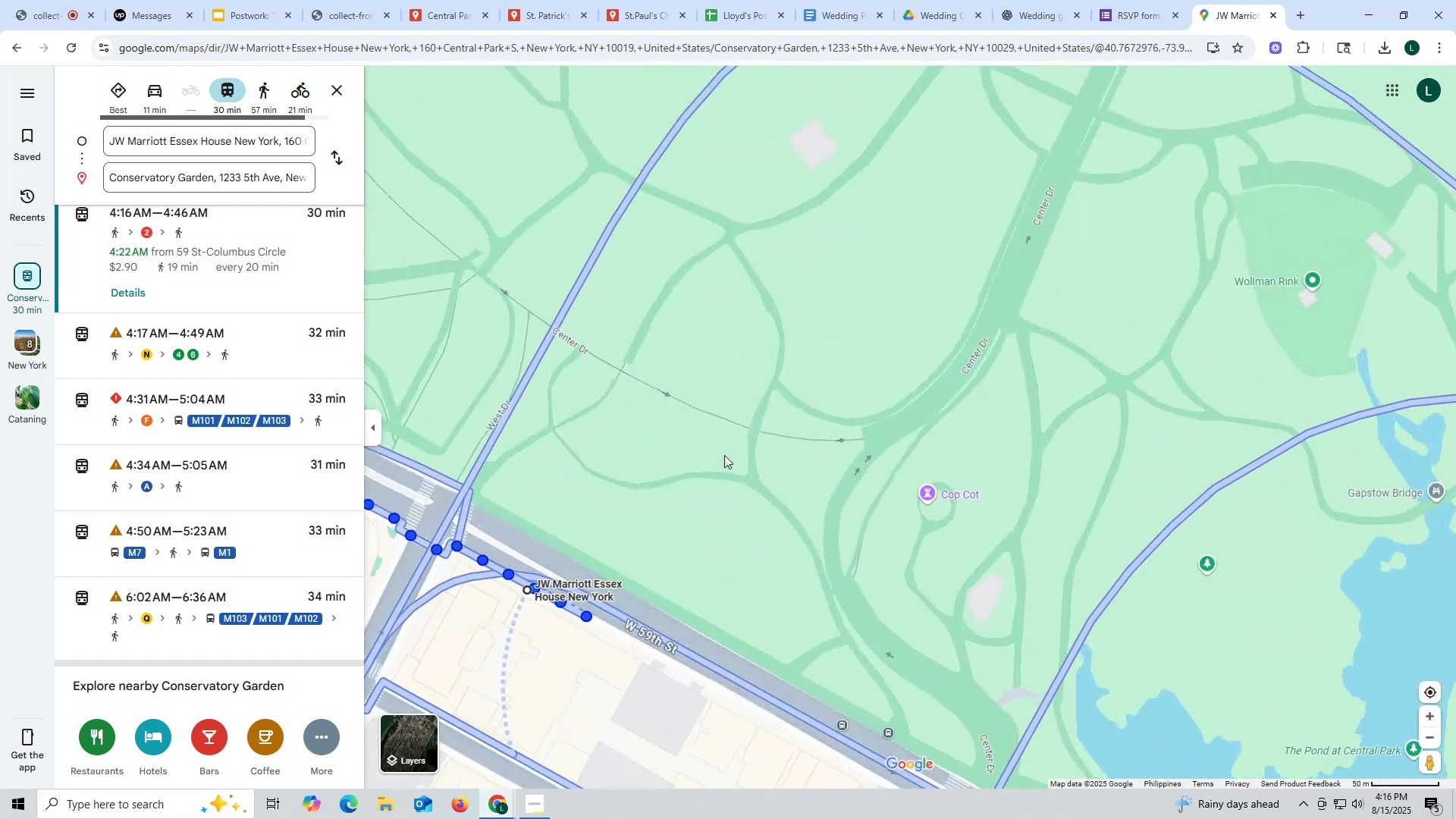 
left_click_drag(start_coordinate=[712, 482], to_coordinate=[987, 486])
 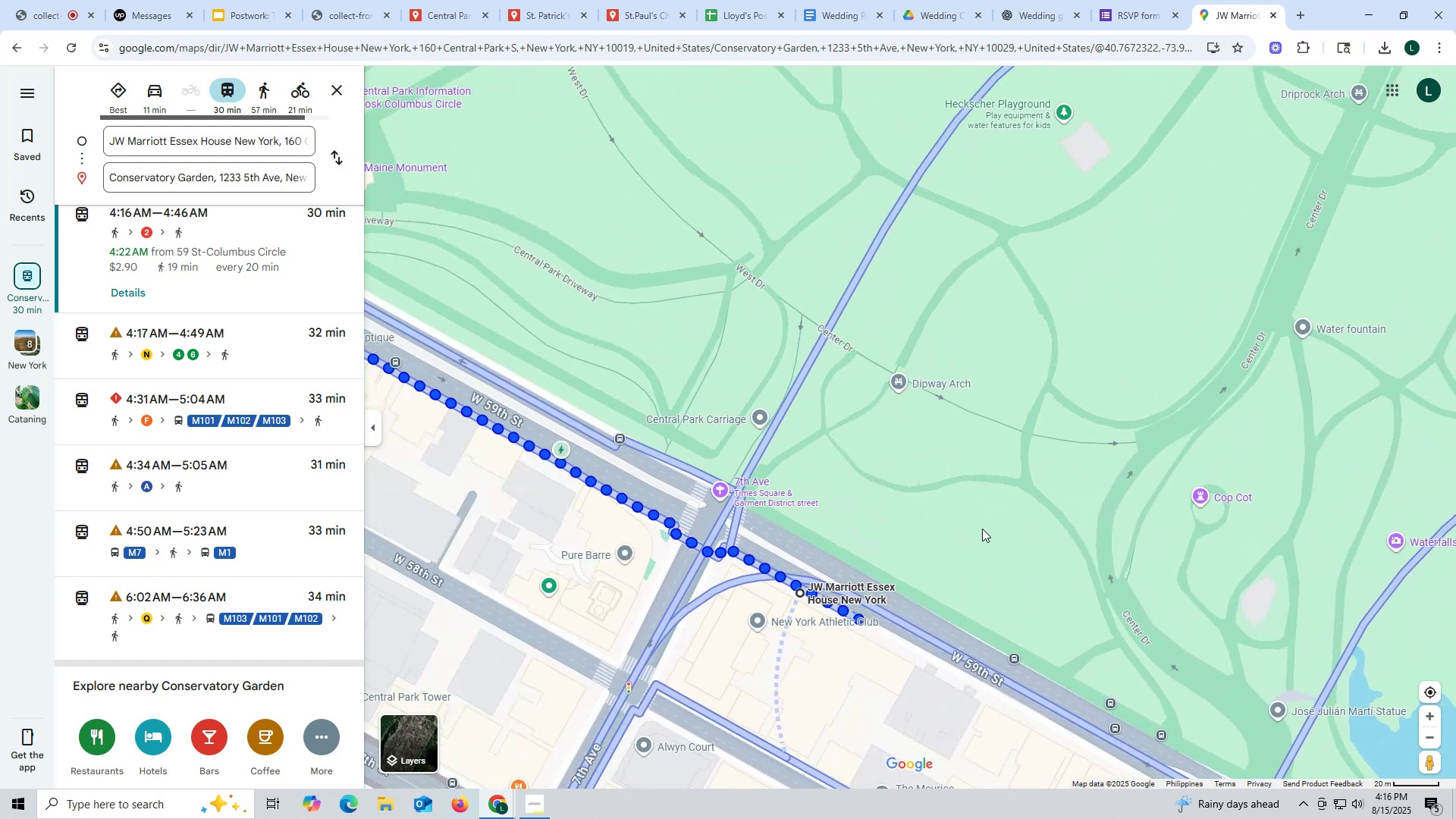 
scroll: coordinate [980, 543], scroll_direction: up, amount: 2.0
 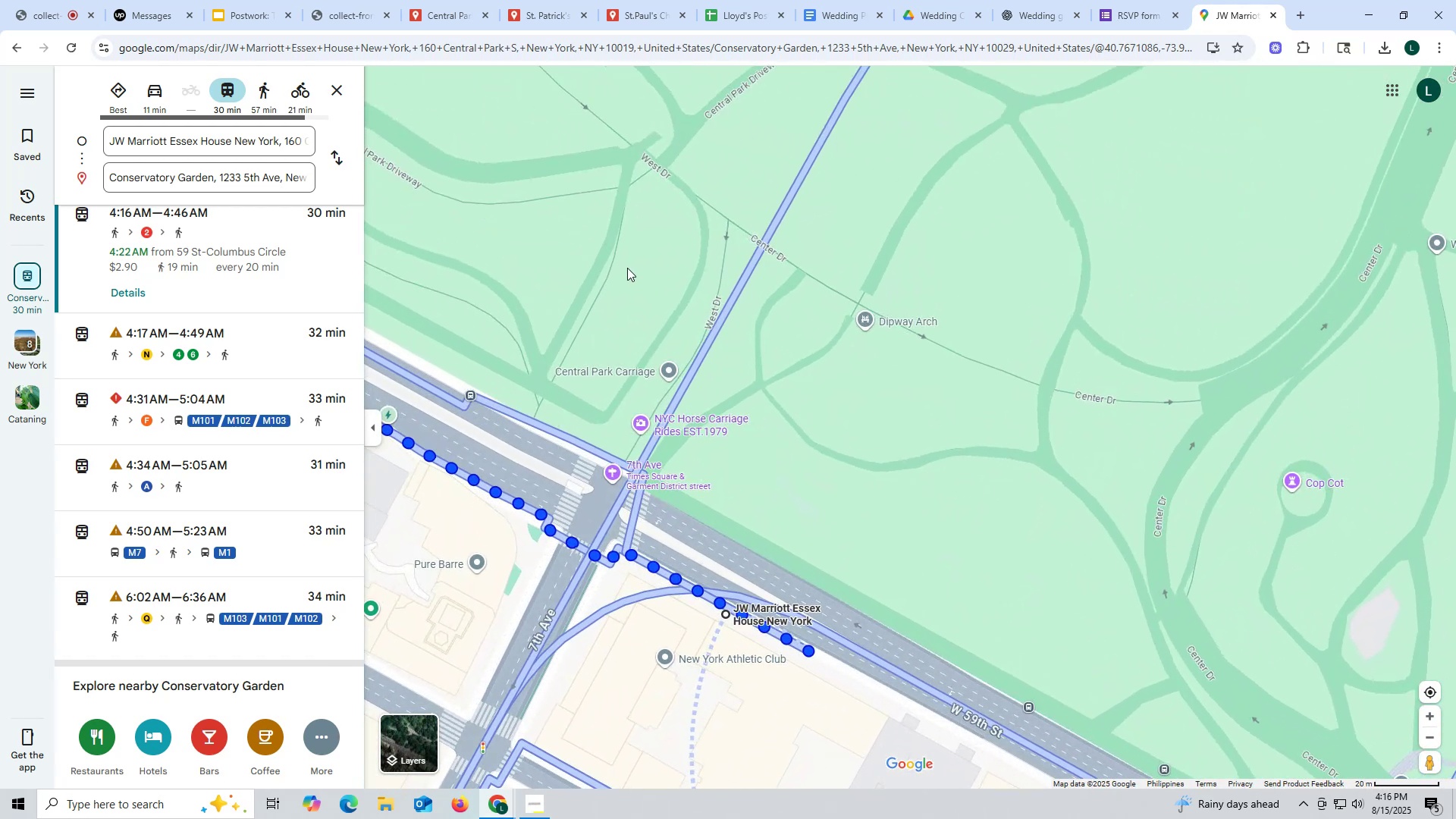 
scroll: coordinate [627, 268], scroll_direction: down, amount: 1.0
 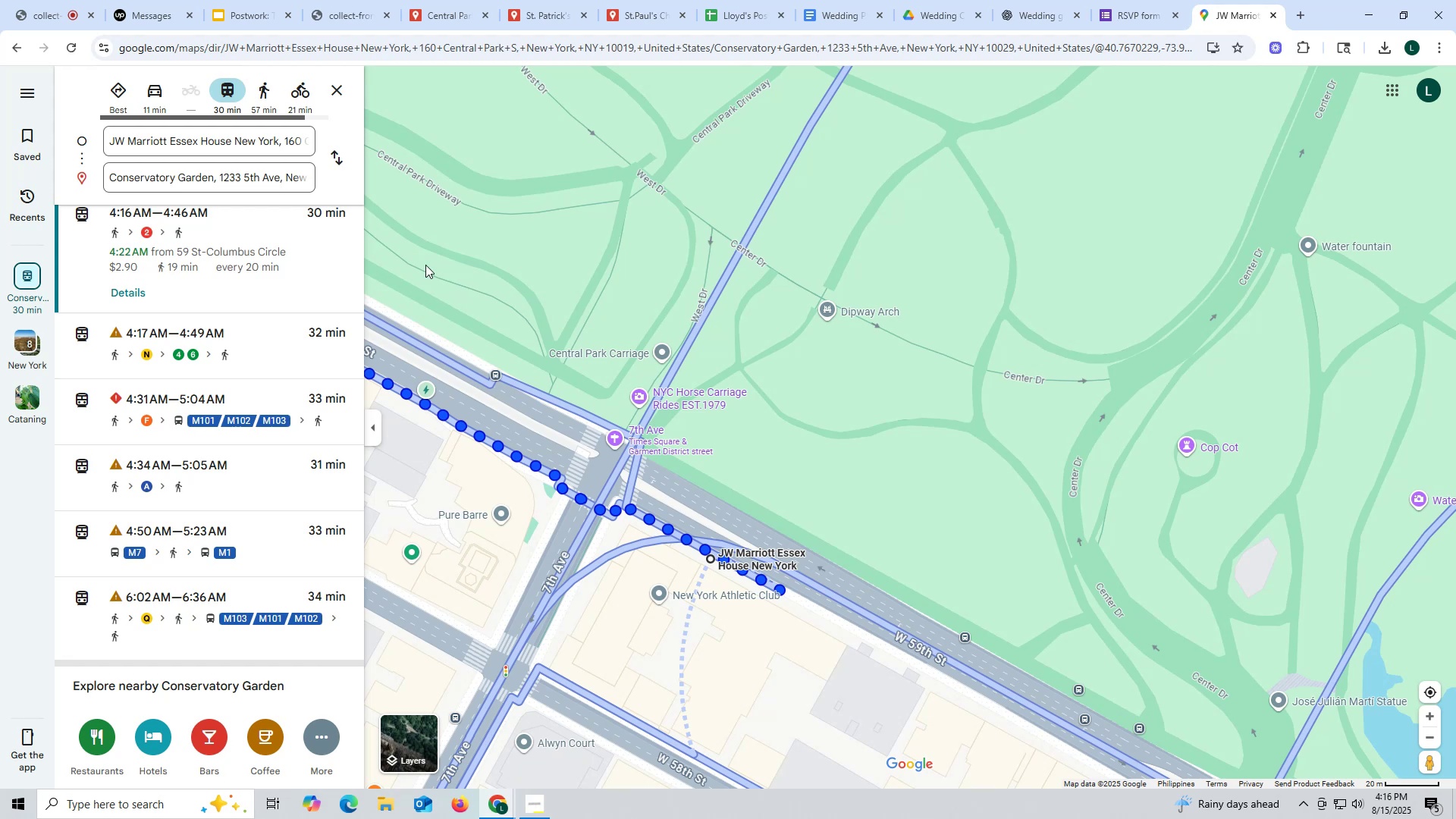 
scroll: coordinate [223, 239], scroll_direction: up, amount: 3.0
 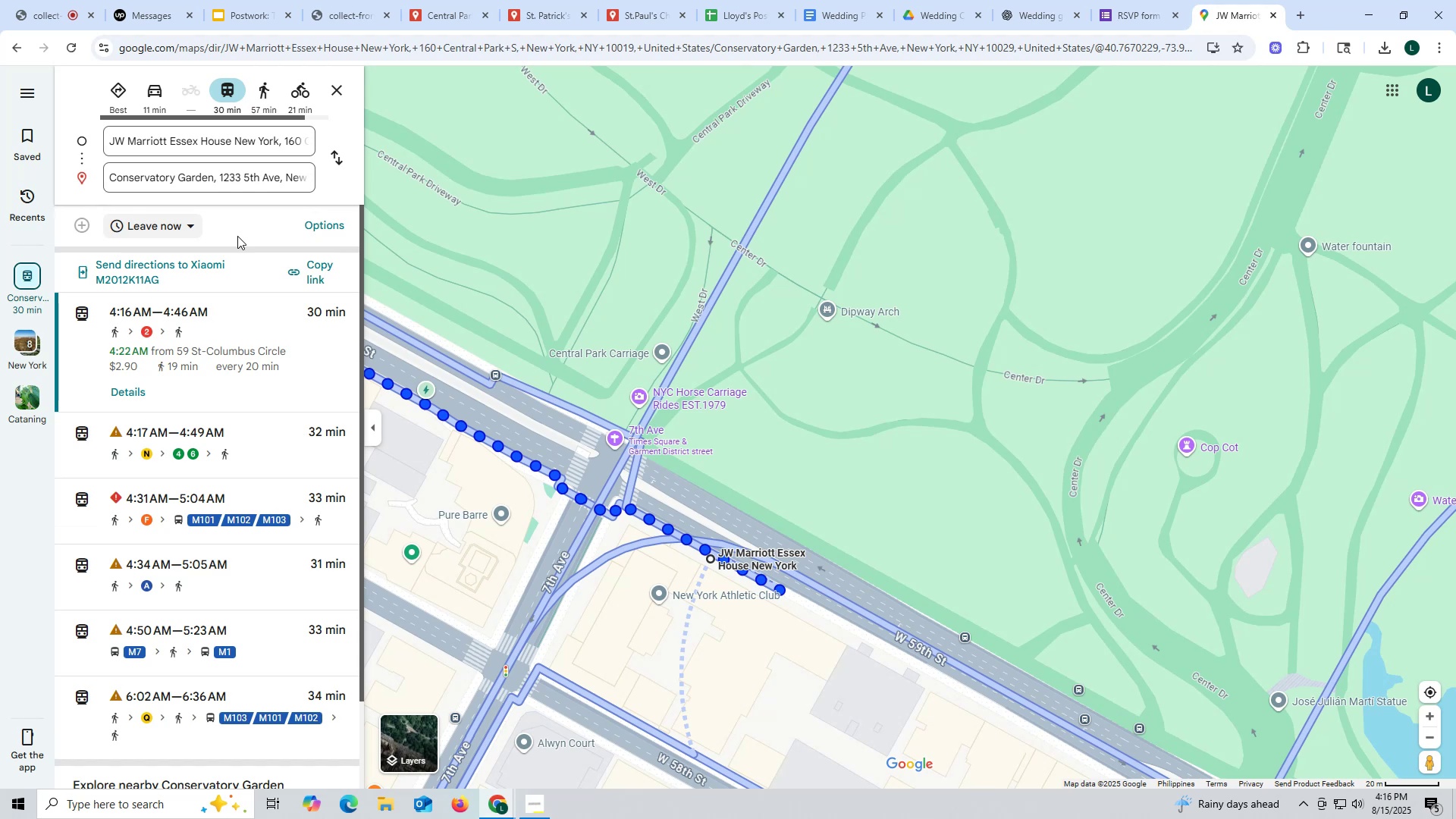 
wait(24.91)
 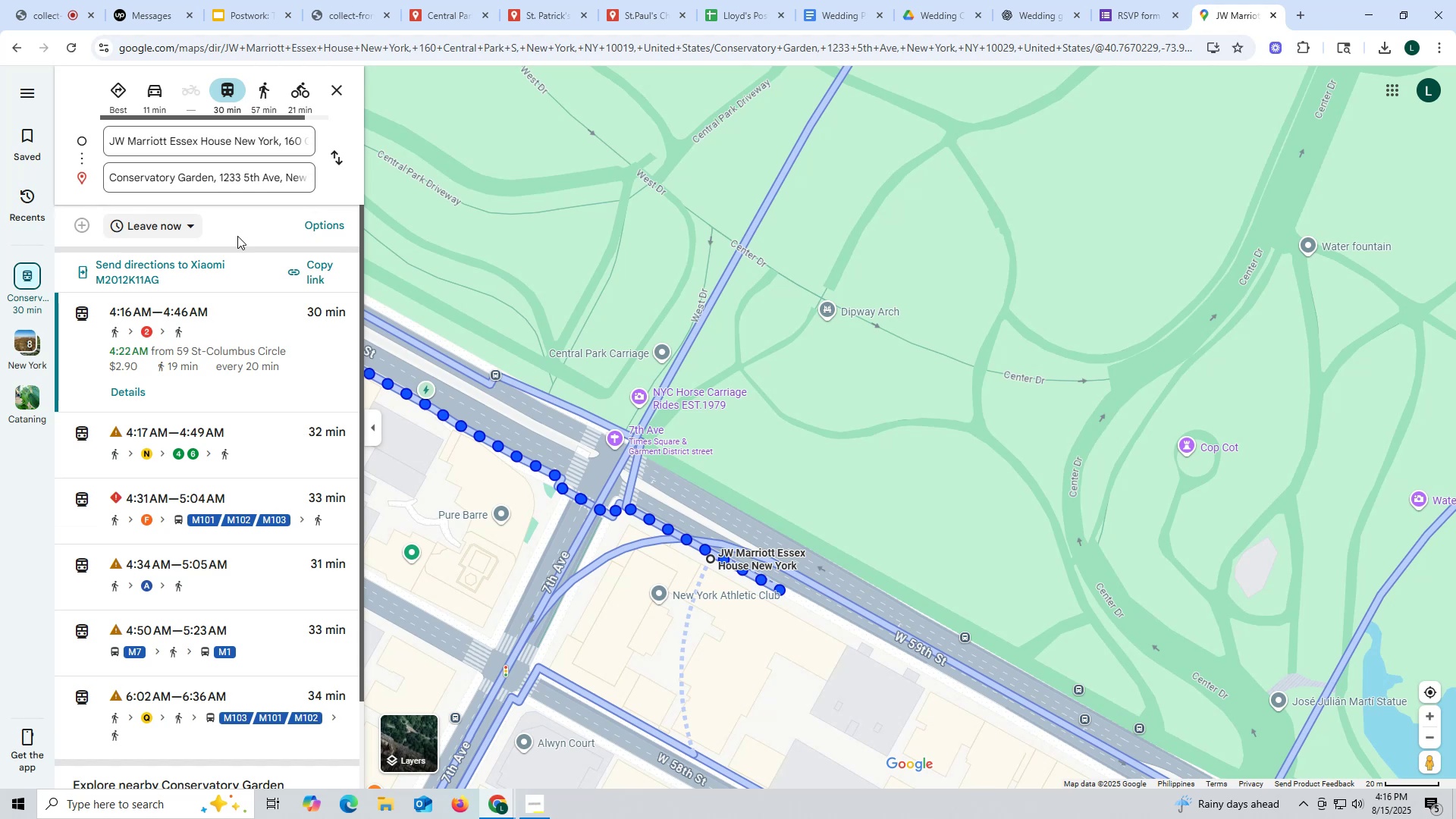 
left_click_drag(start_coordinate=[11, 49], to_coordinate=[8, 51])
 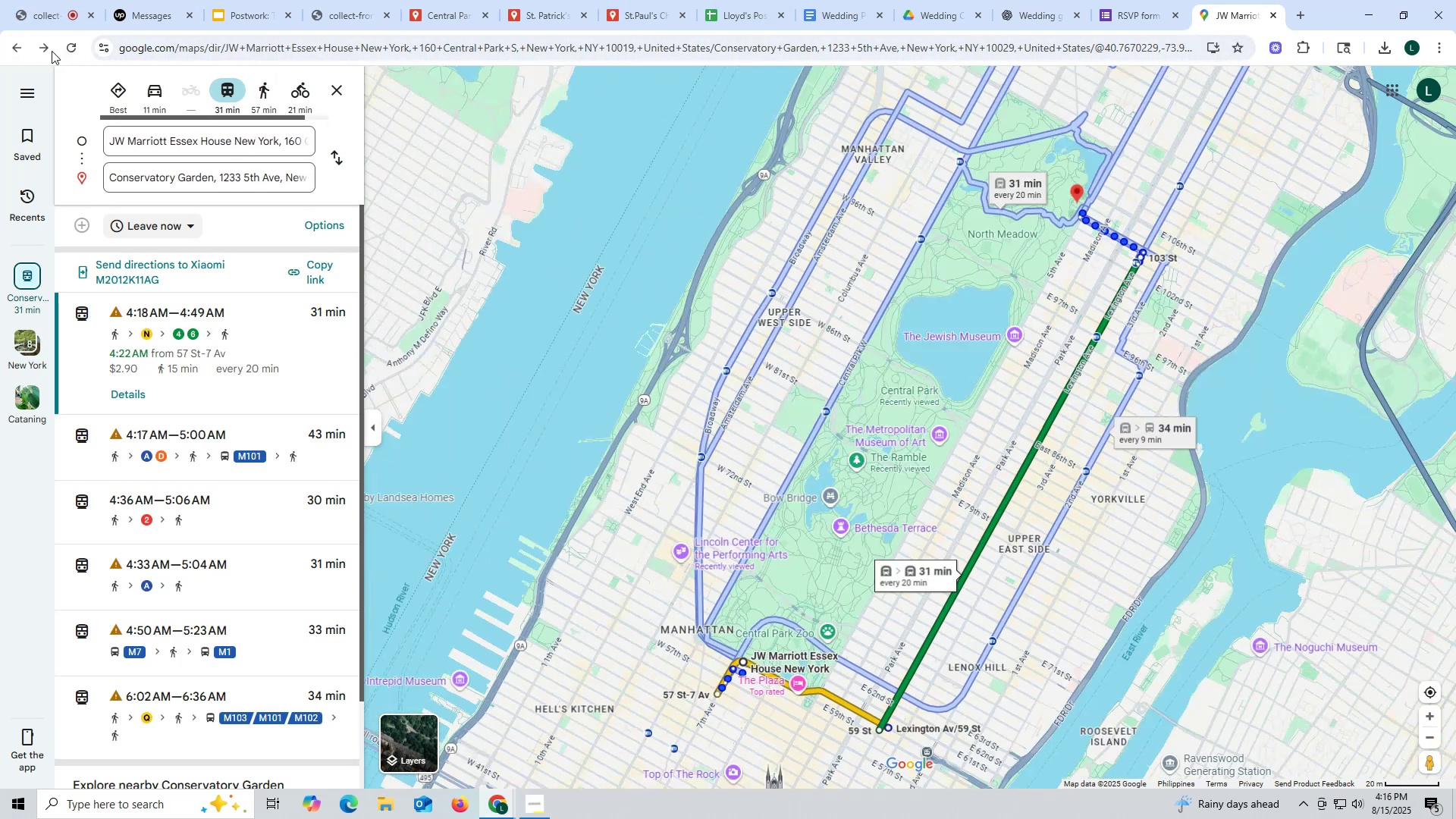 
left_click([15, 50])
 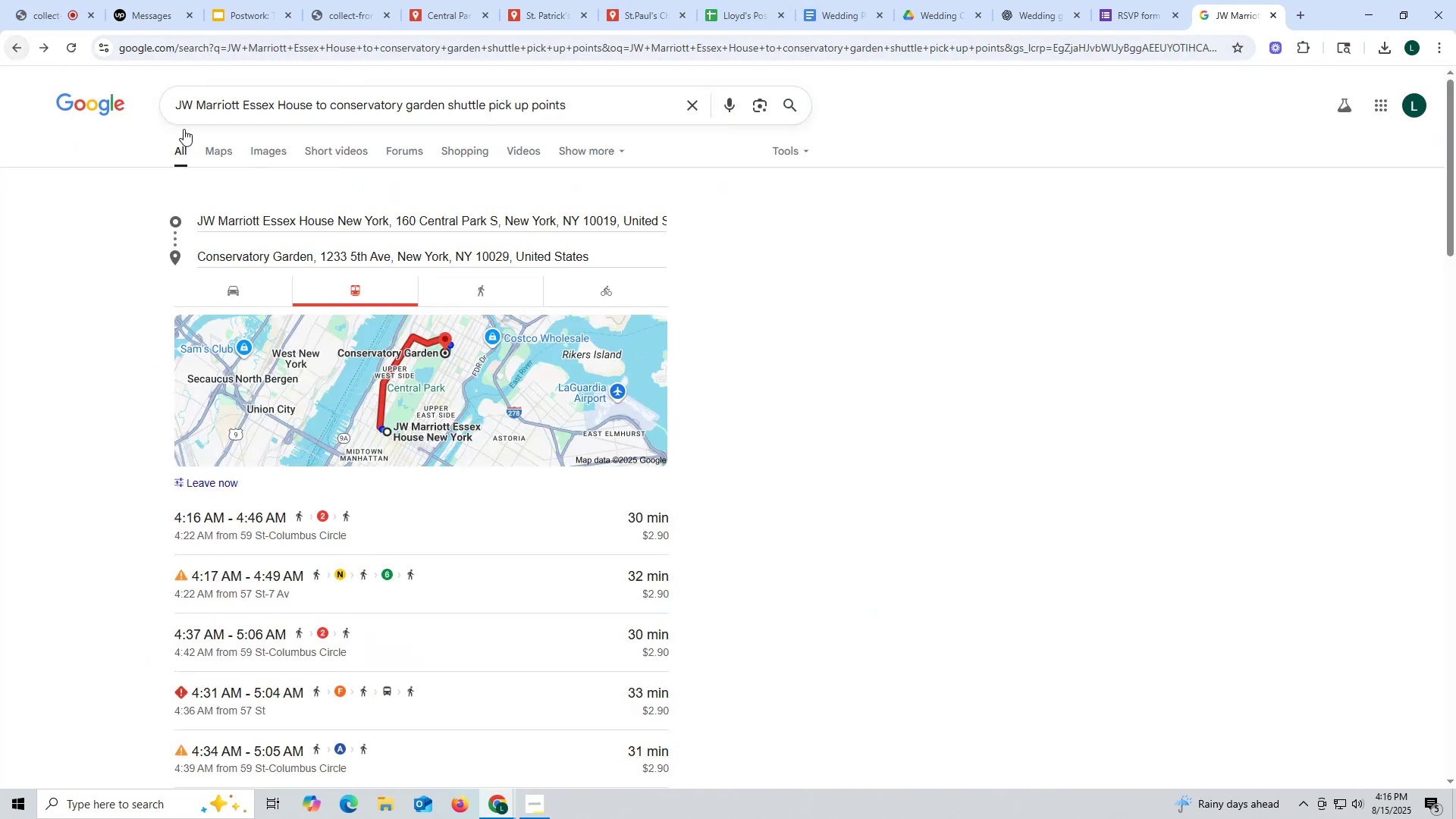 
scroll: coordinate [348, 185], scroll_direction: up, amount: 5.0
 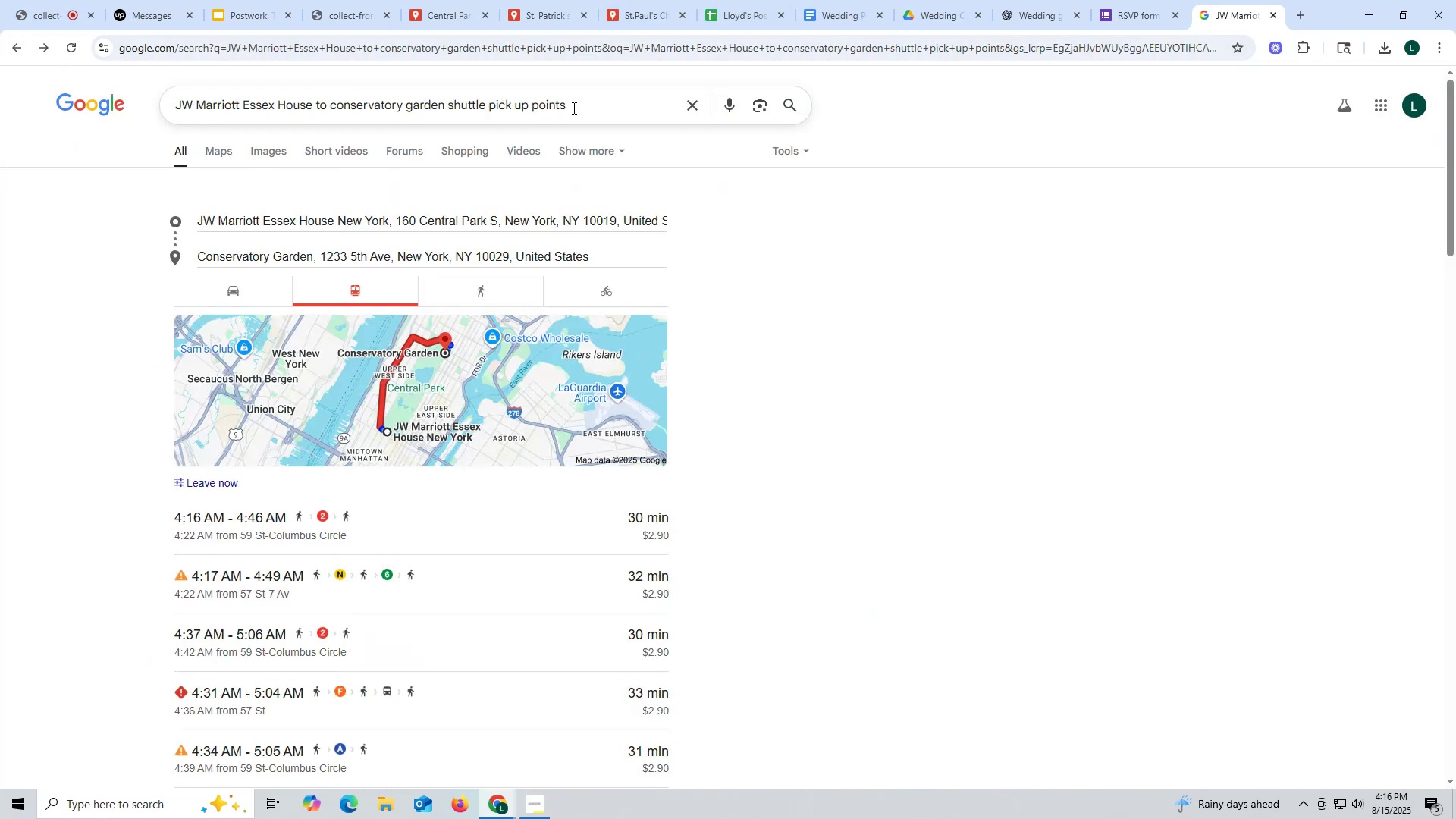 
left_click_drag(start_coordinate=[609, 101], to_coordinate=[80, 101])
 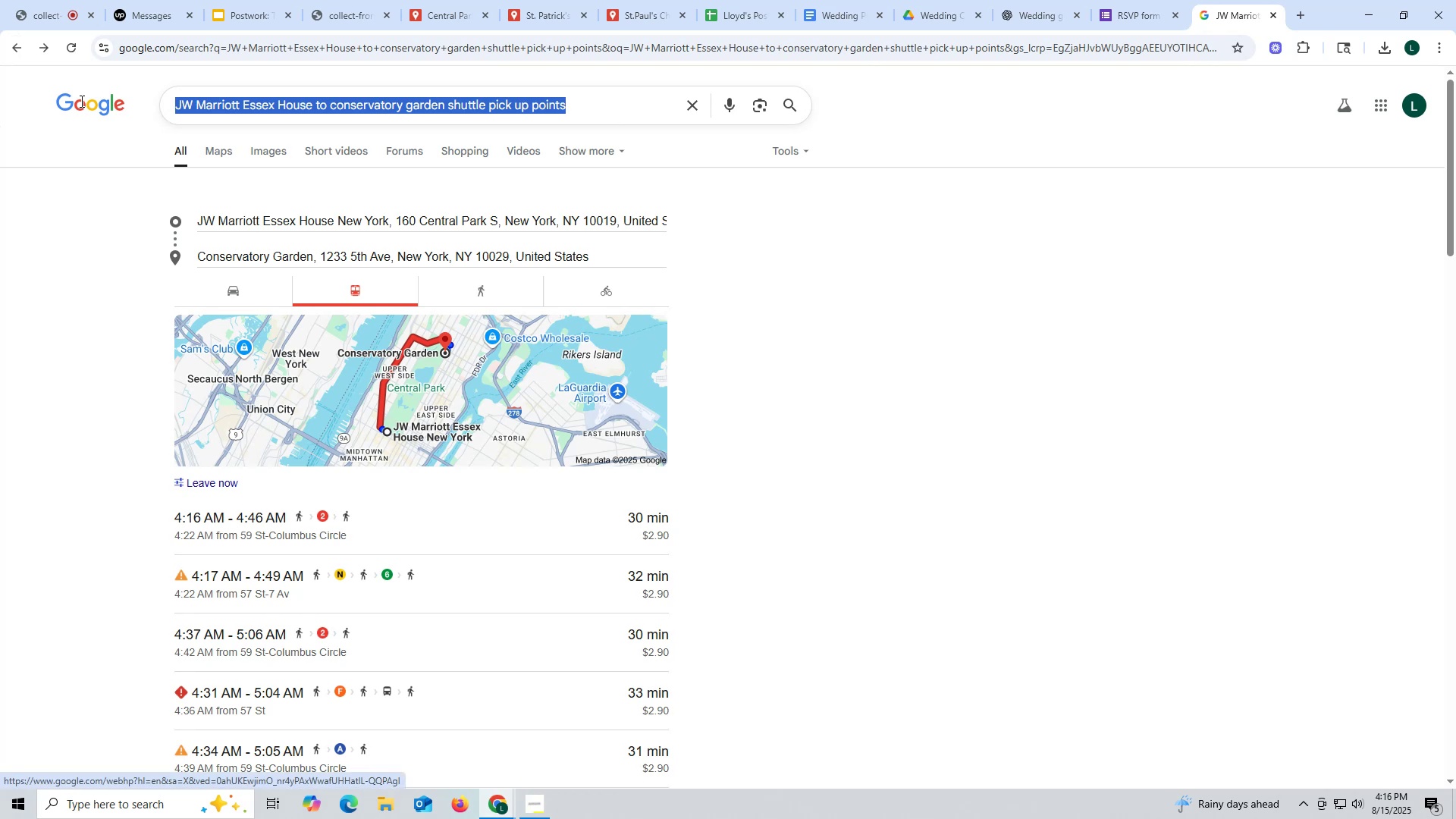 
key(Control+ControlLeft)
 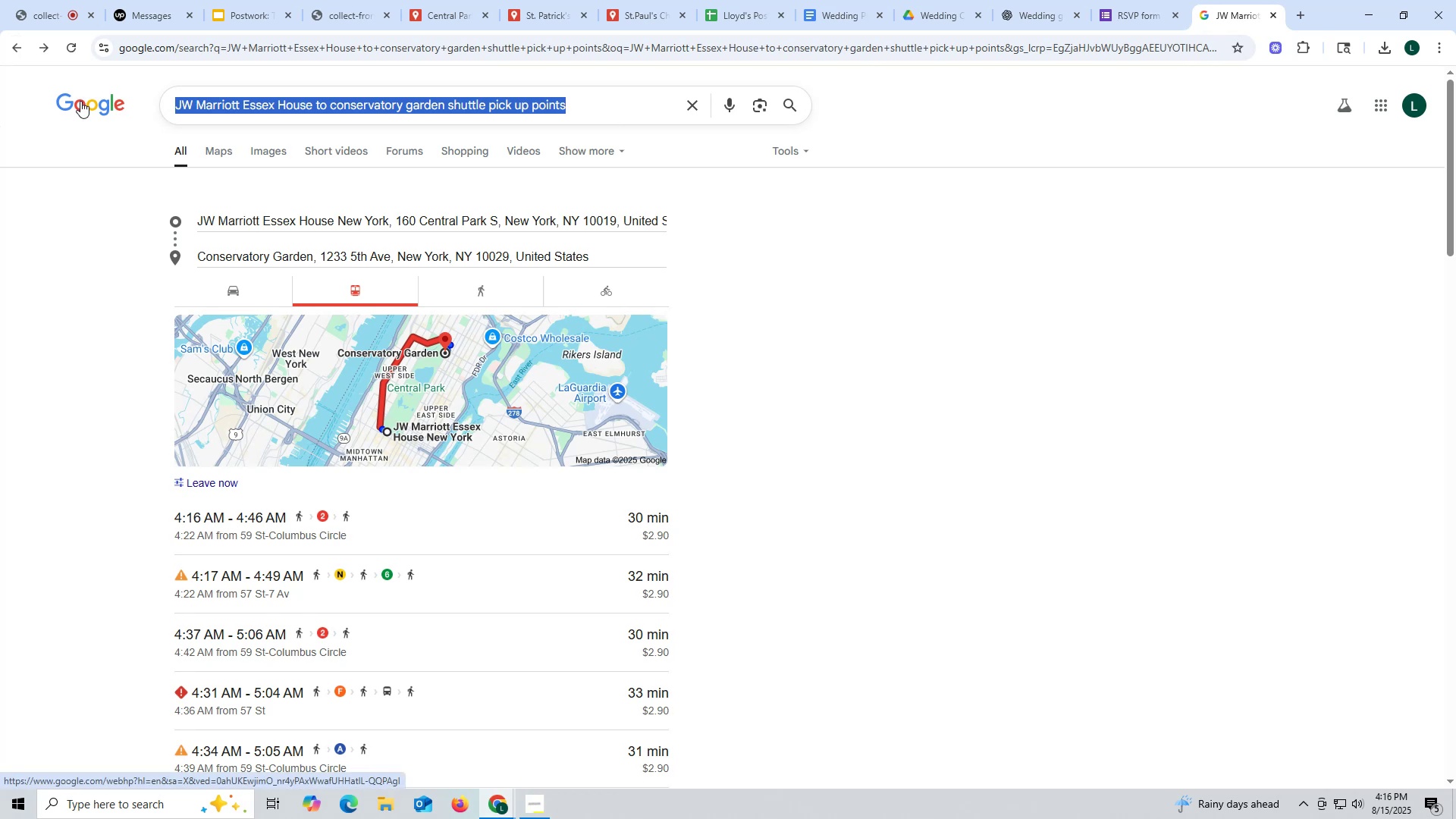 
key(Control+C)
 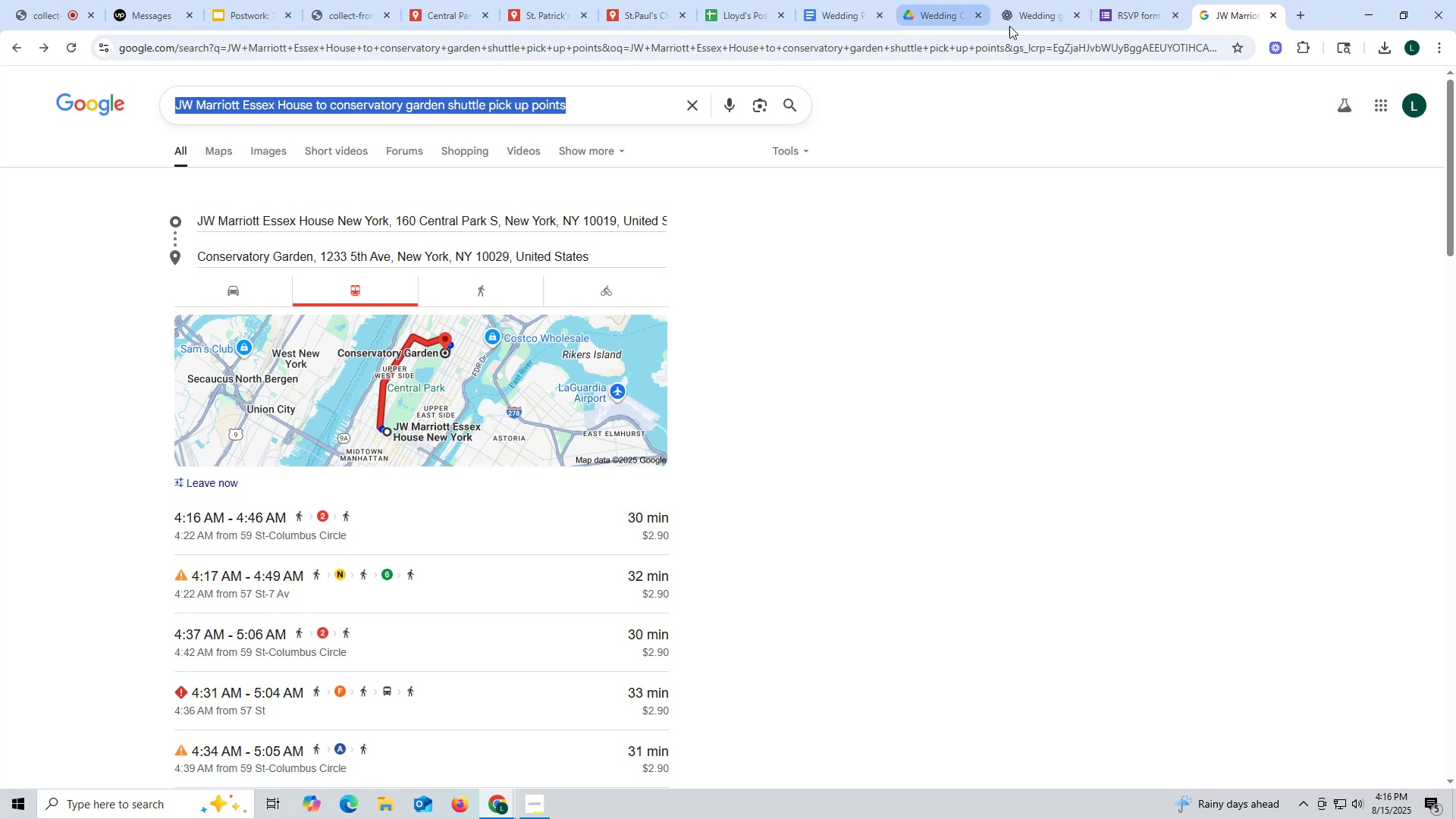 
left_click([1023, 18])
 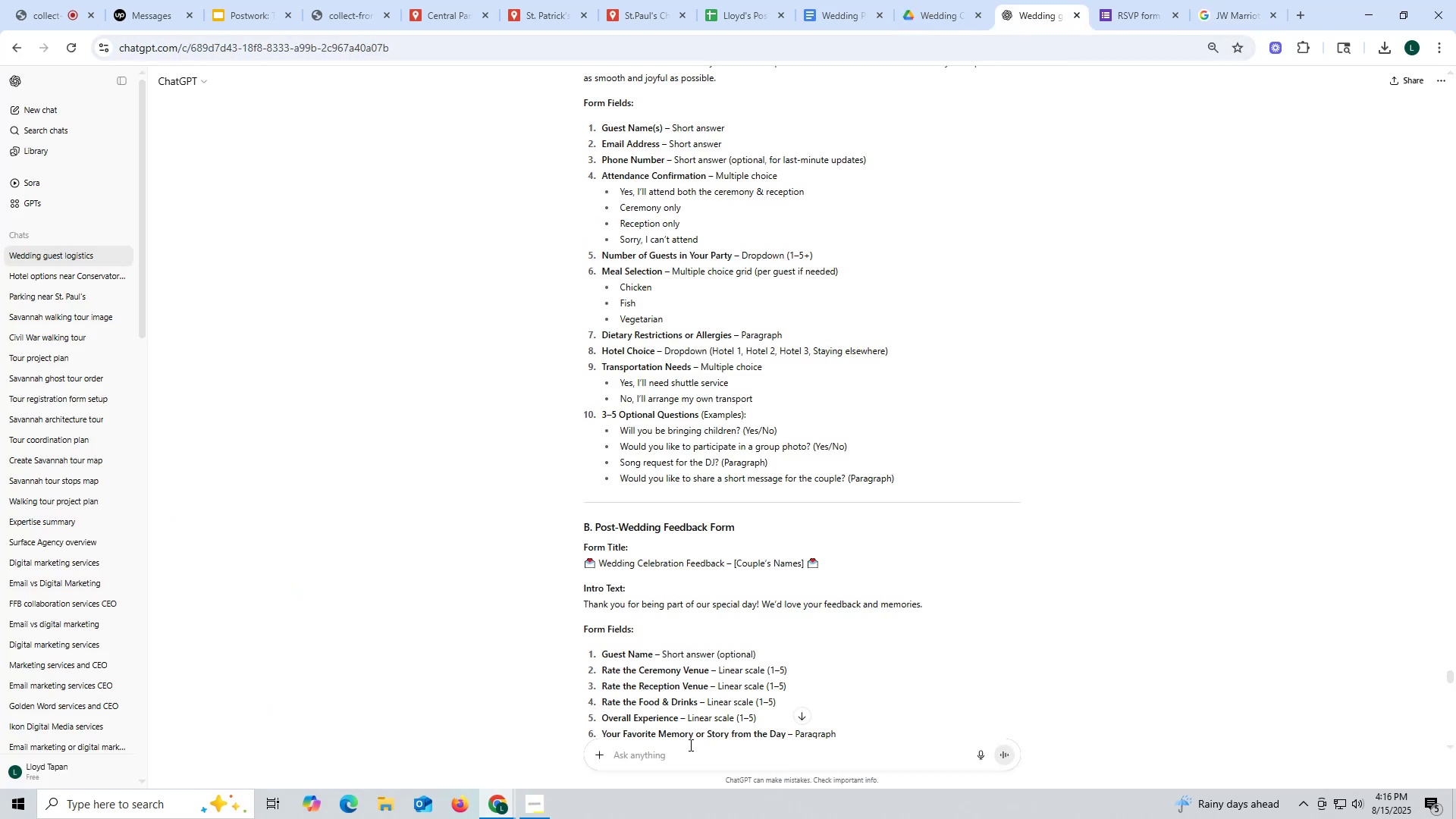 
left_click([687, 752])
 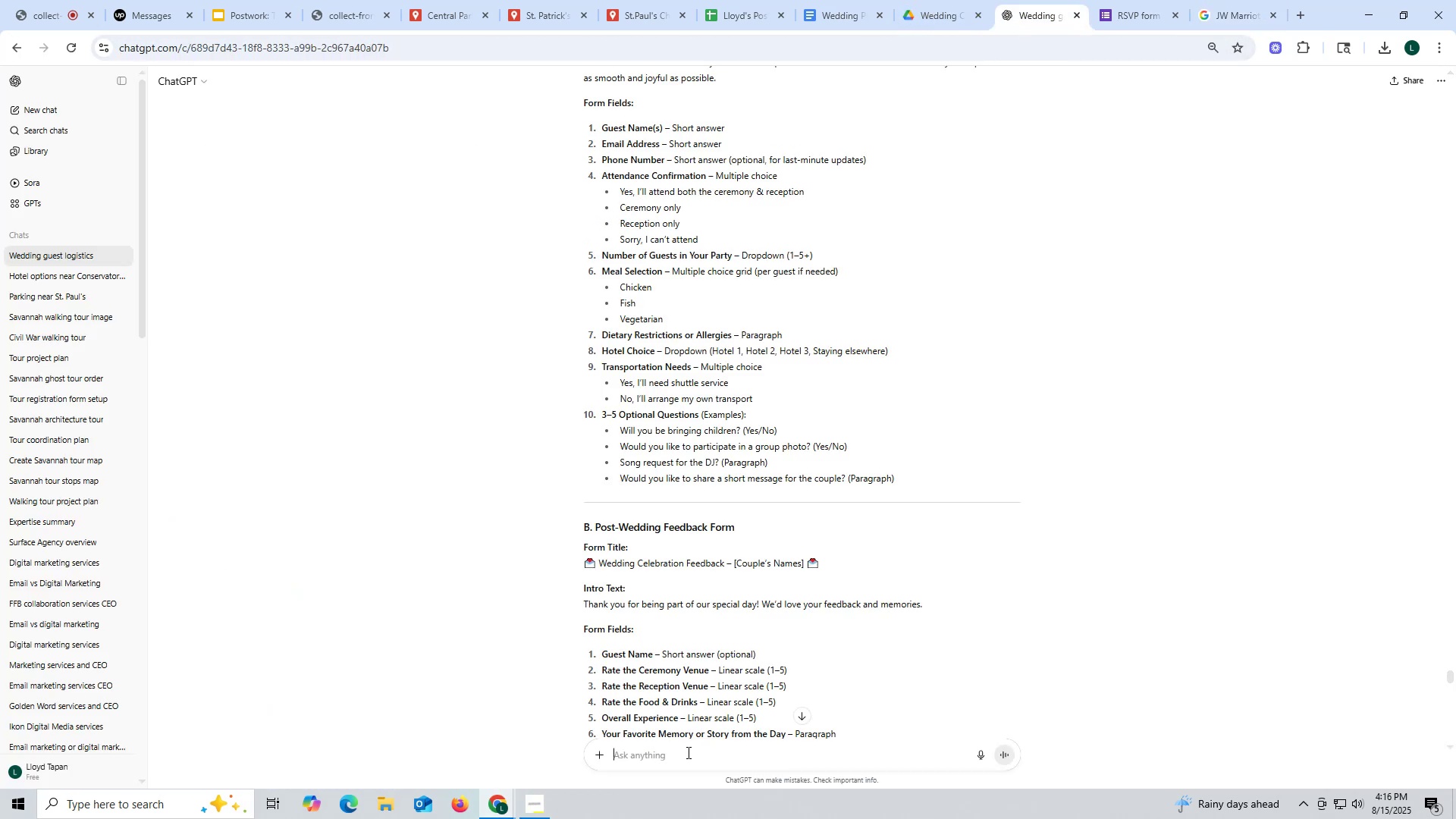 
key(Control+ControlLeft)
 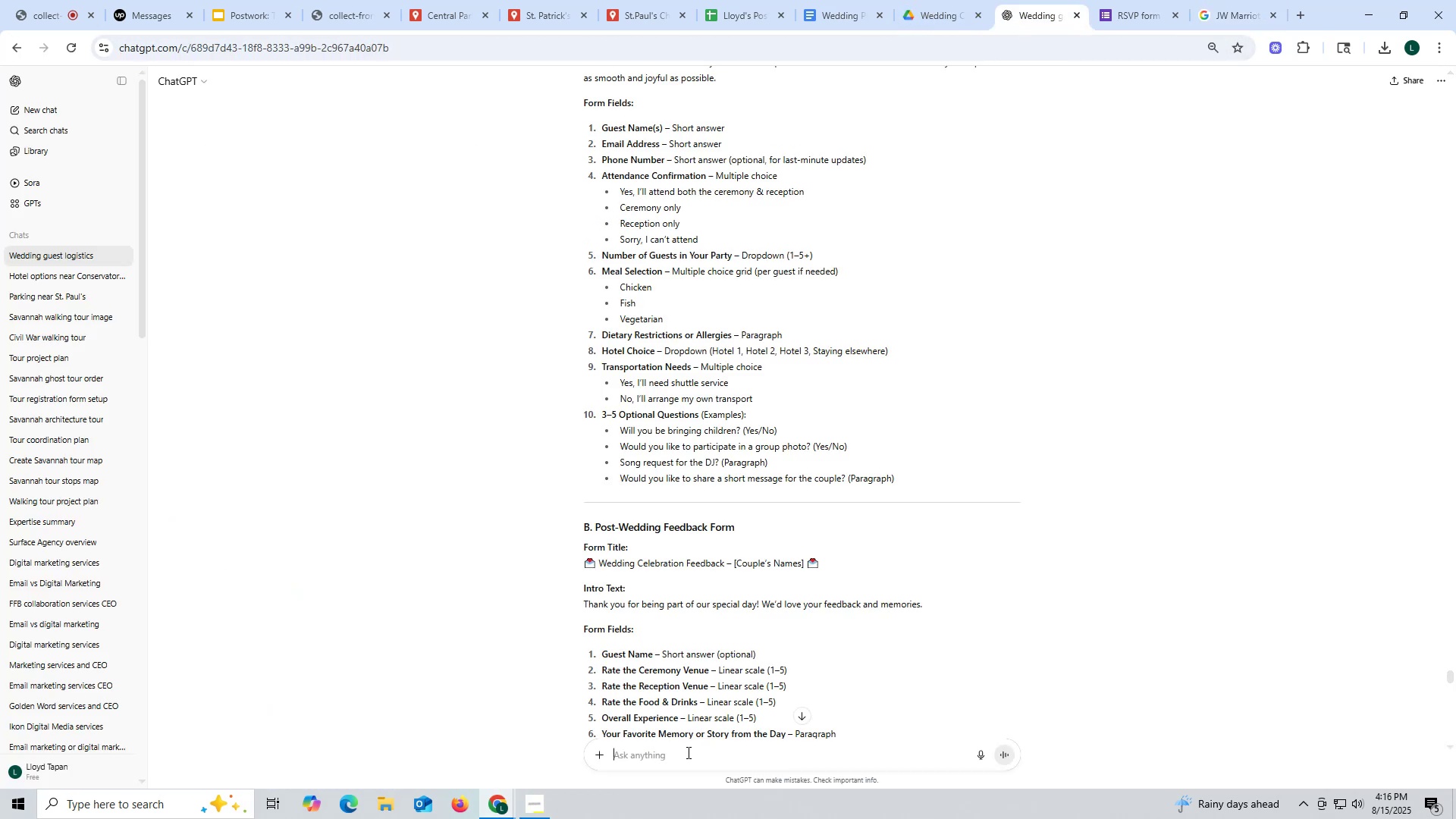 
key(Control+V)
 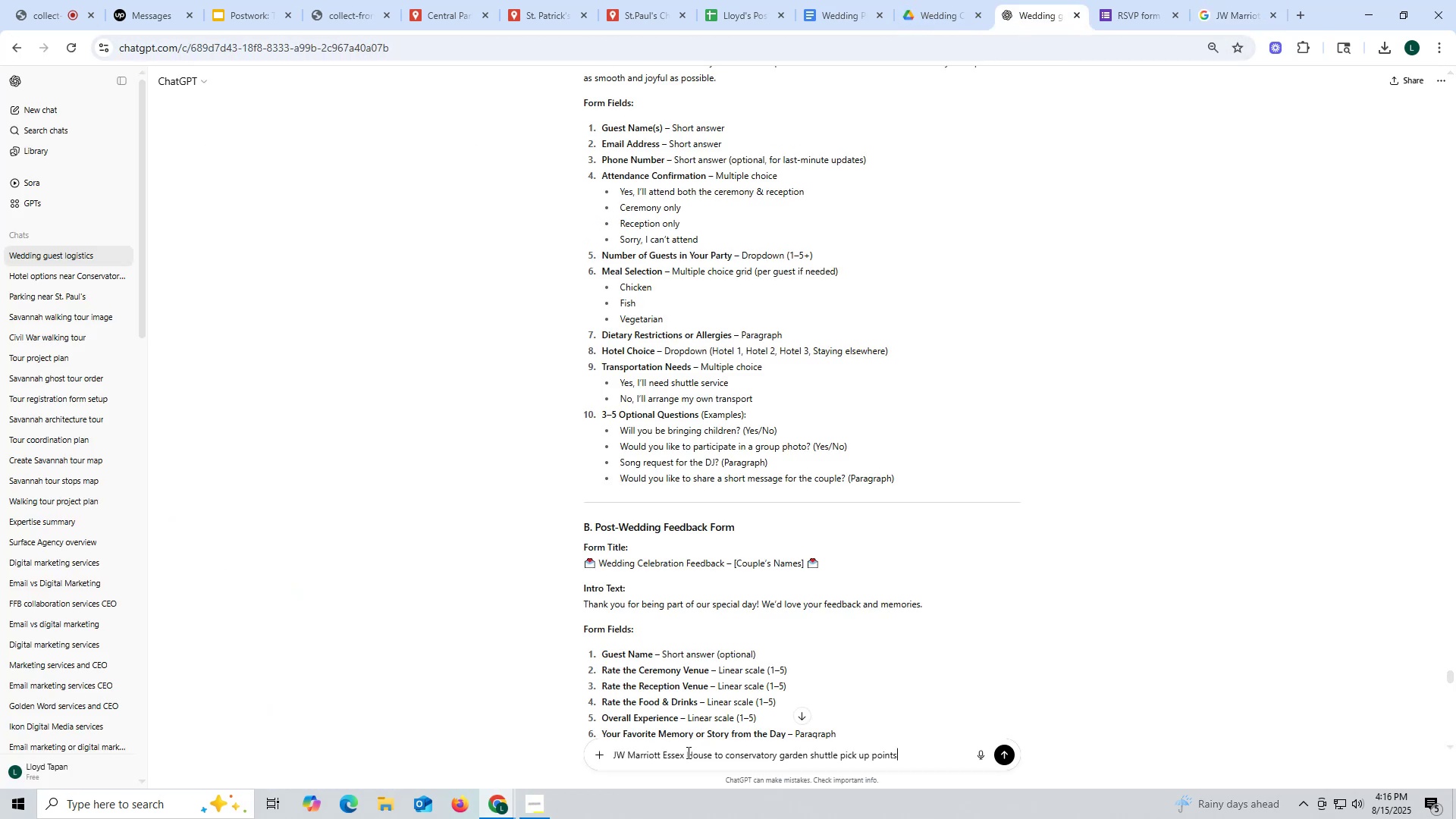 
type( location)
 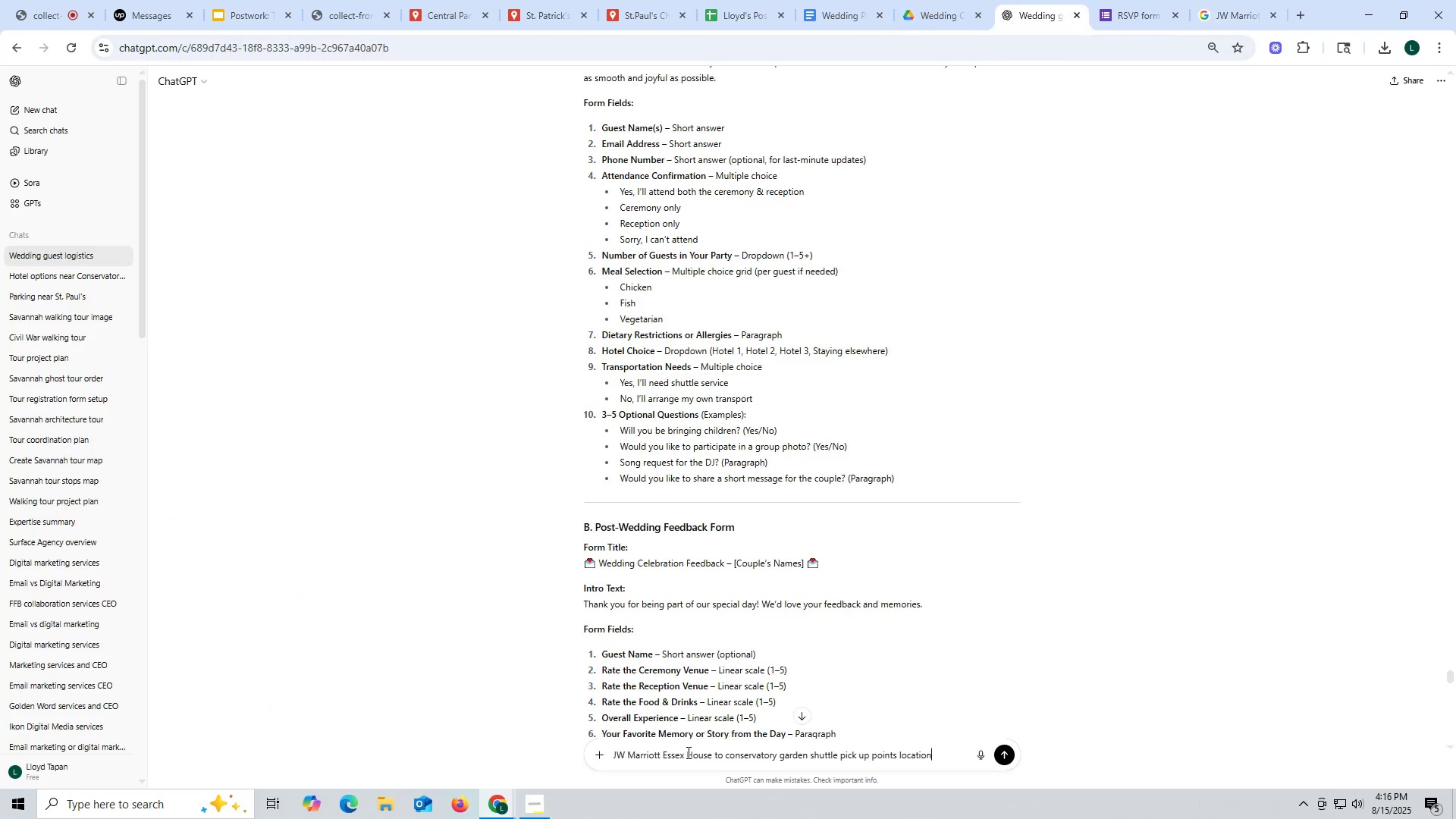 
key(Enter)
 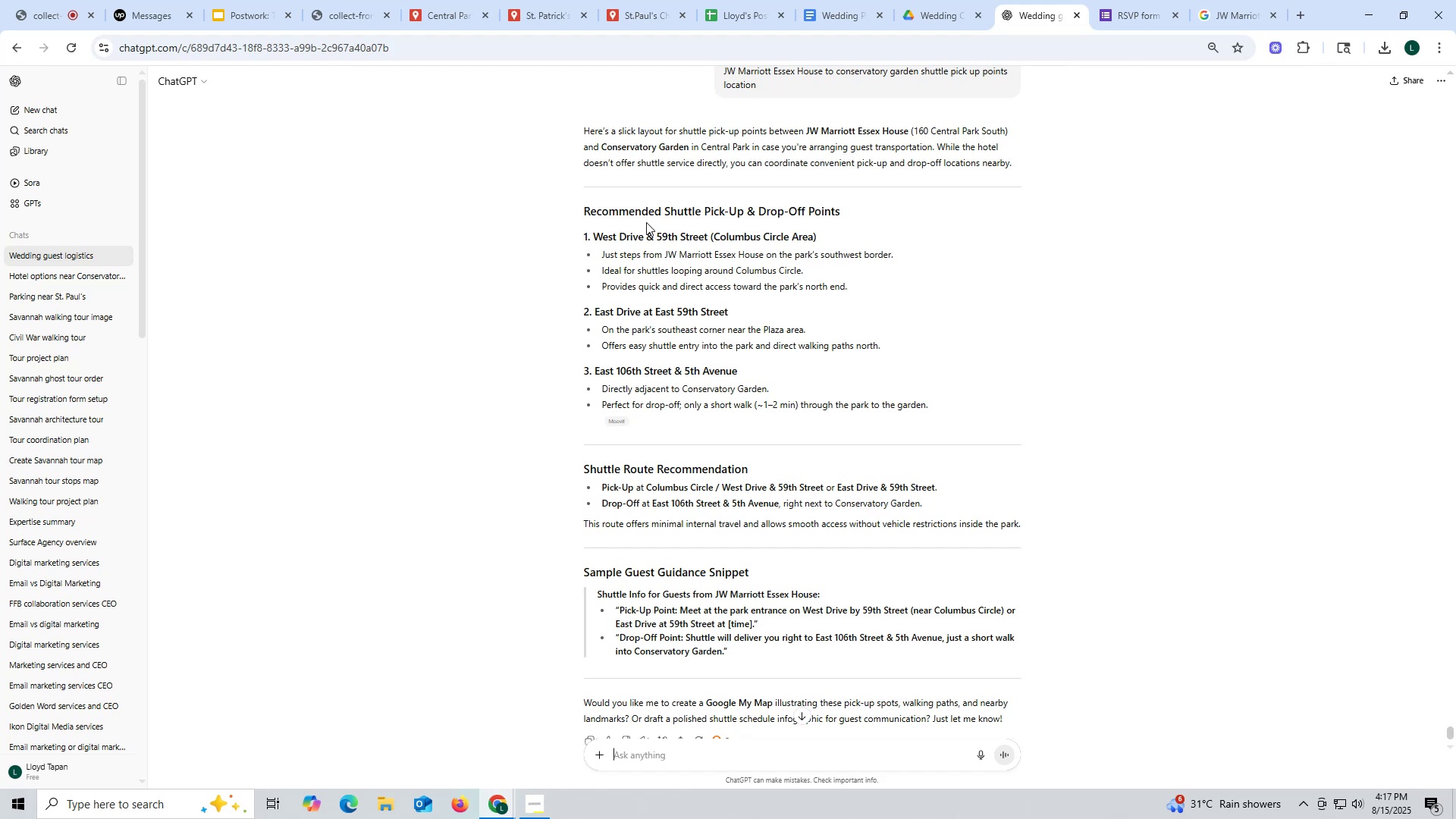 
wait(37.7)
 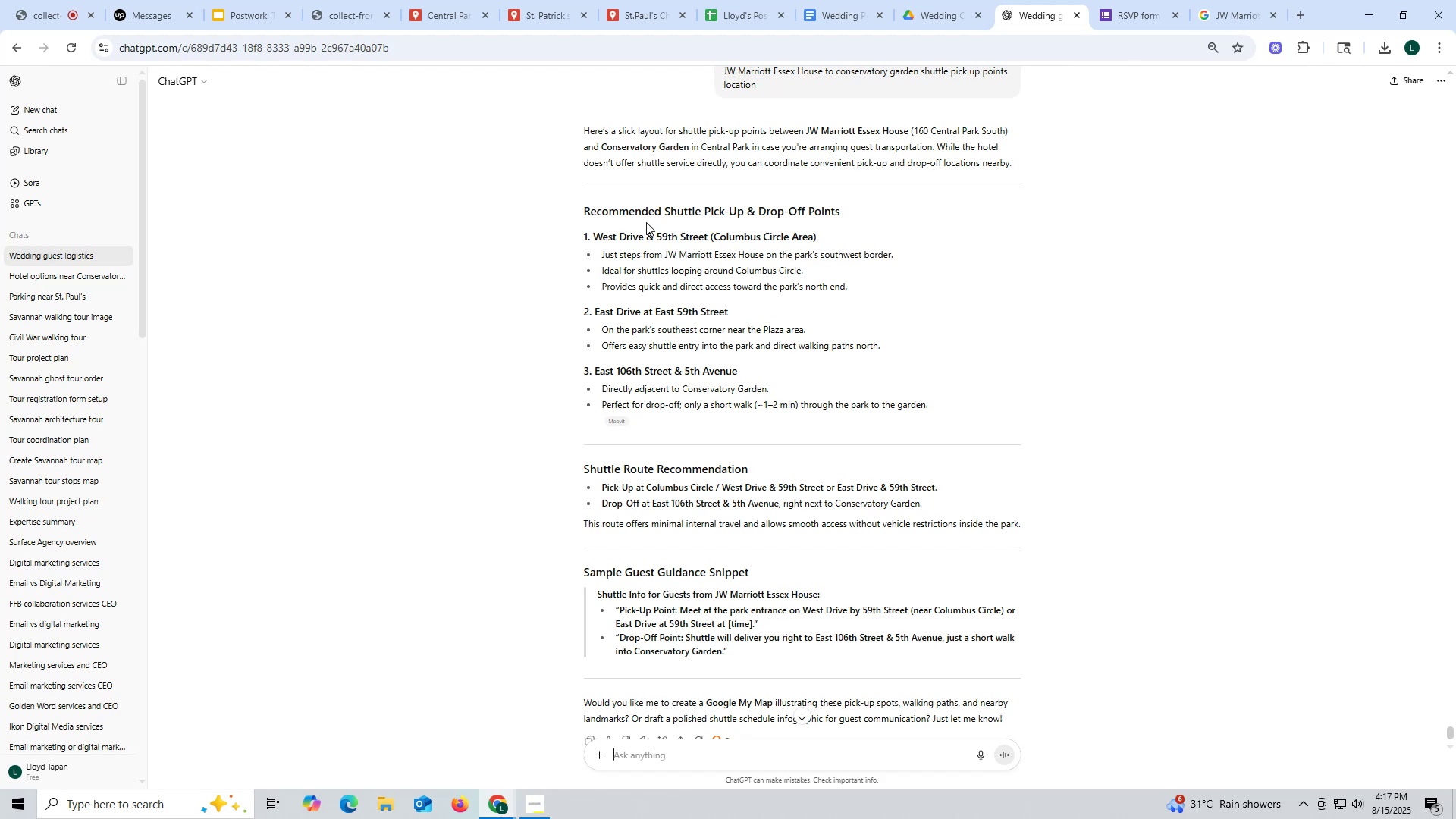 
left_click_drag(start_coordinate=[591, 234], to_coordinate=[706, 236])
 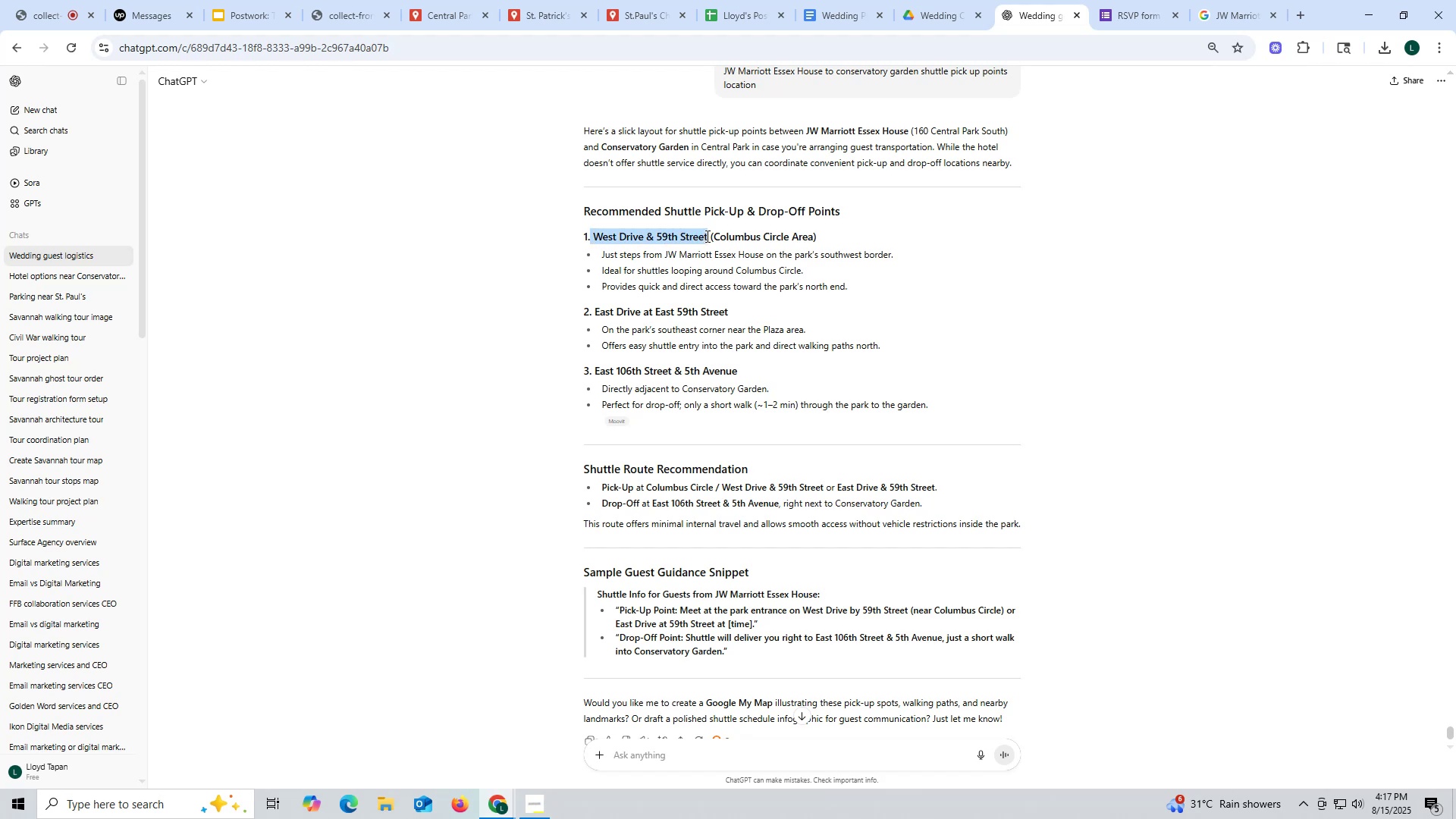 
key(Control+ControlLeft)
 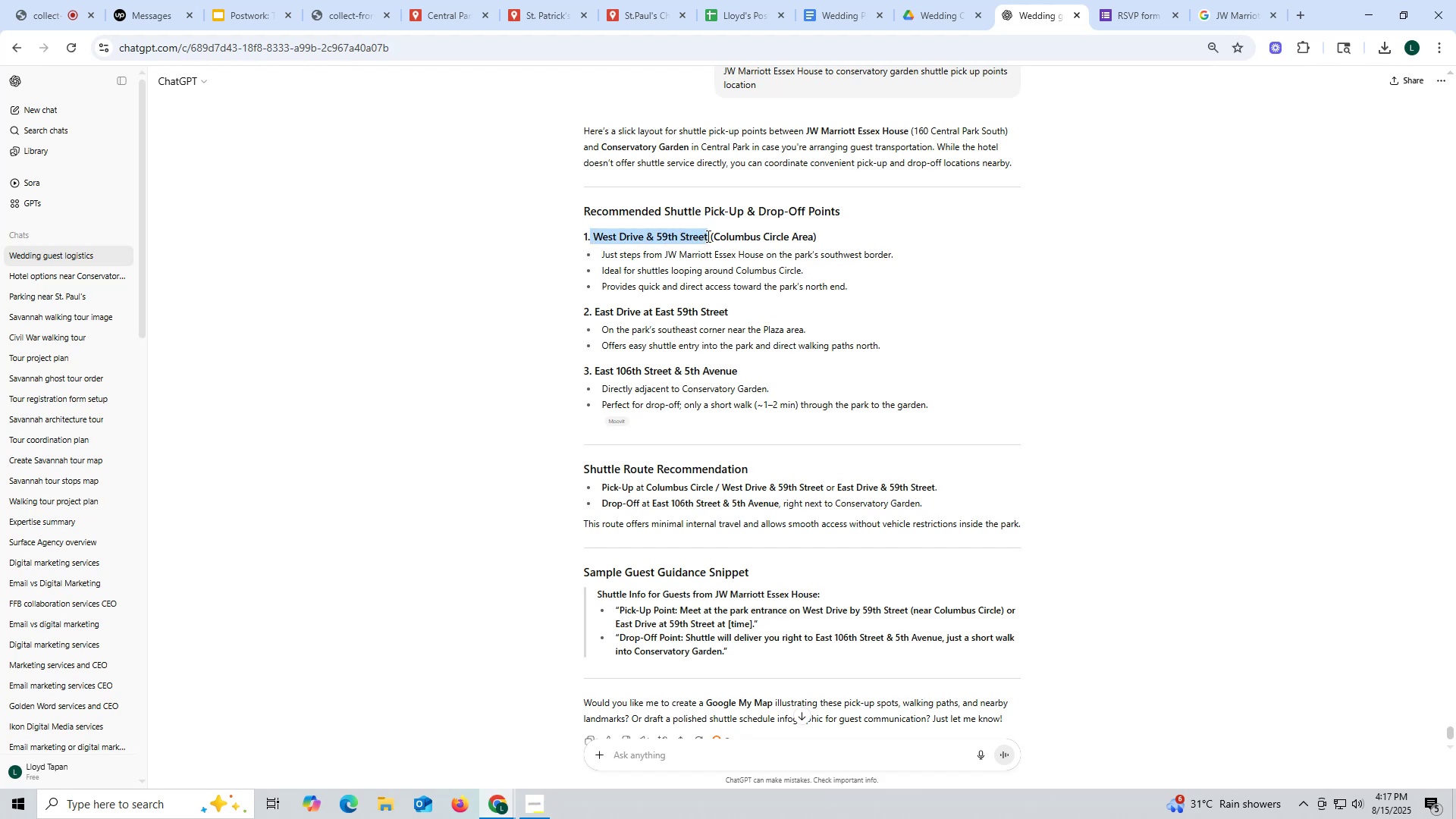 
key(Control+C)
 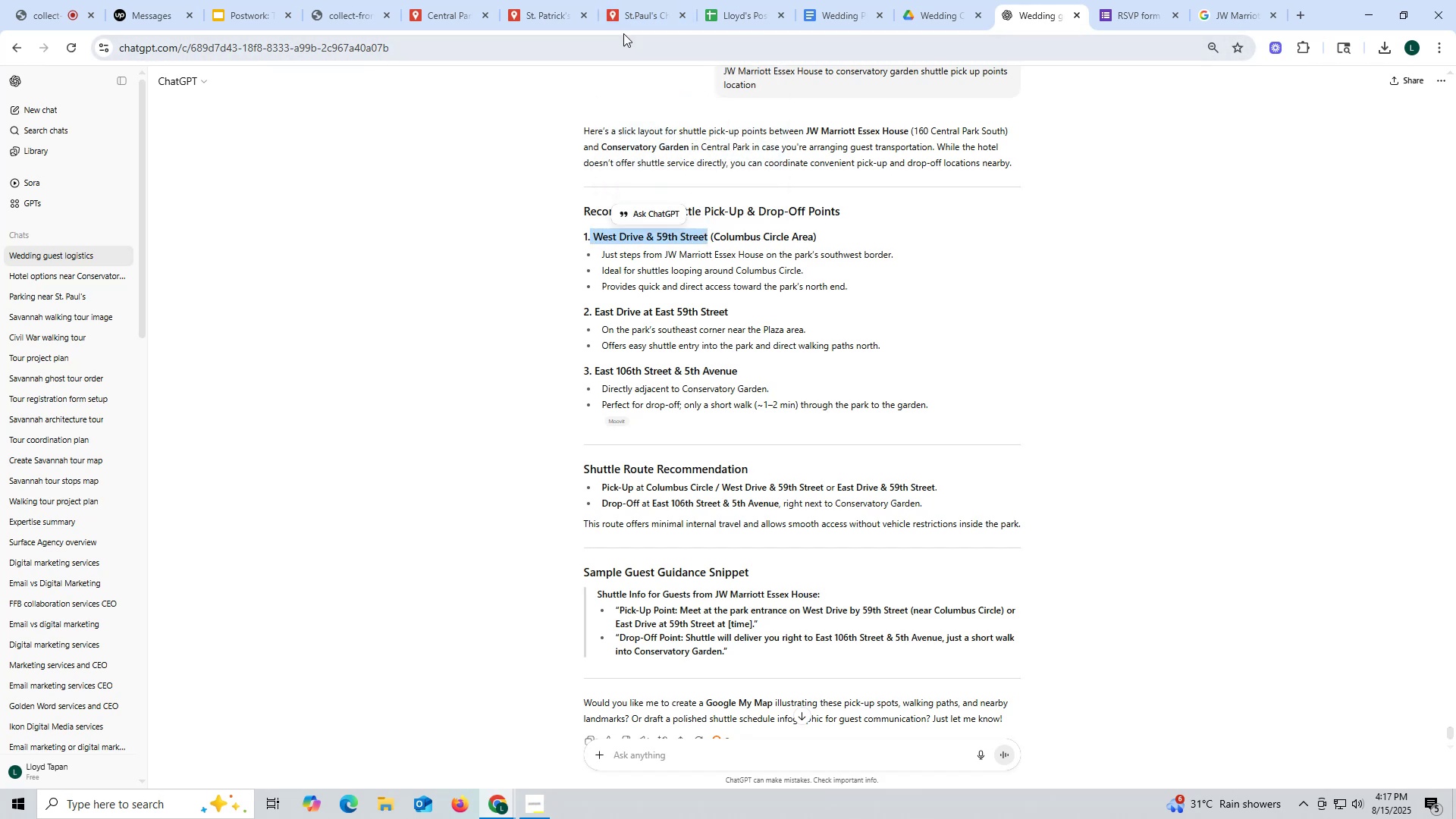 
left_click([463, 13])
 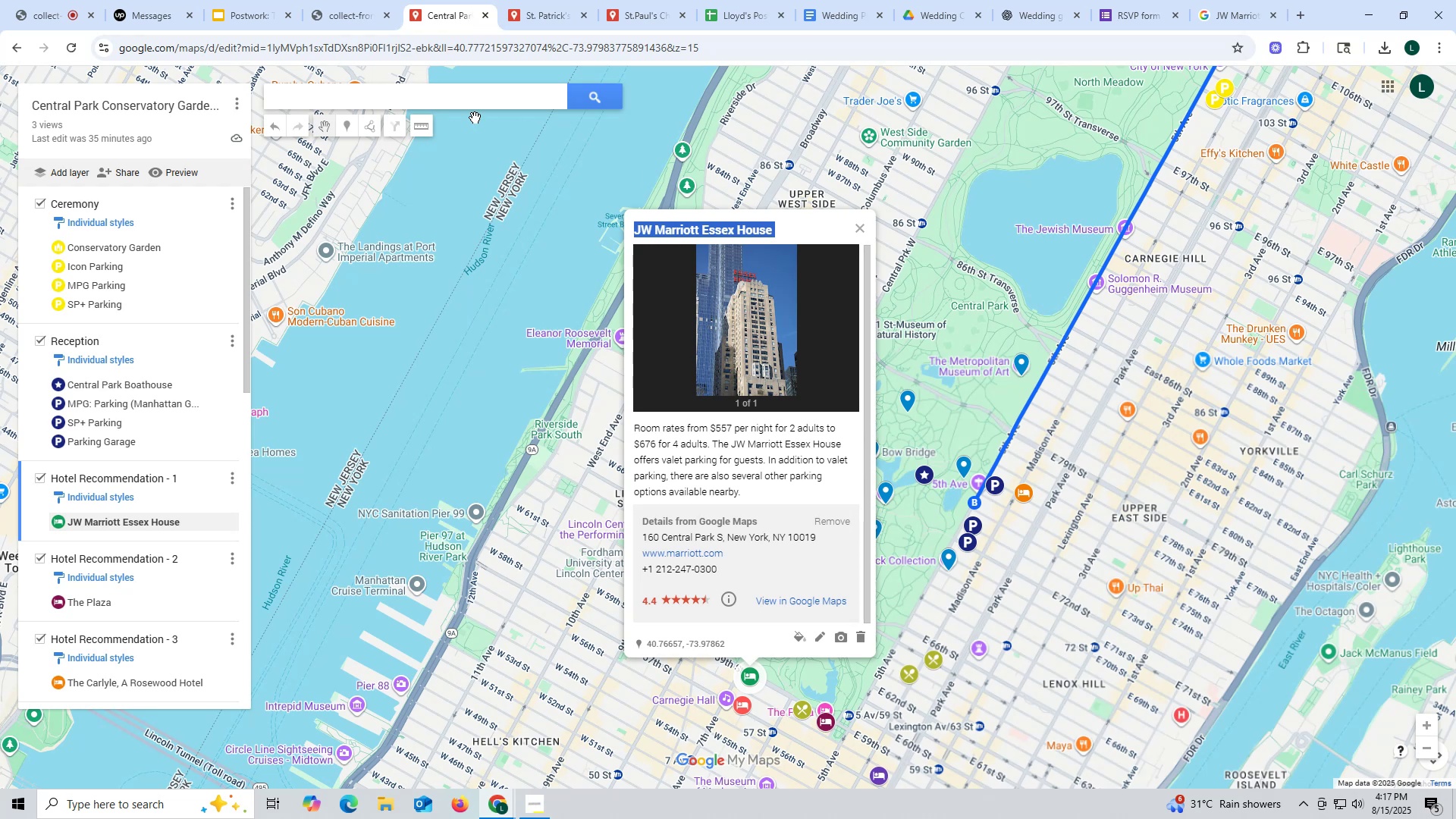 
left_click([451, 103])
 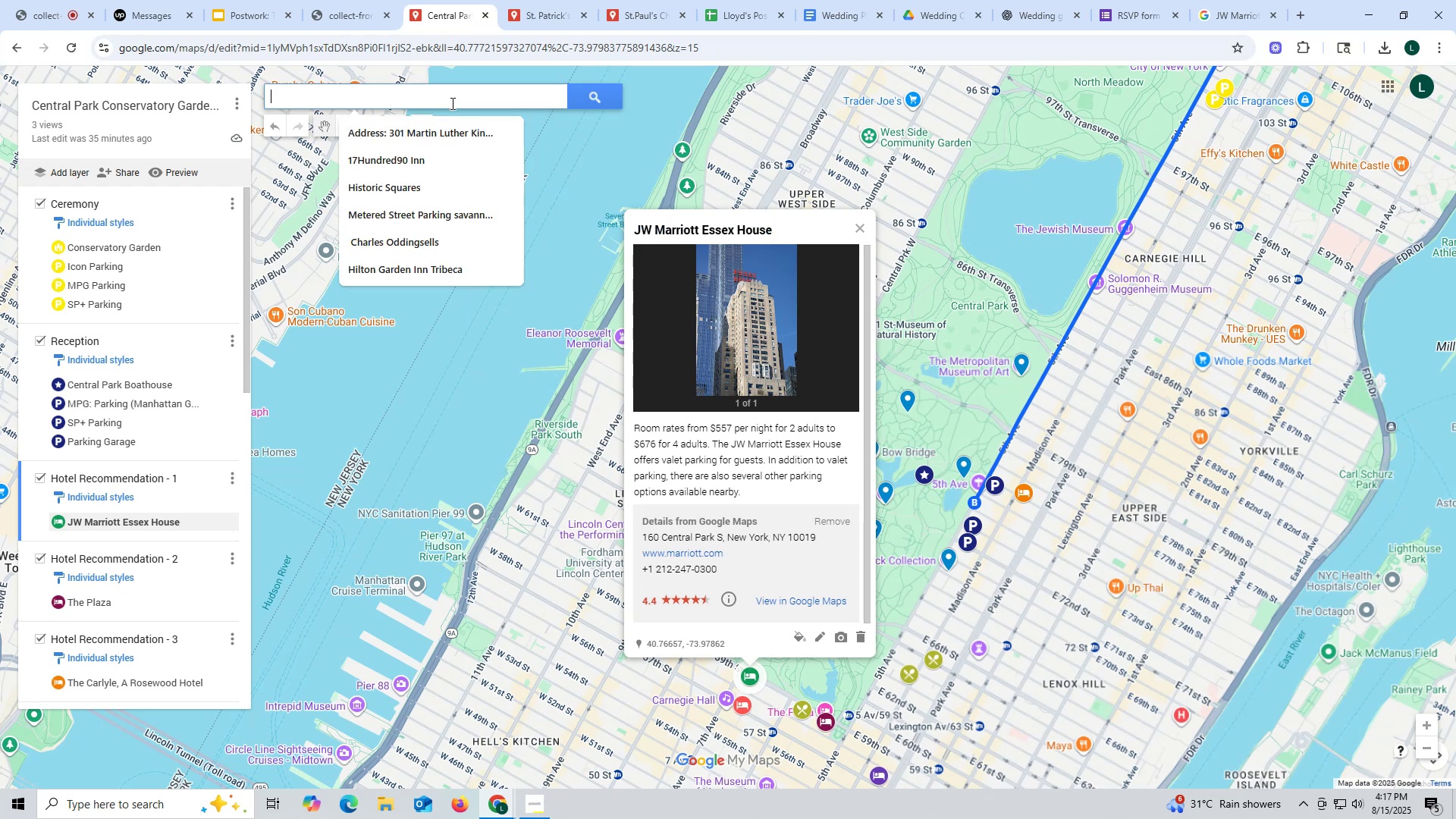 
key(Control+ControlLeft)
 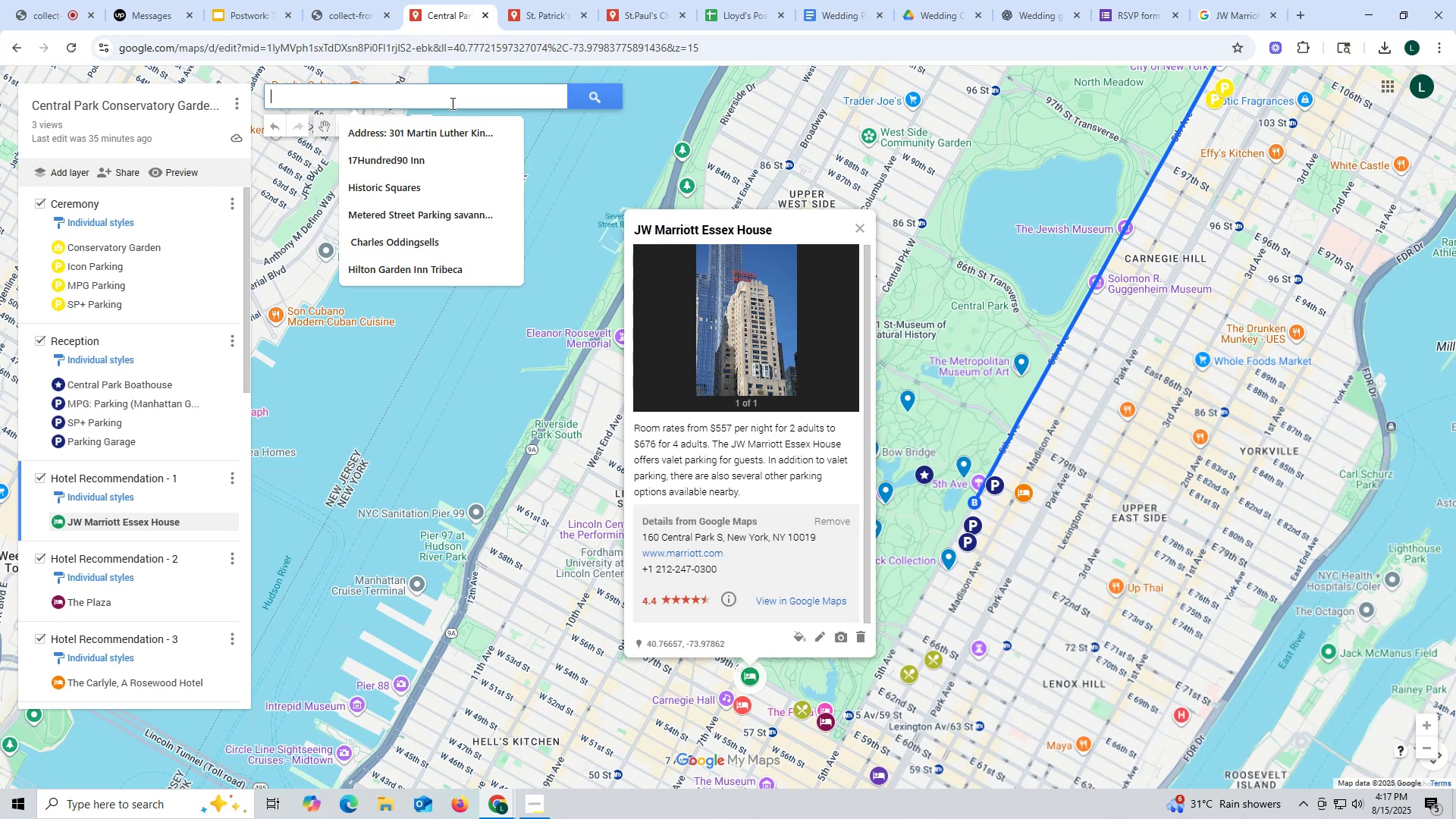 
key(Control+V)
 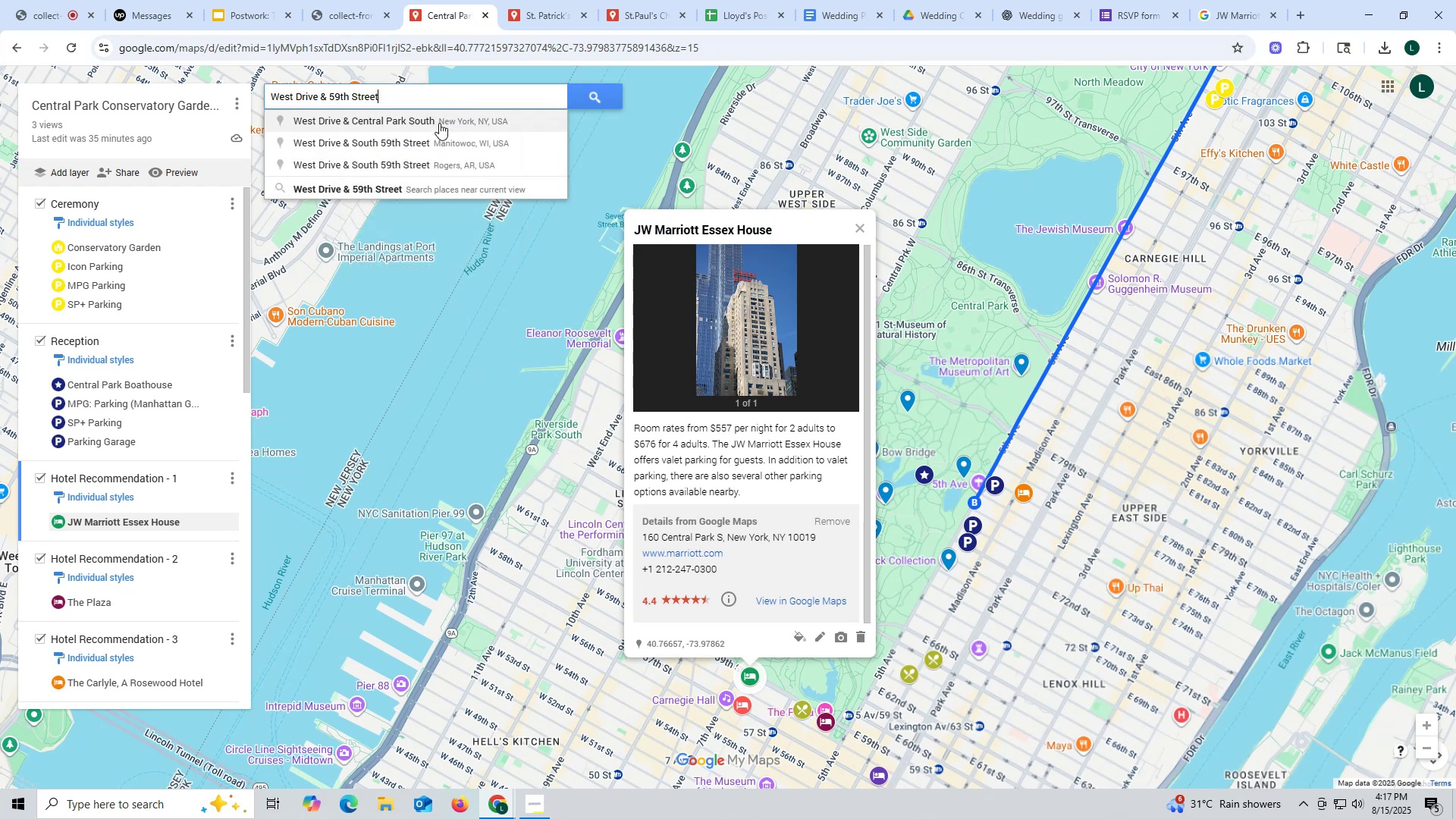 
left_click([439, 123])
 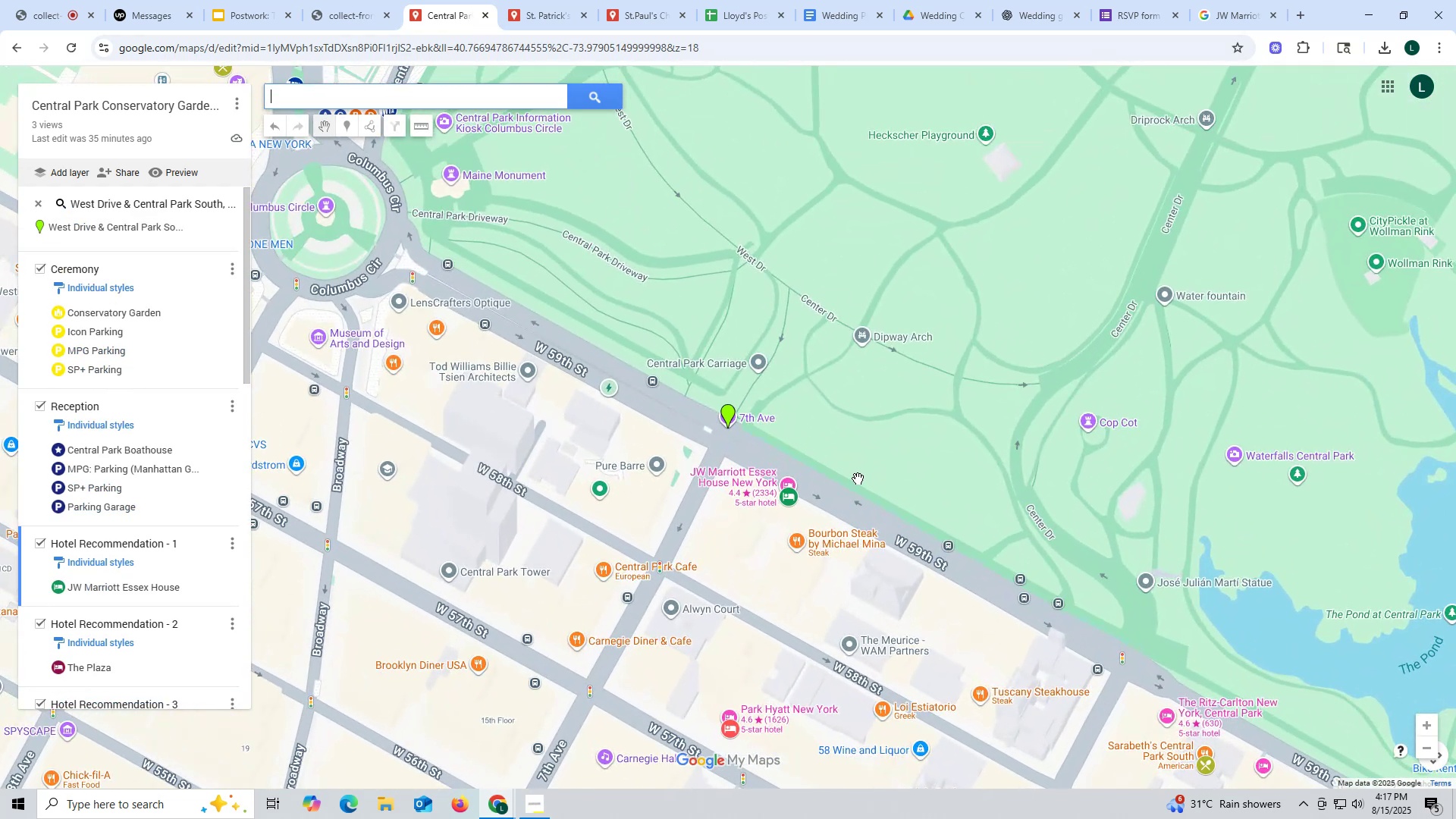 
scroll: coordinate [777, 436], scroll_direction: down, amount: 3.0
 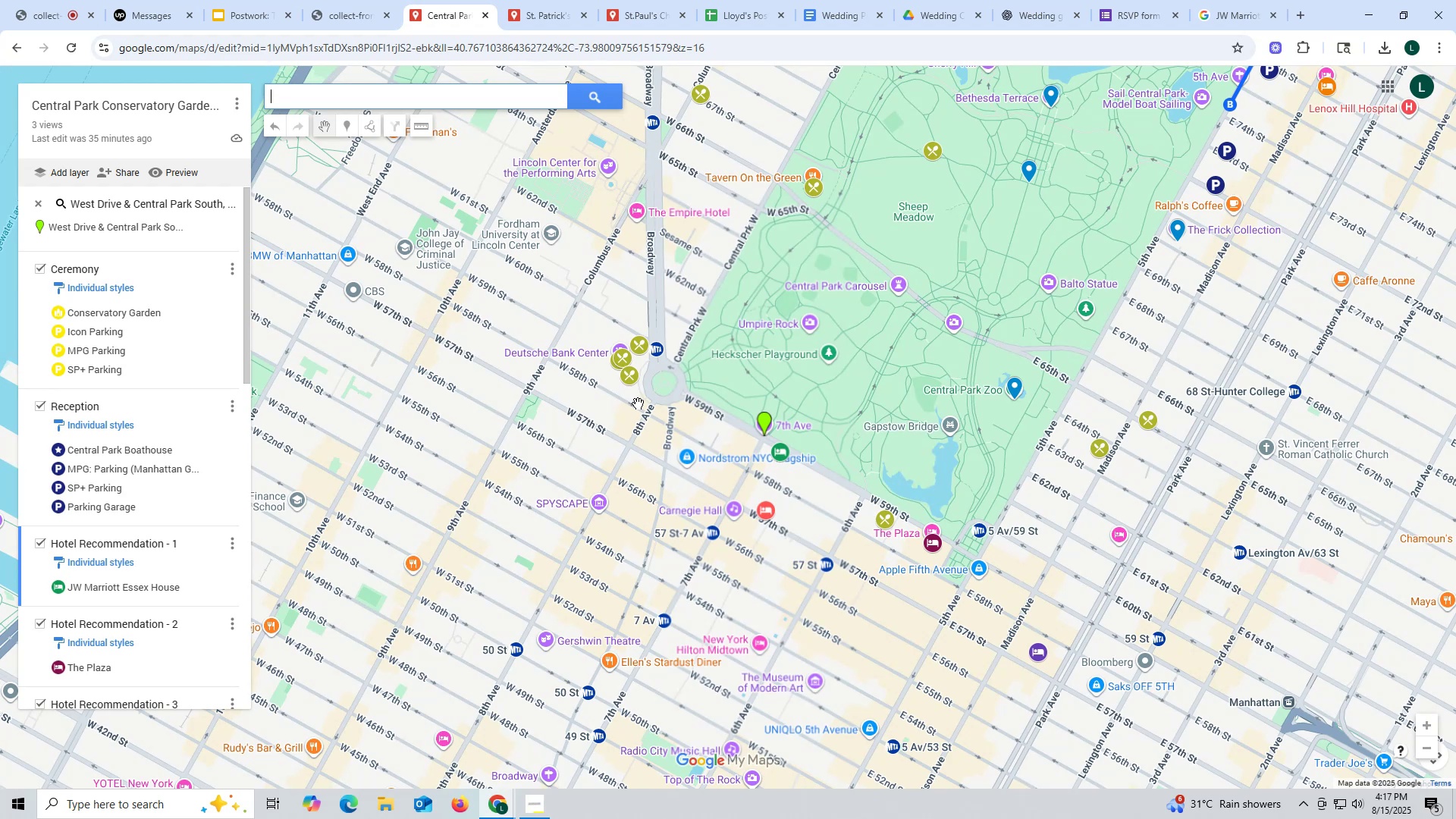 
wait(5.01)
 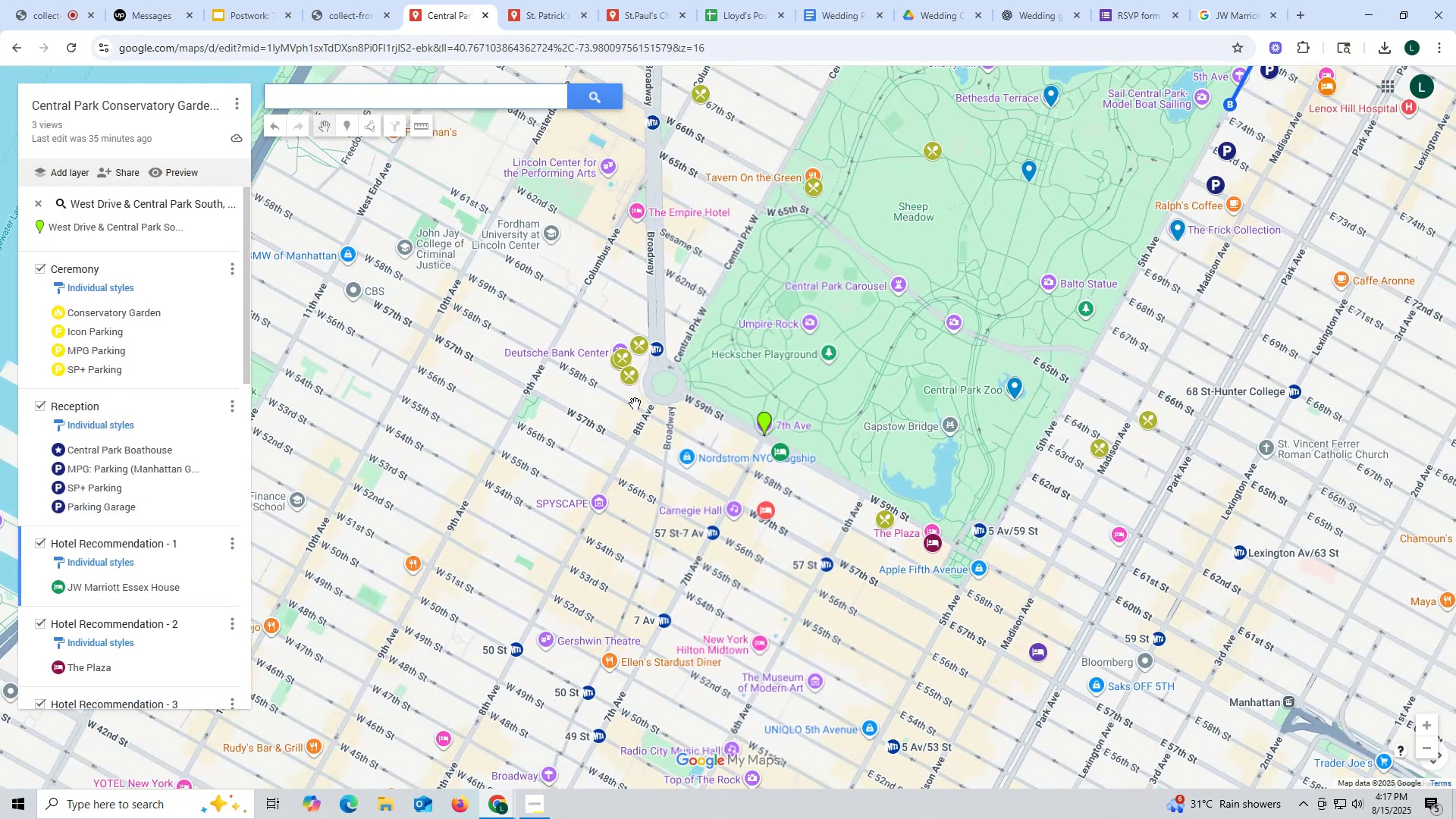 
scroll: coordinate [651, 406], scroll_direction: down, amount: 2.0
 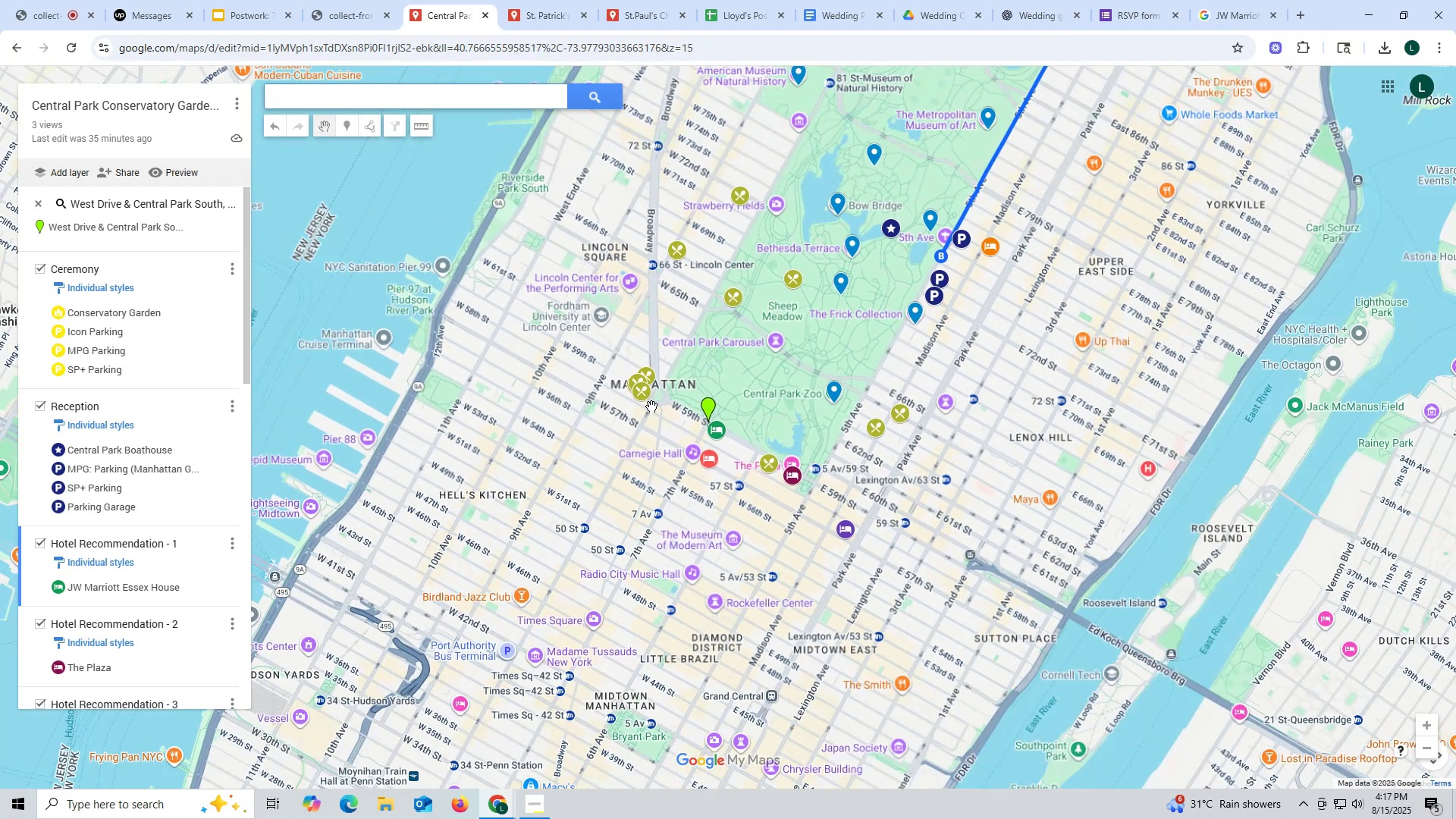 
scroll: coordinate [651, 406], scroll_direction: up, amount: 2.0
 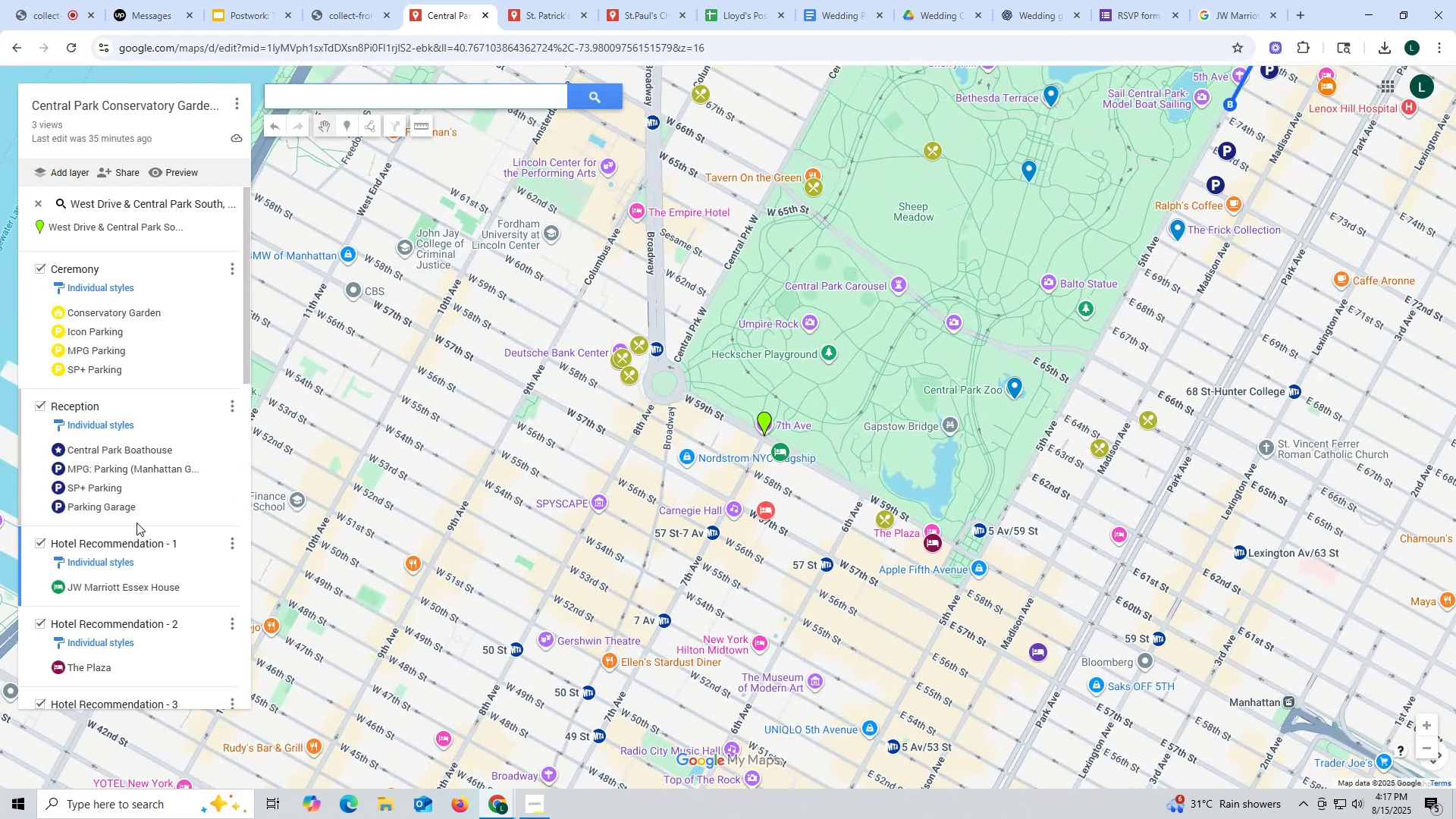 
left_click([193, 577])
 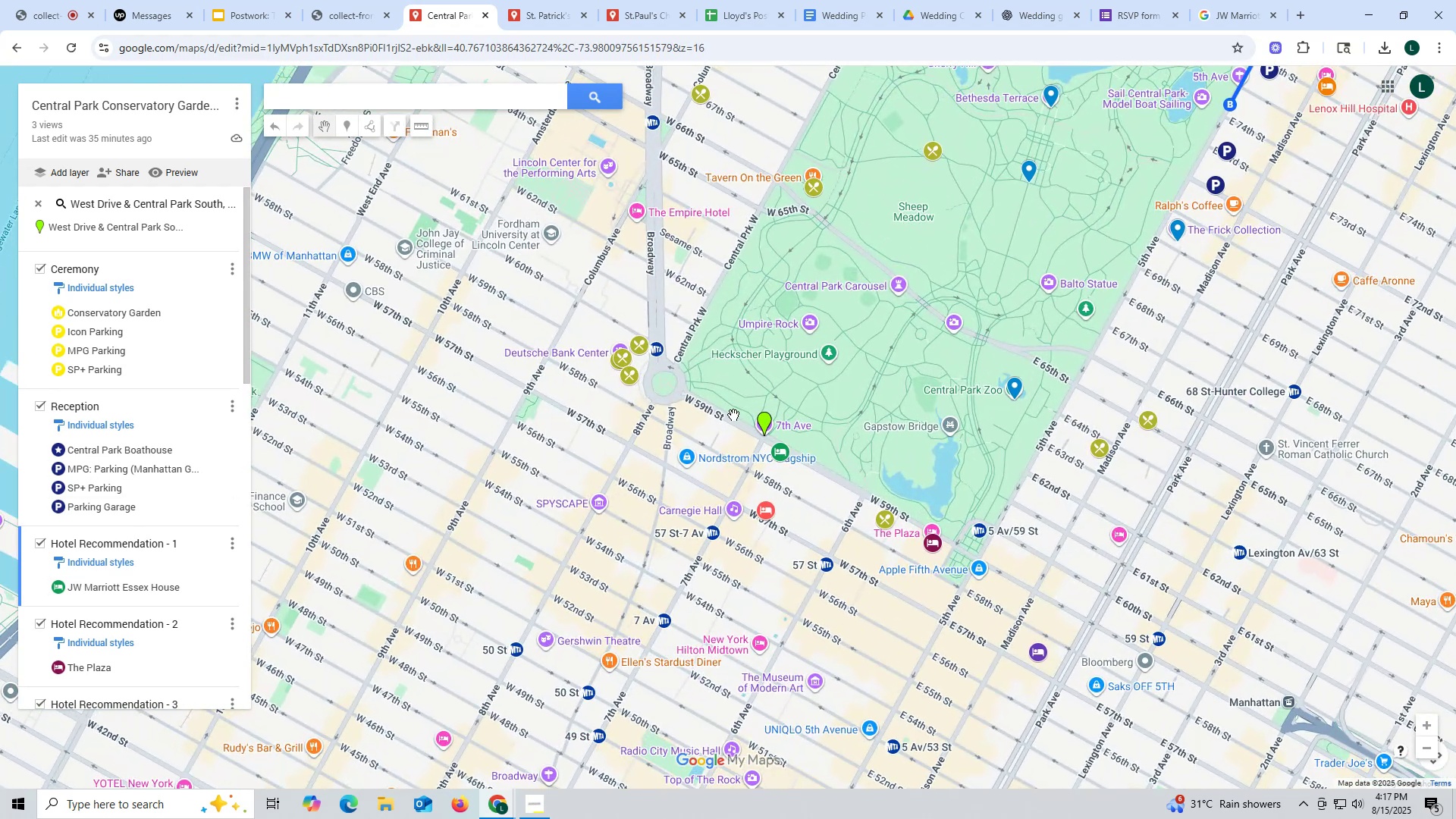 
left_click([761, 422])
 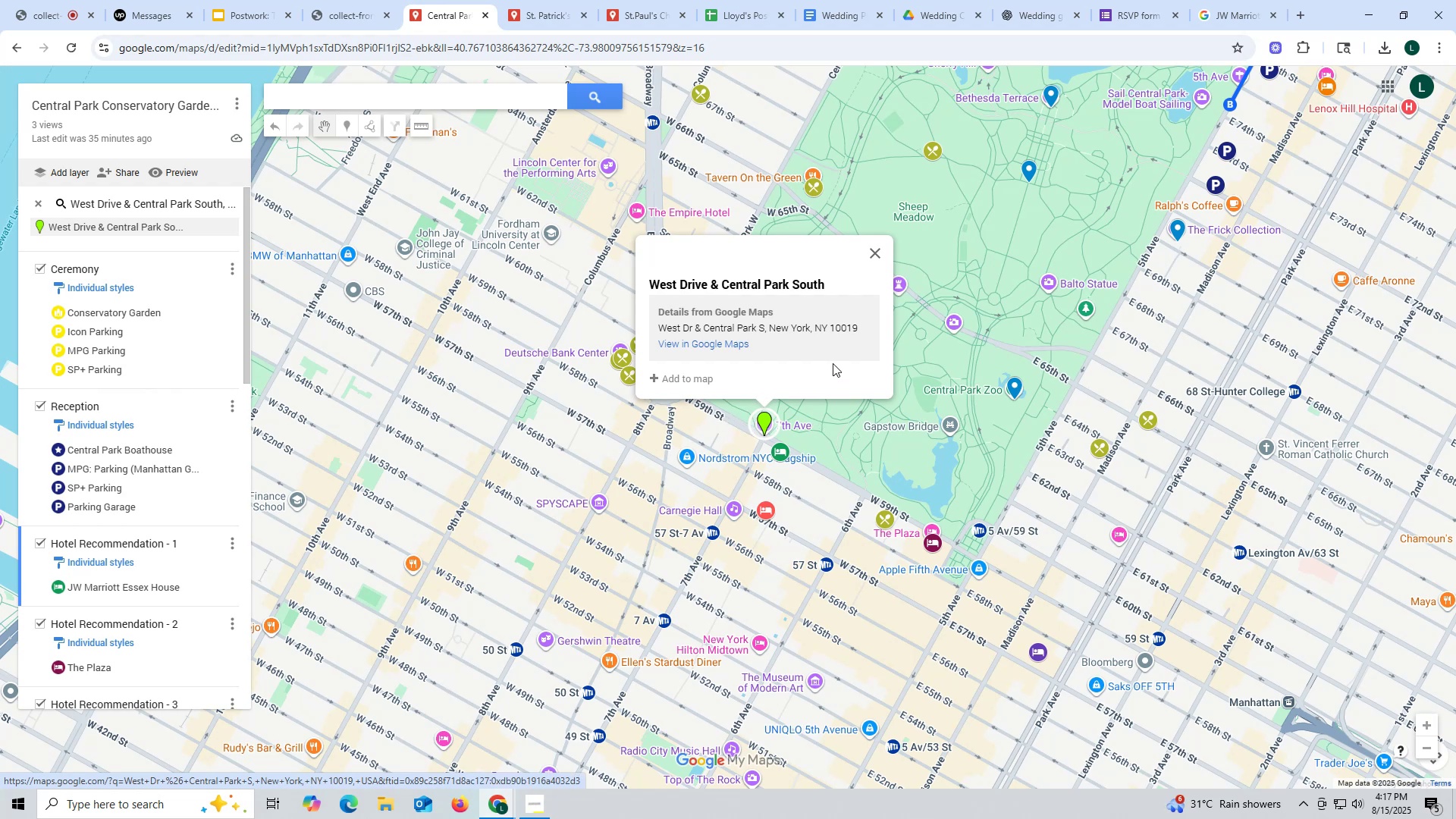 
wait(11.86)
 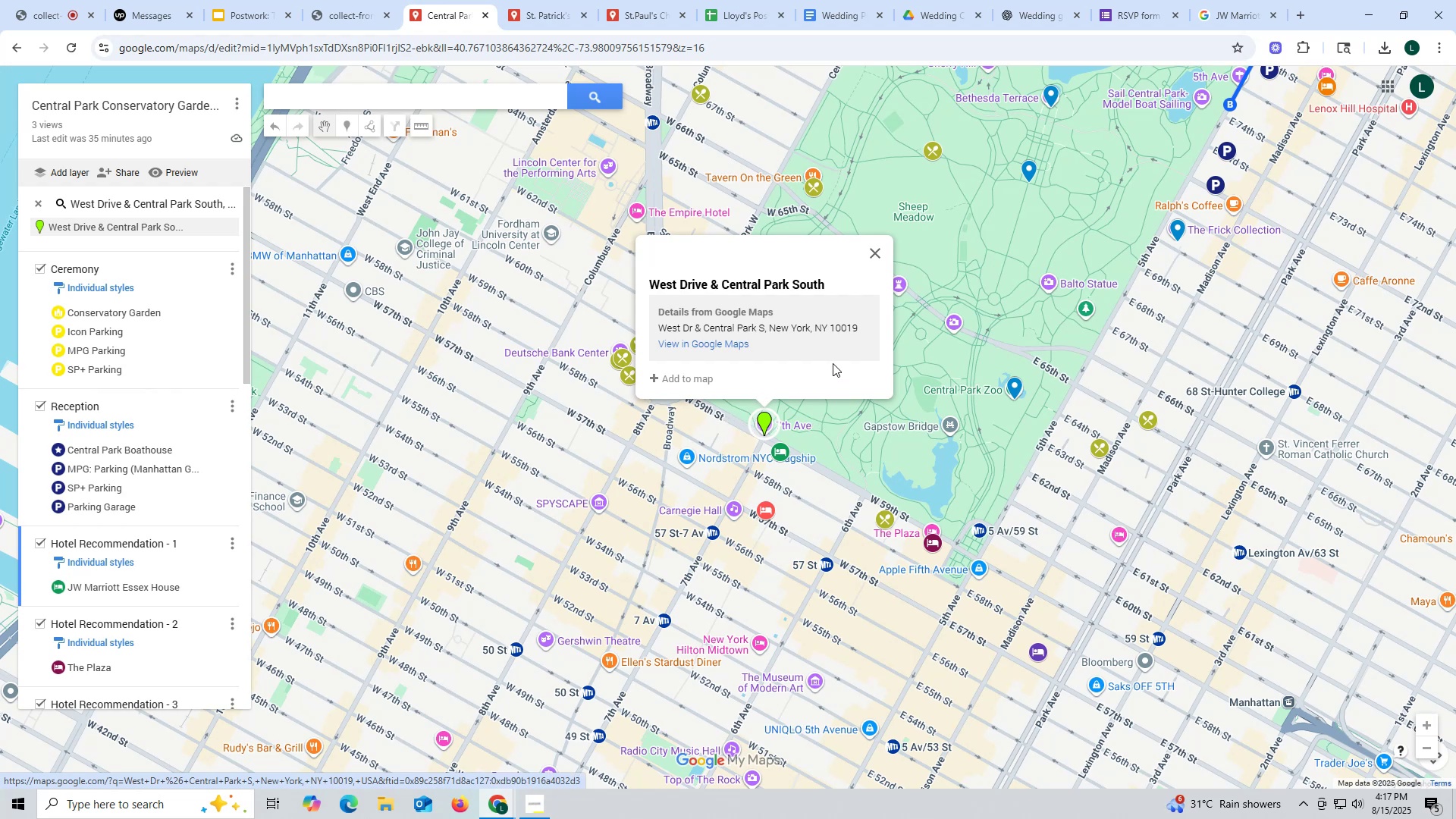 
left_click([689, 379])
 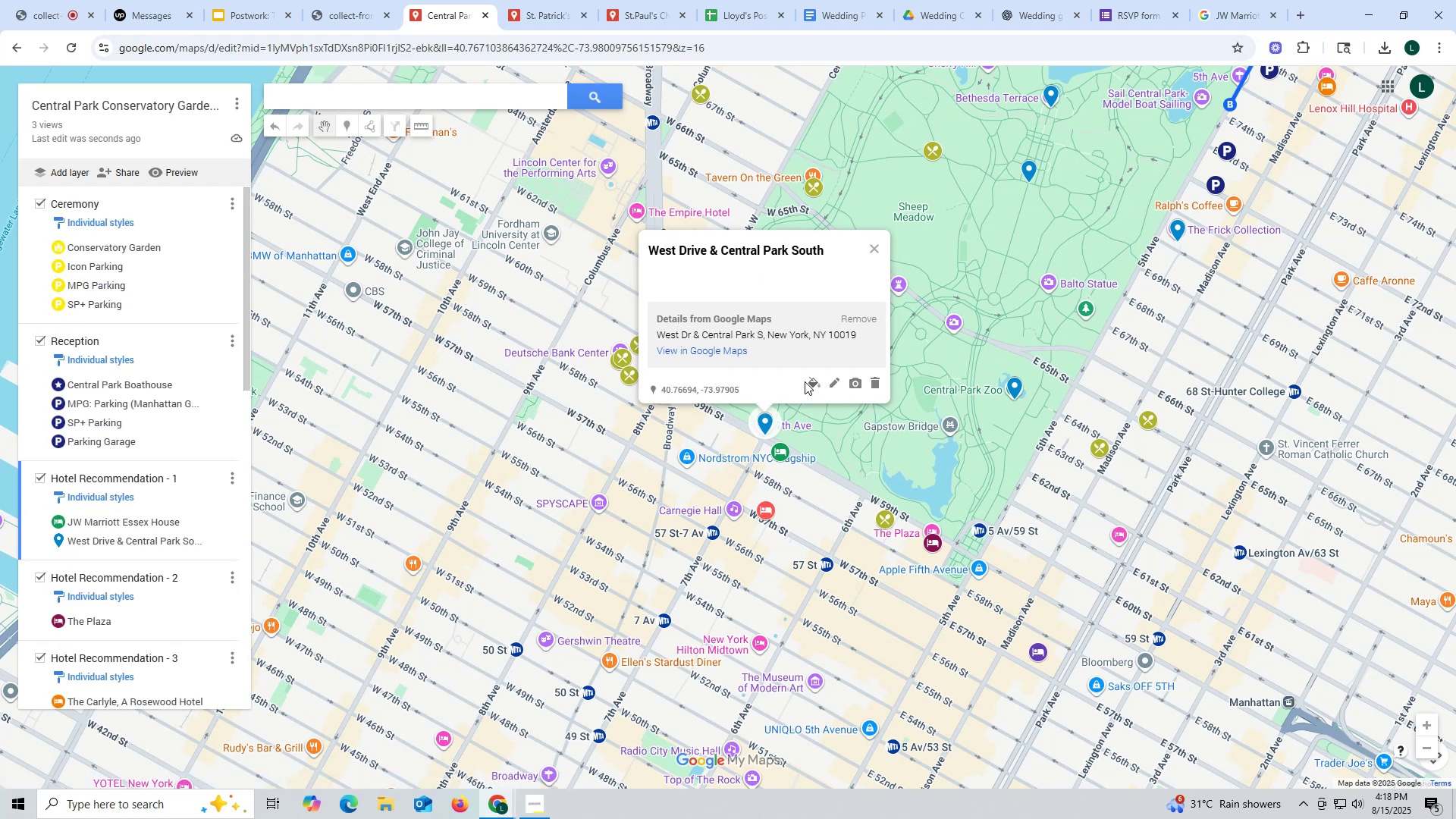 
wait(13.53)
 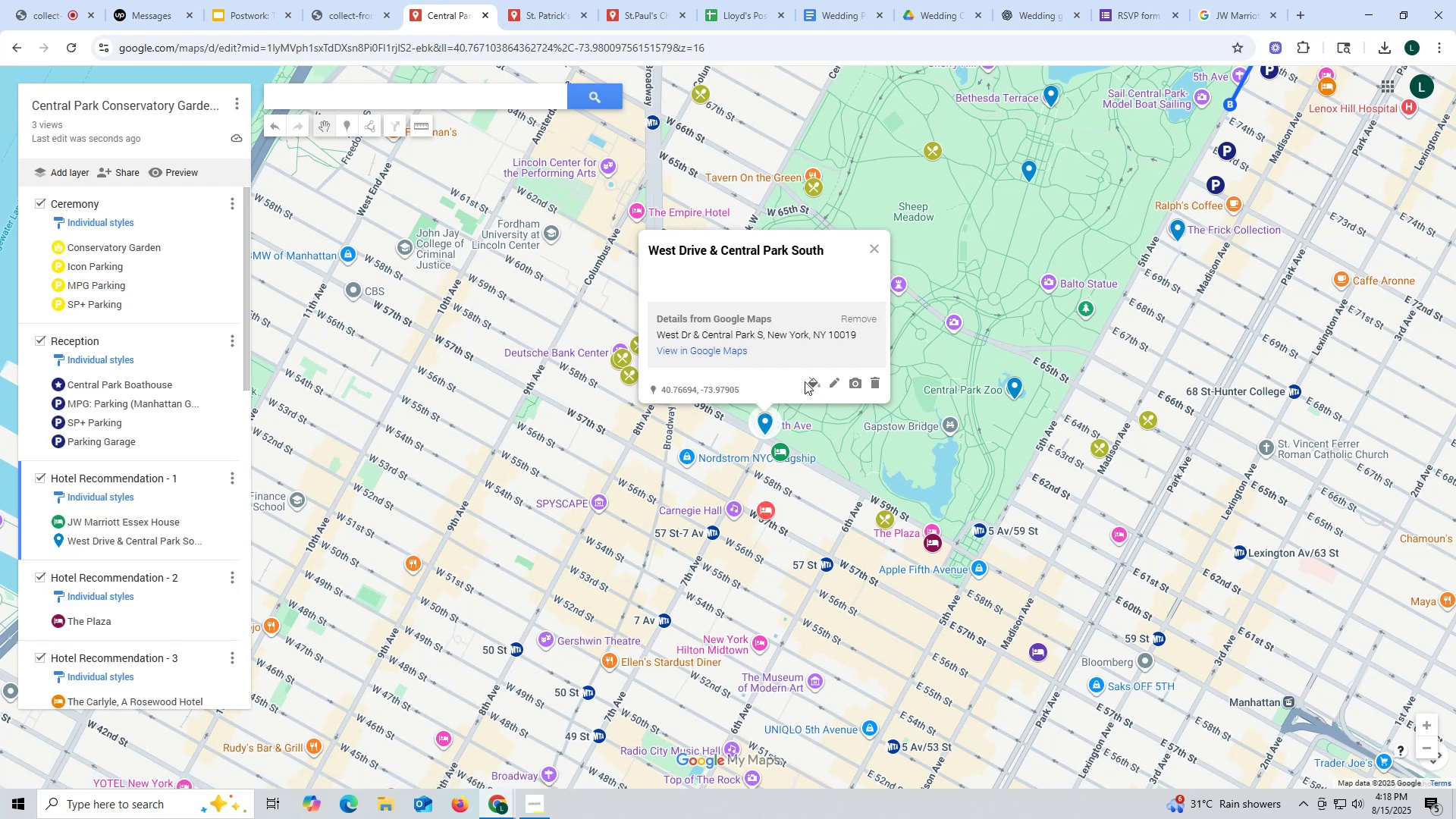 
left_click([834, 383])
 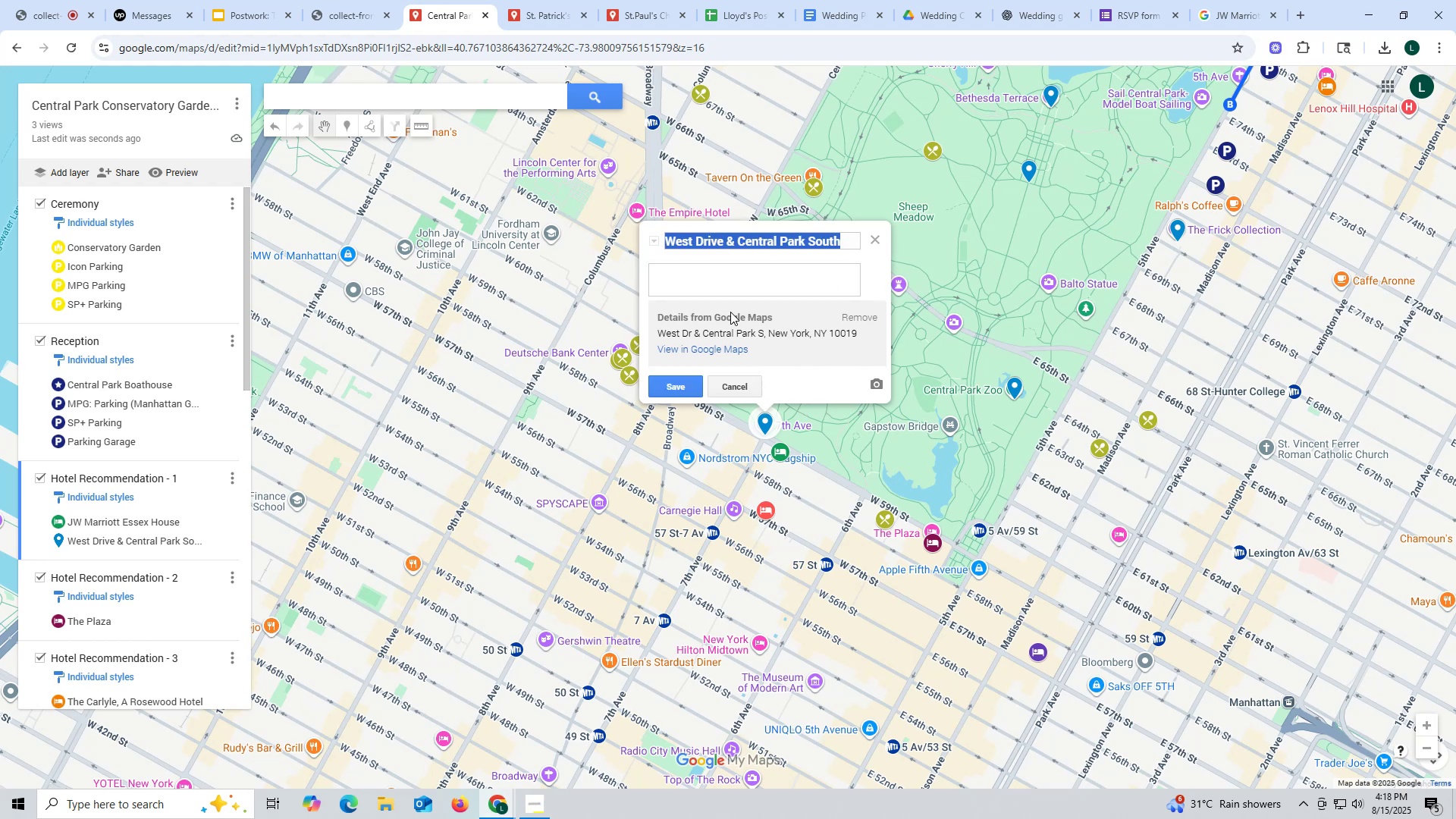 
type(Shuttle pick up point)
 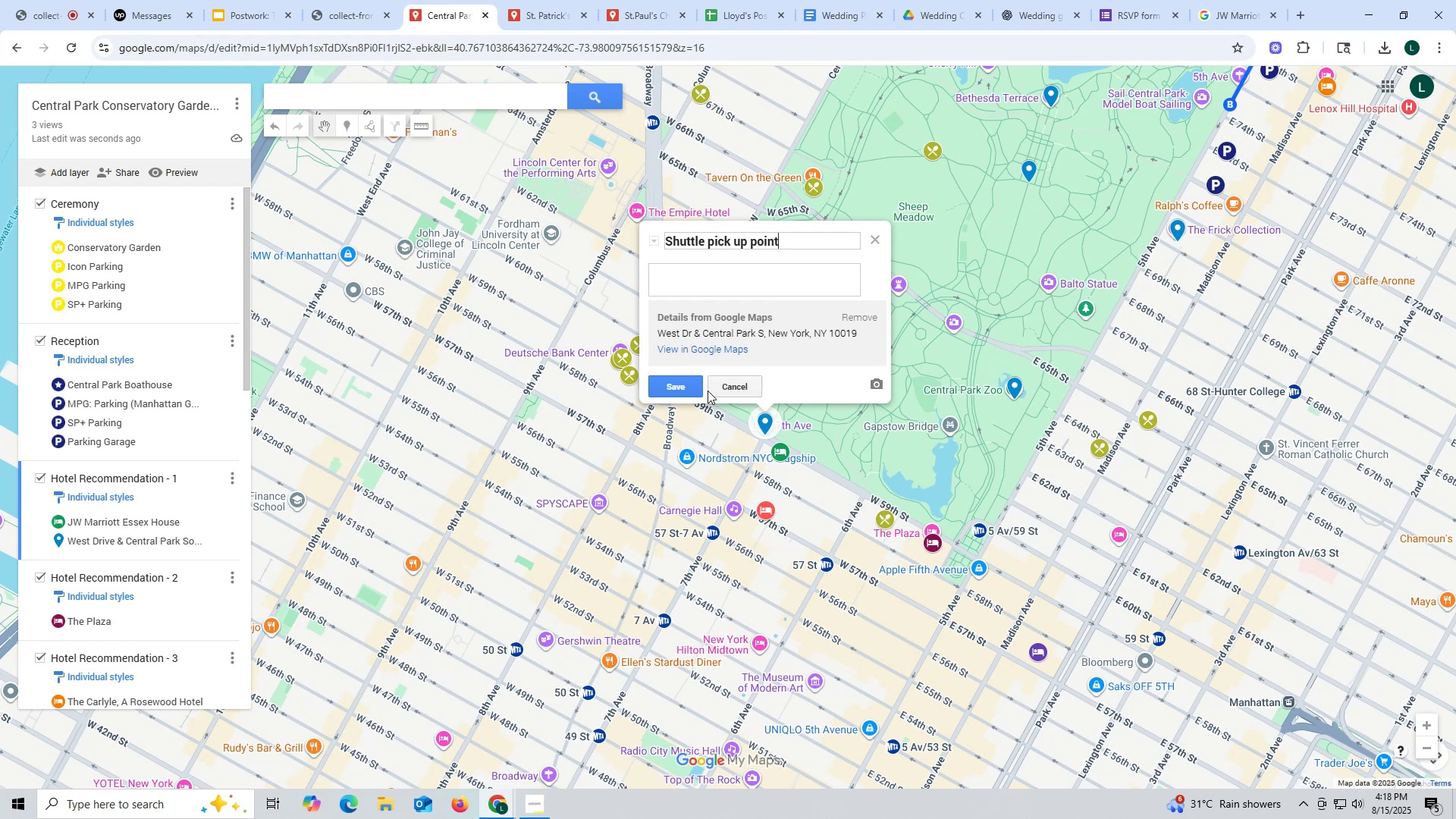 
left_click([685, 391])
 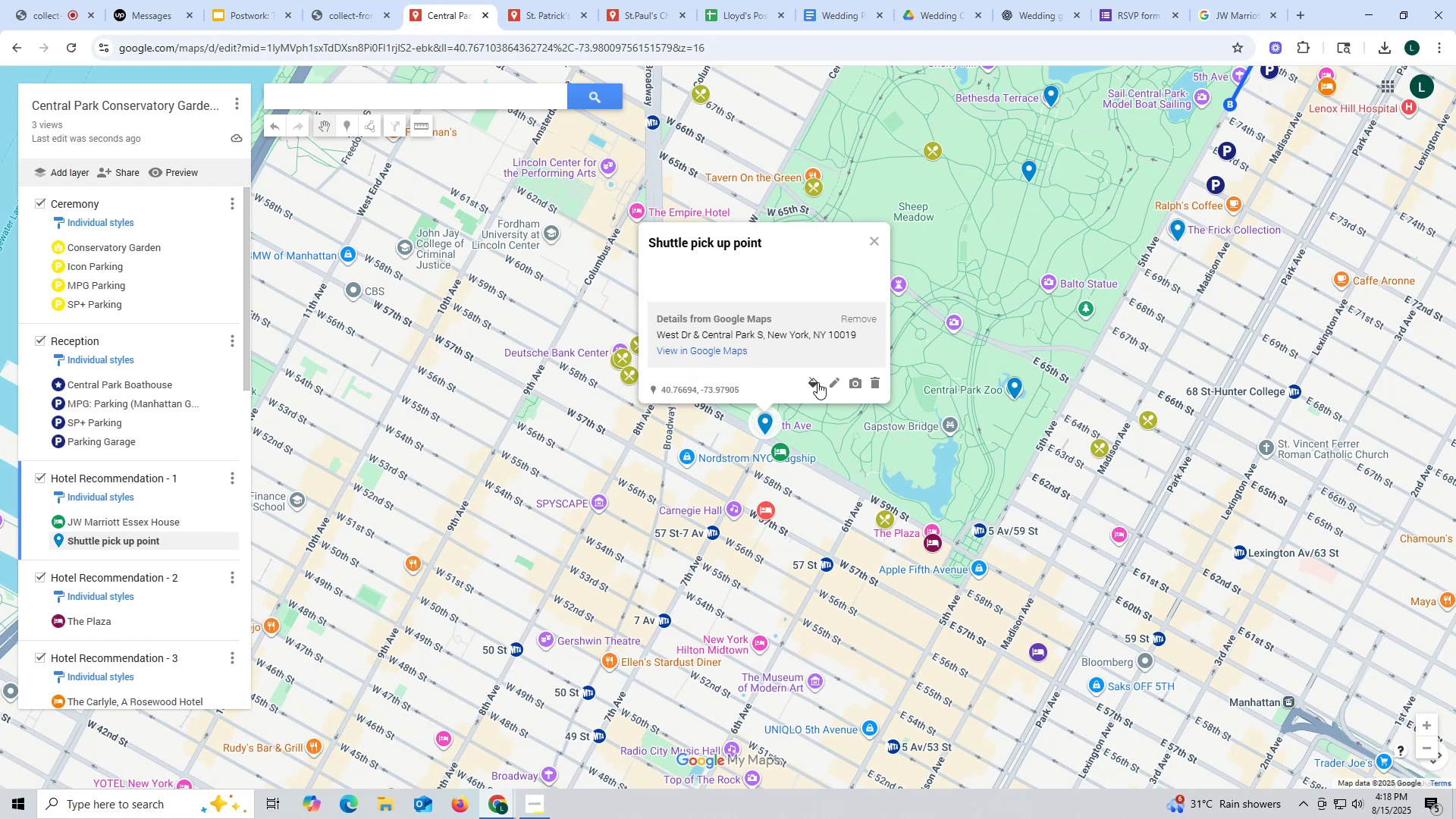 
left_click([817, 382])
 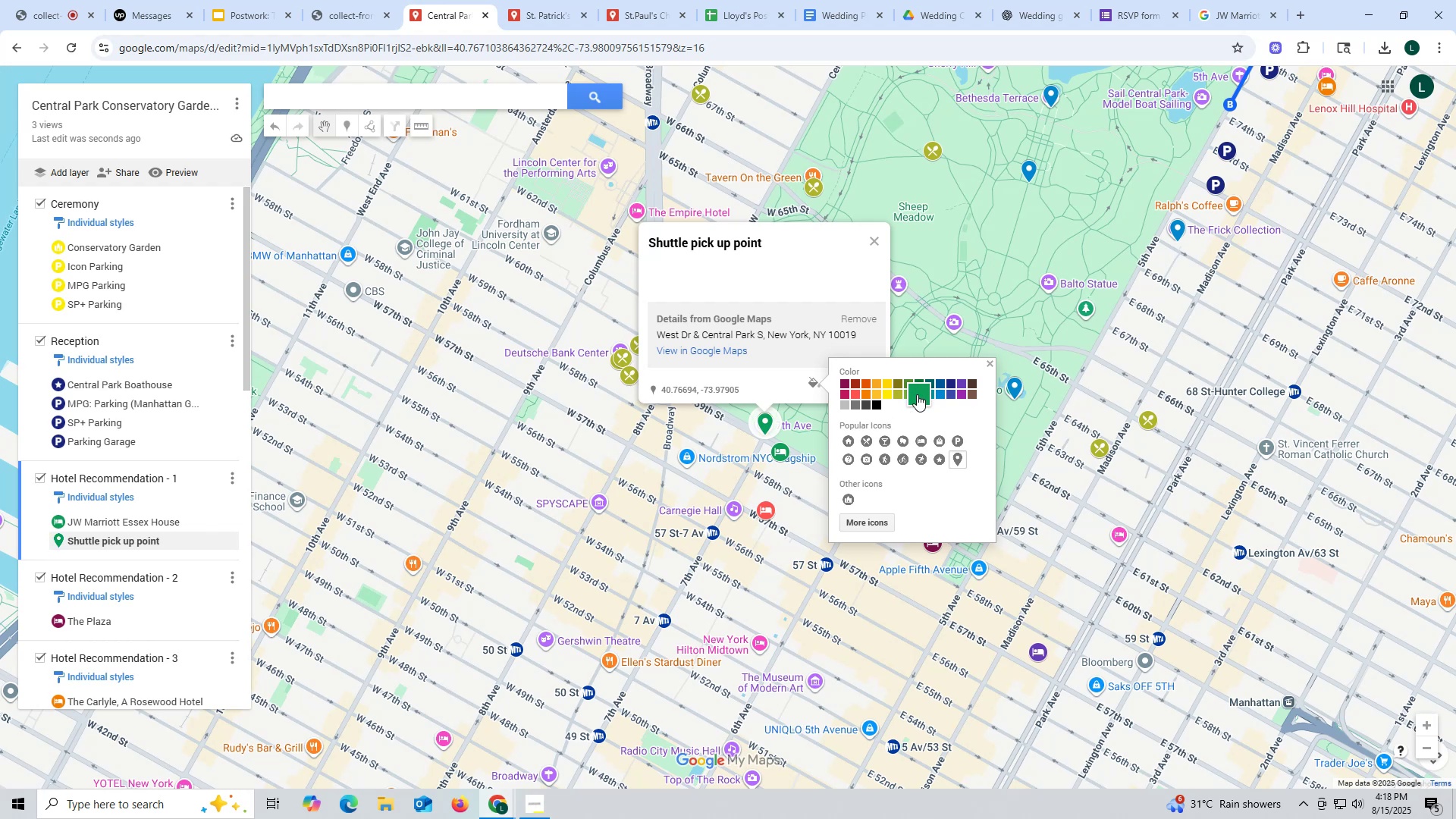 
wait(6.36)
 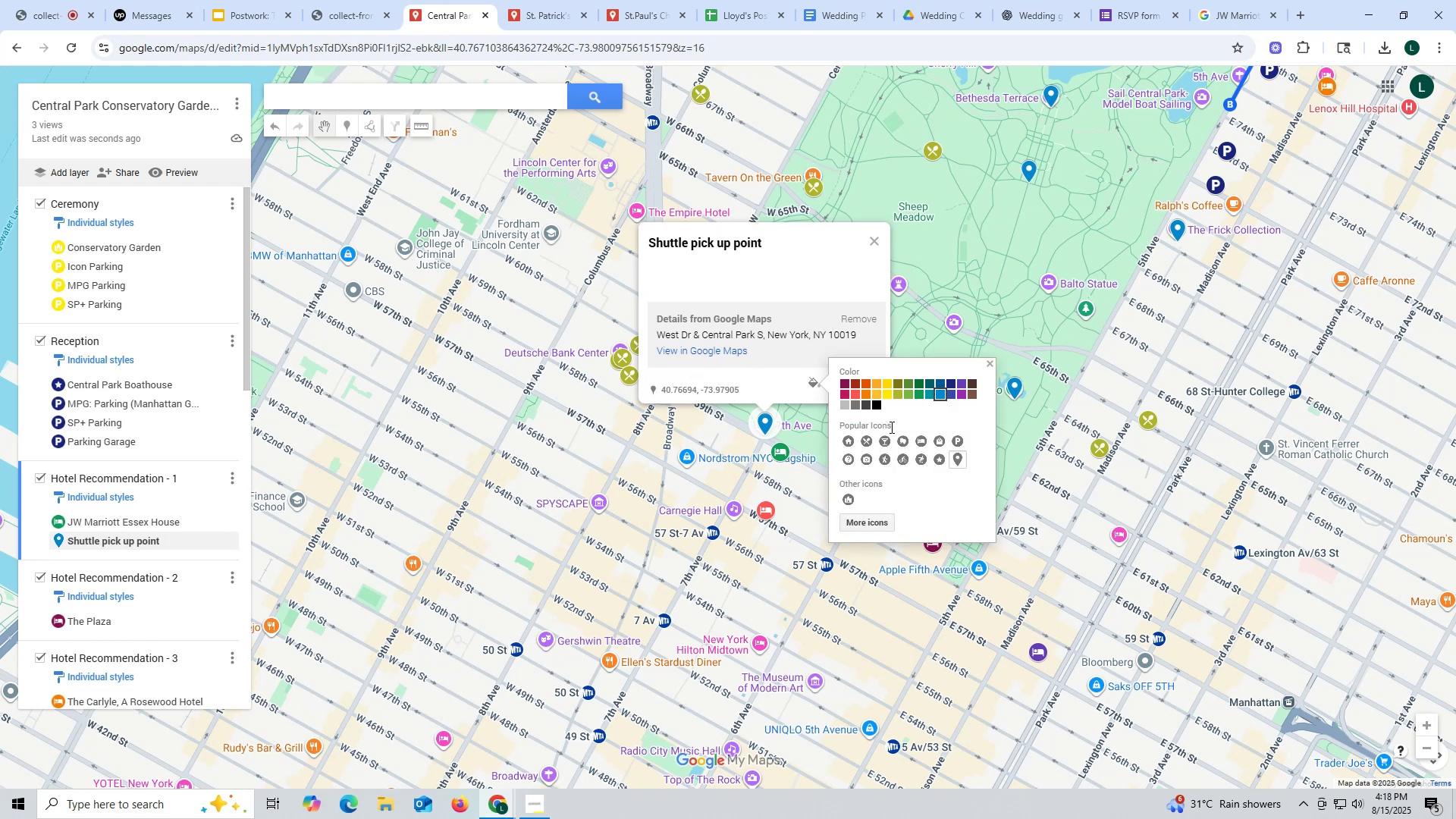 
left_click([921, 378])
 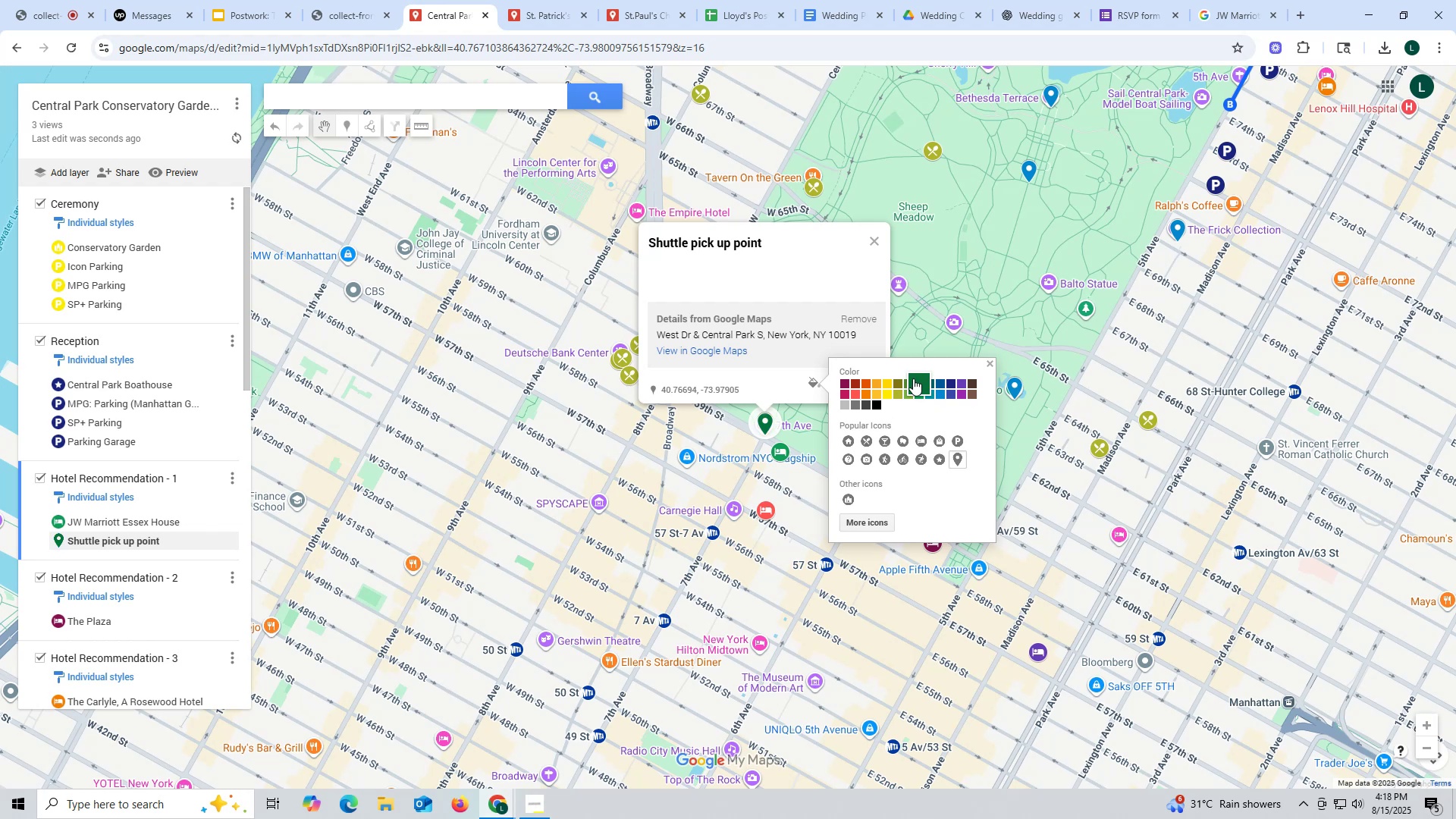 
left_click([912, 378])
 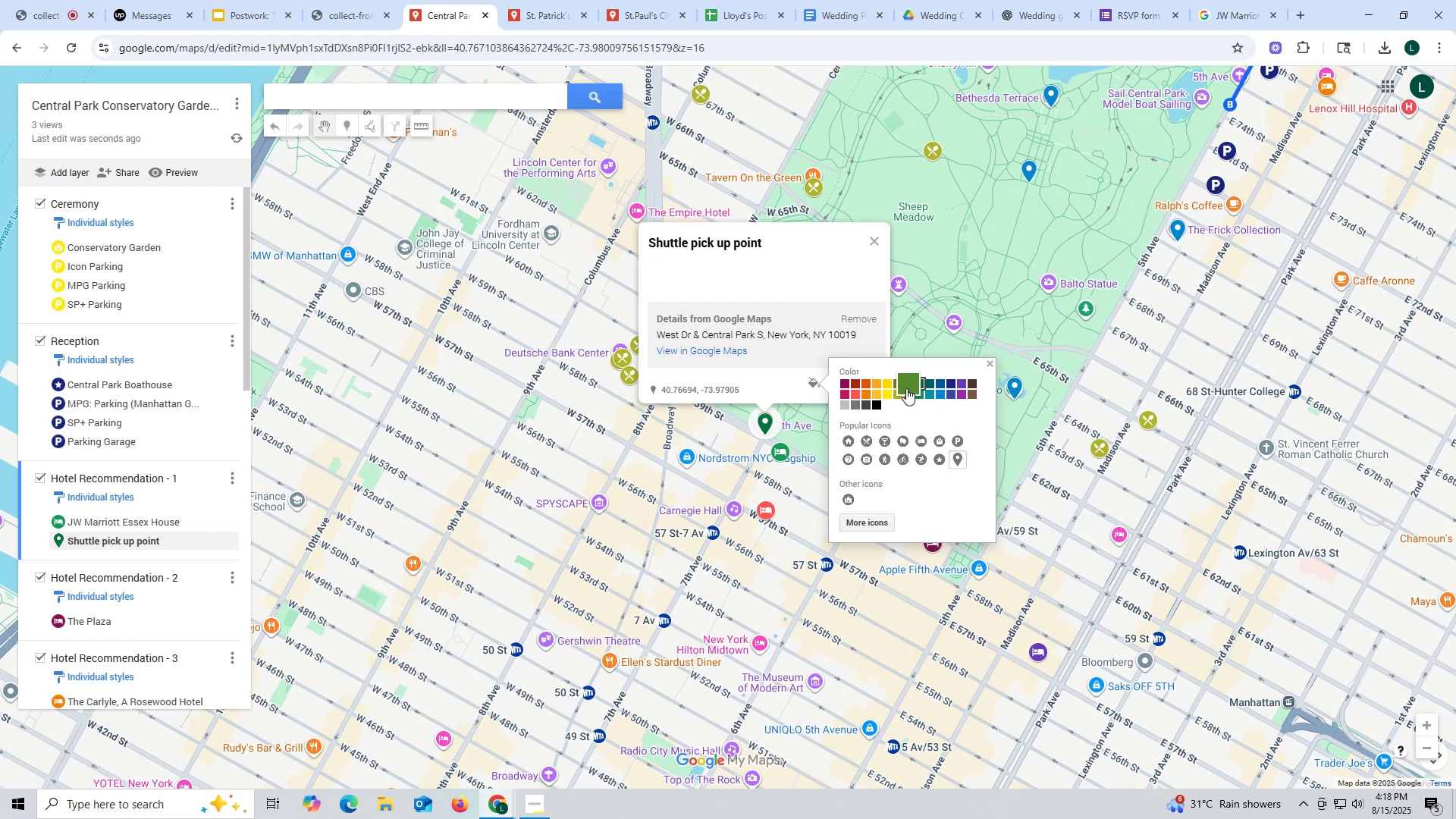 
left_click([904, 383])
 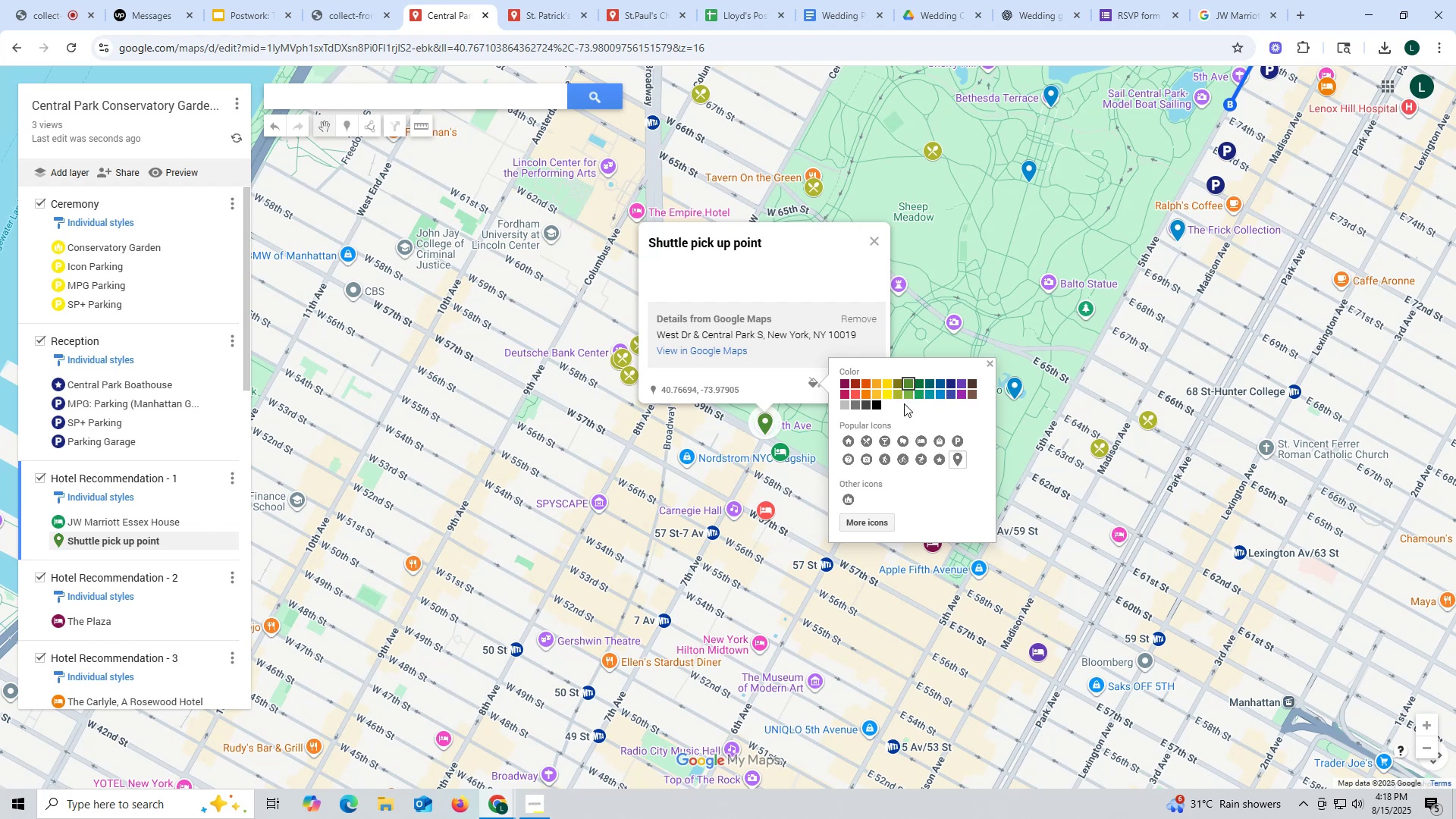 
left_click([905, 409])
 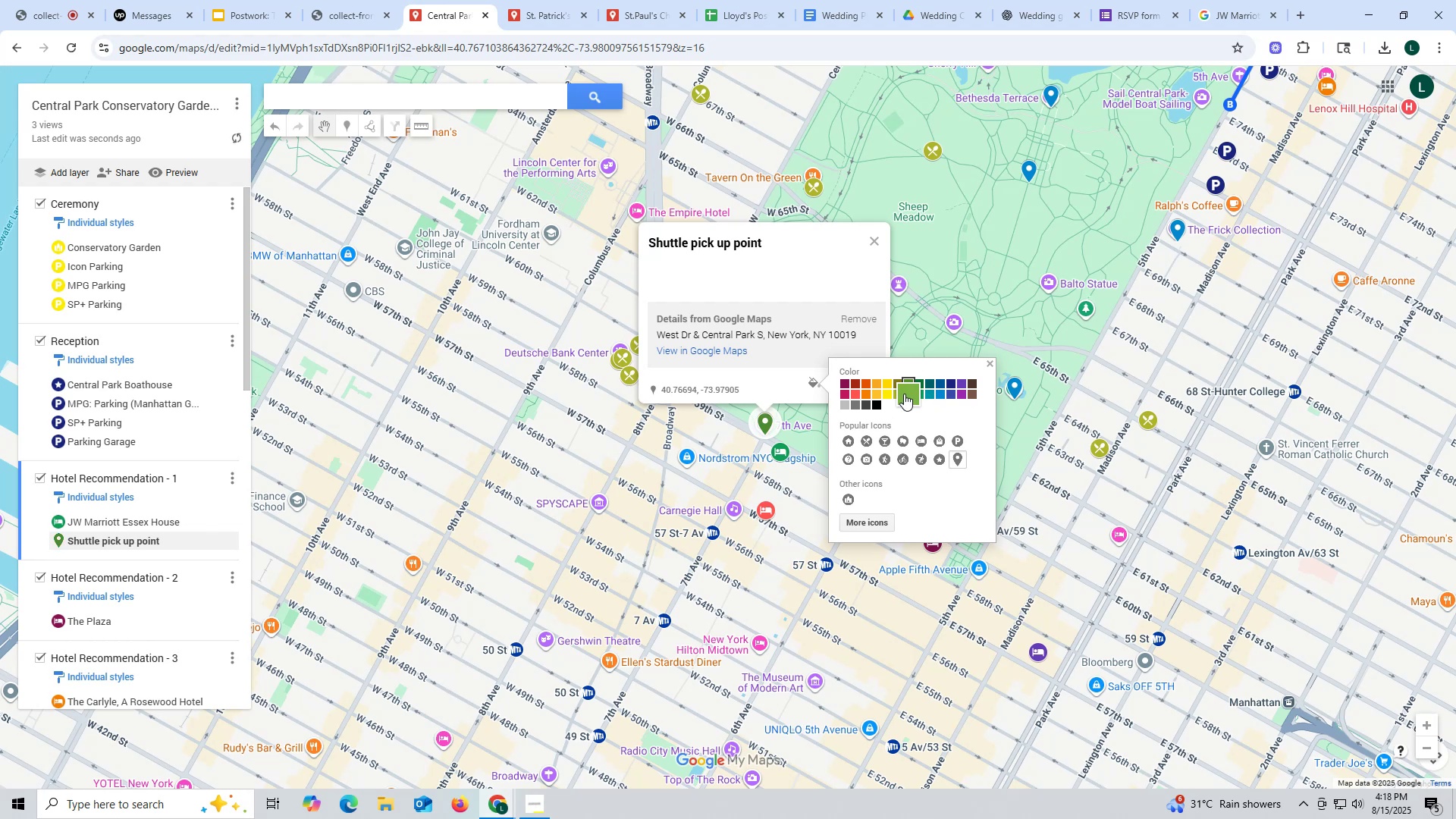 
left_click([905, 393])
 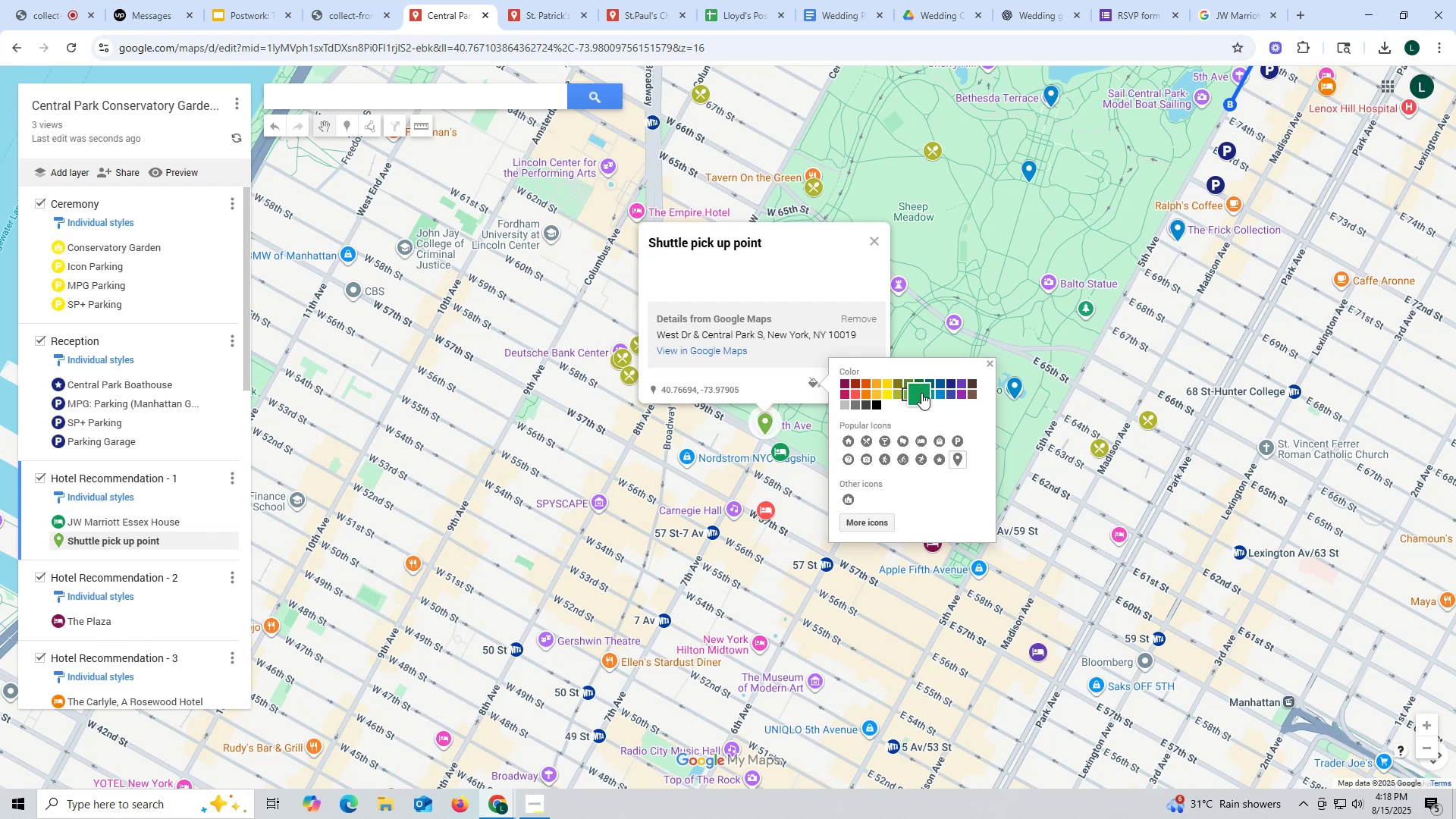 
left_click([925, 393])
 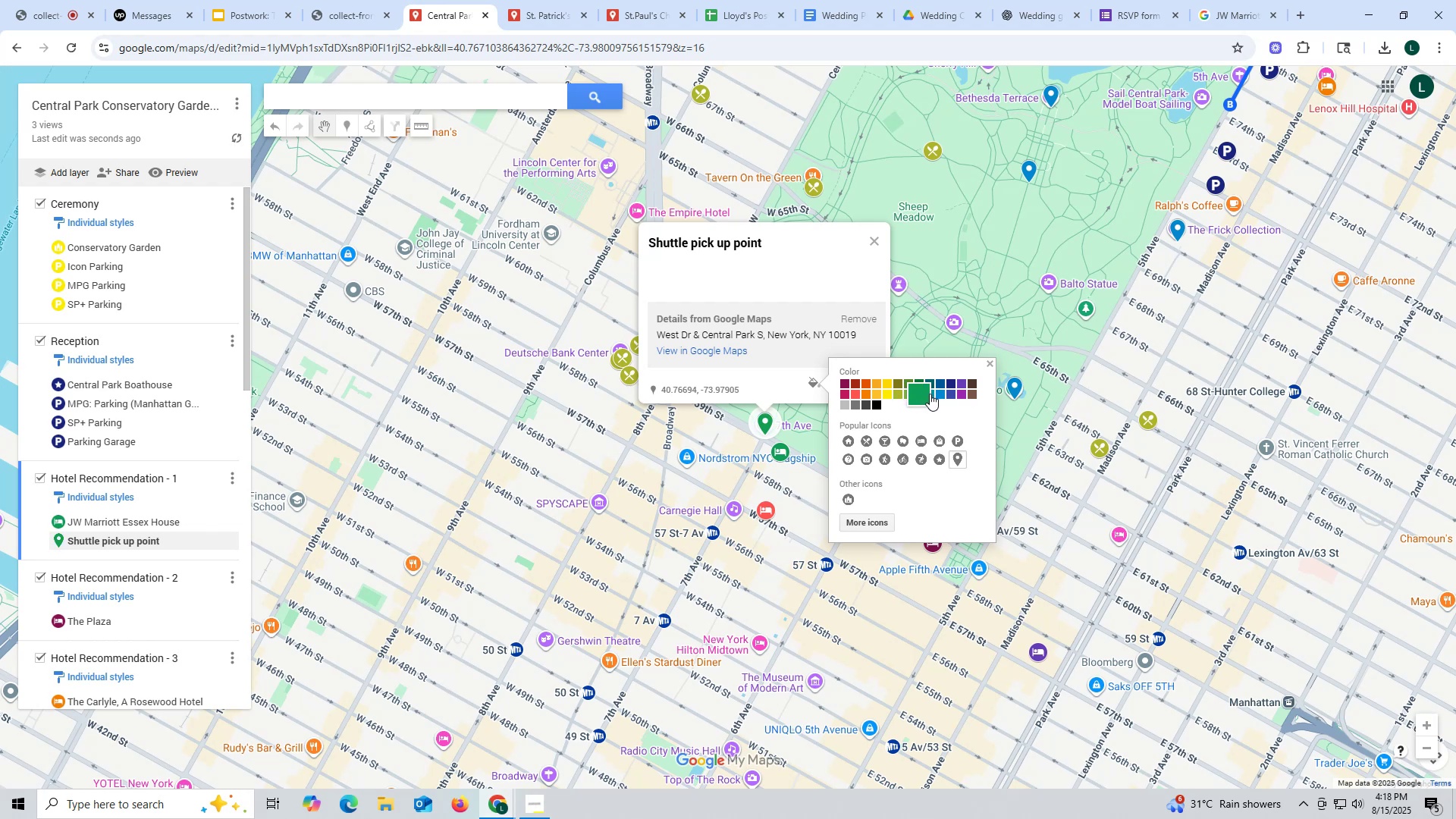 
left_click([930, 394])
 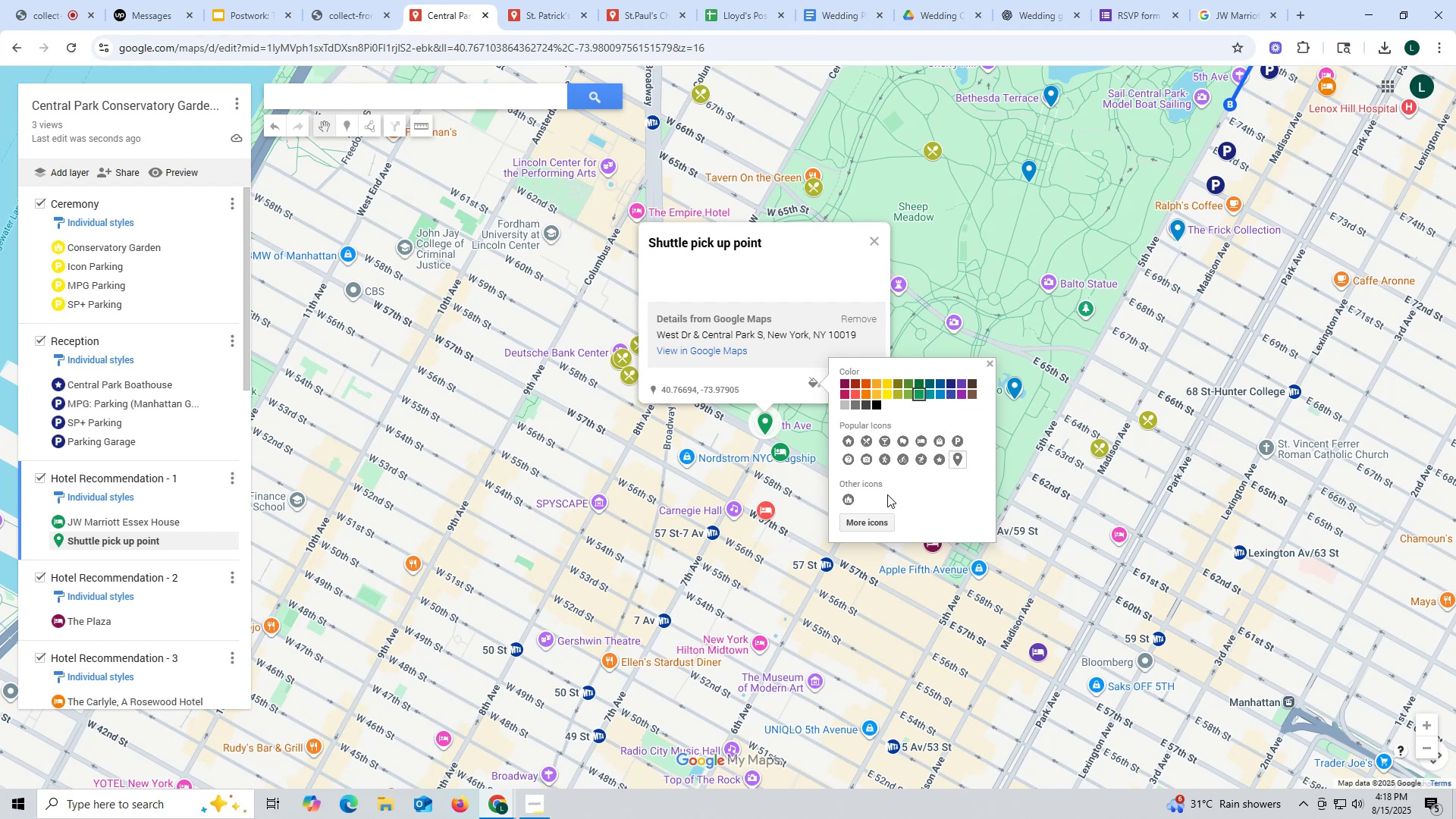 
mouse_move([864, 511])
 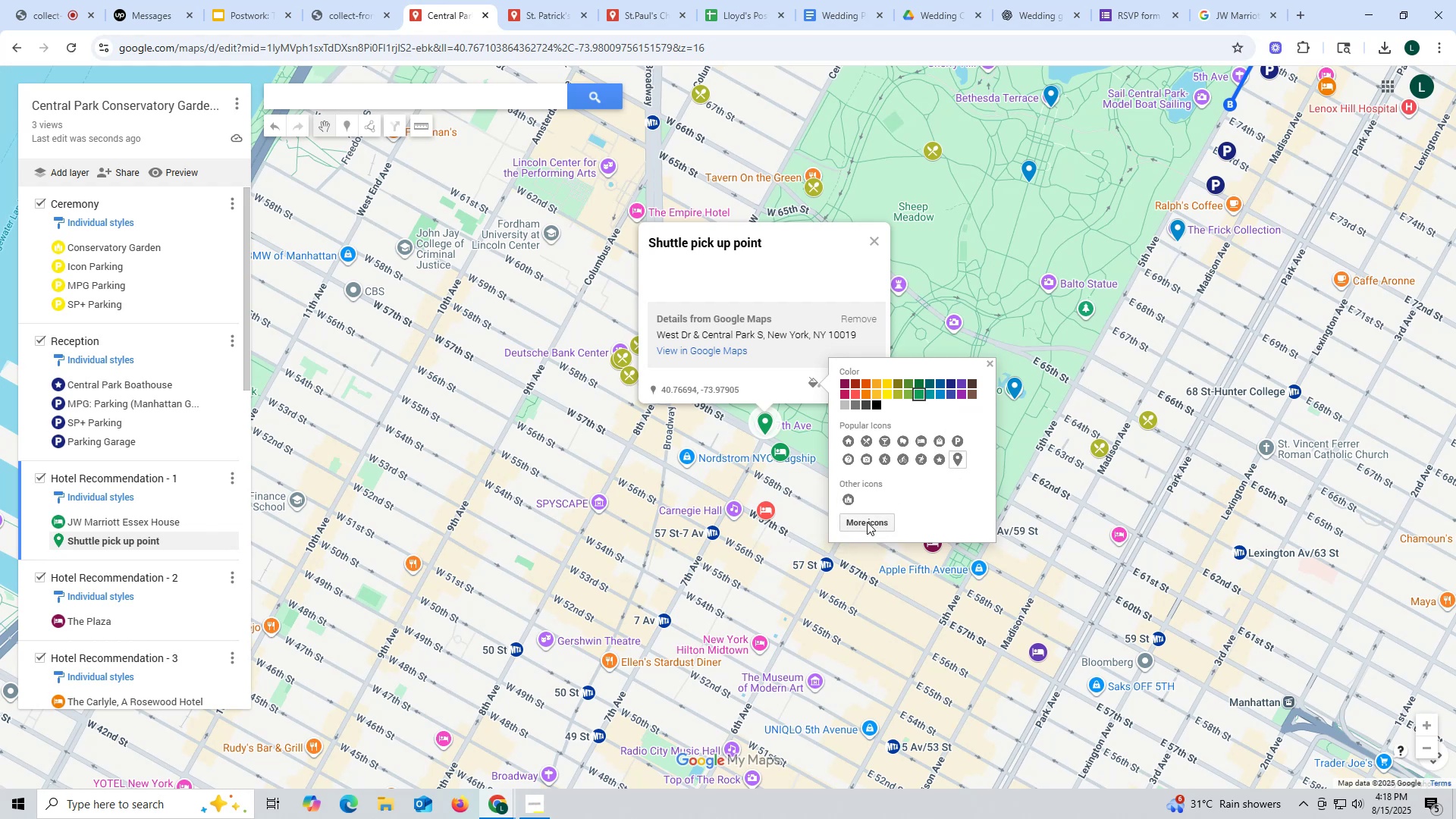 
left_click([867, 522])
 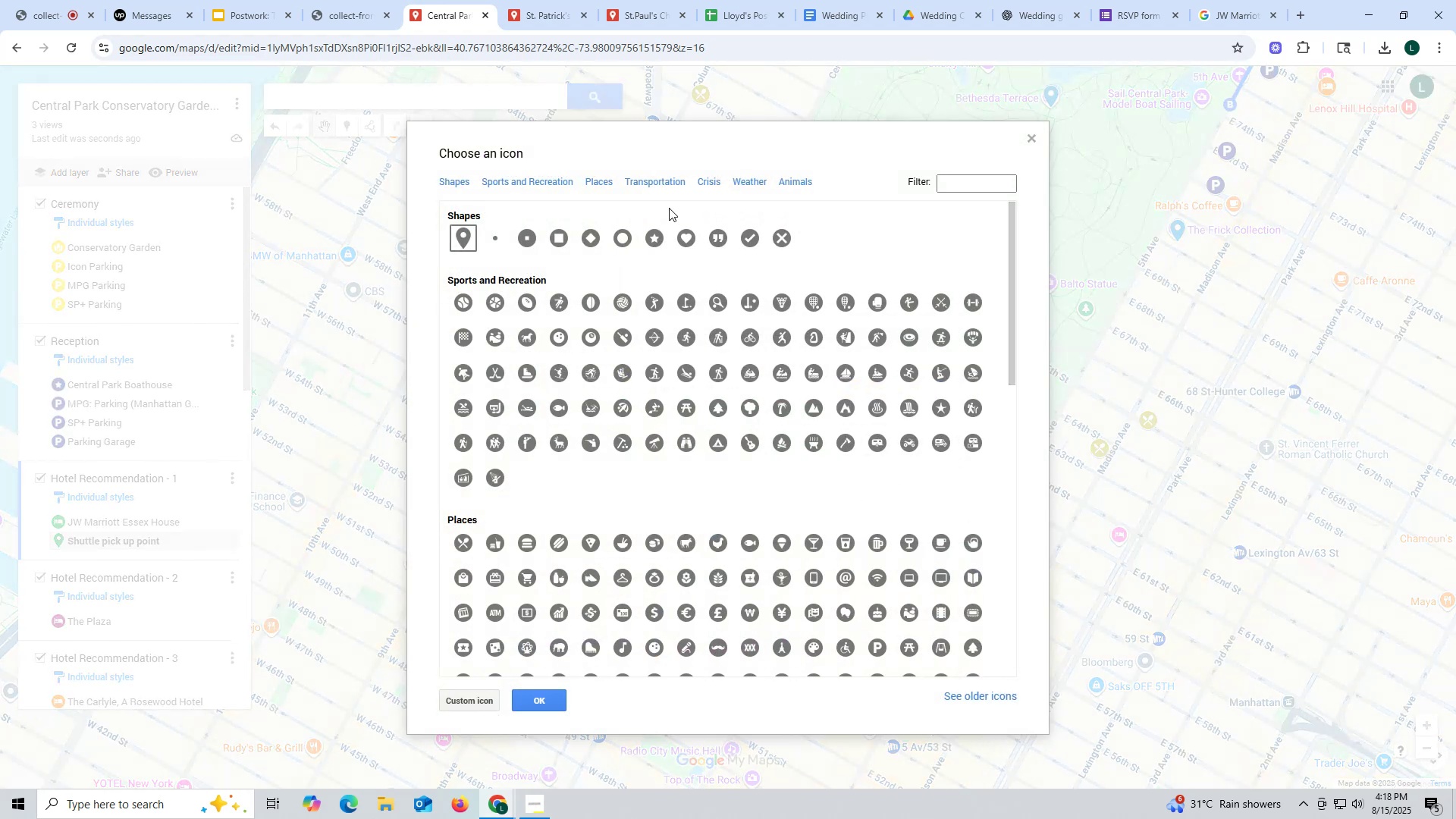 
left_click([657, 181])
 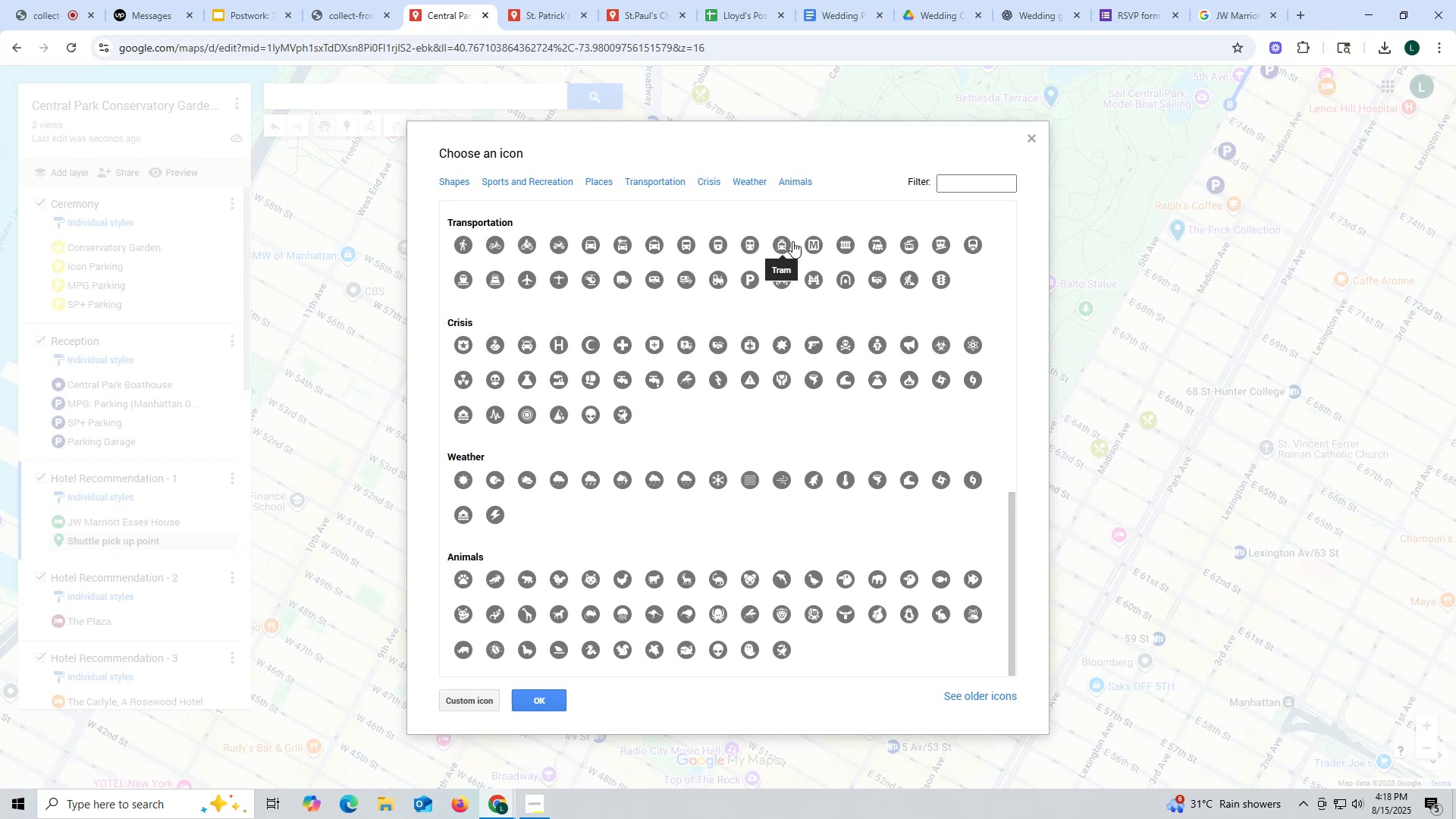 
wait(7.35)
 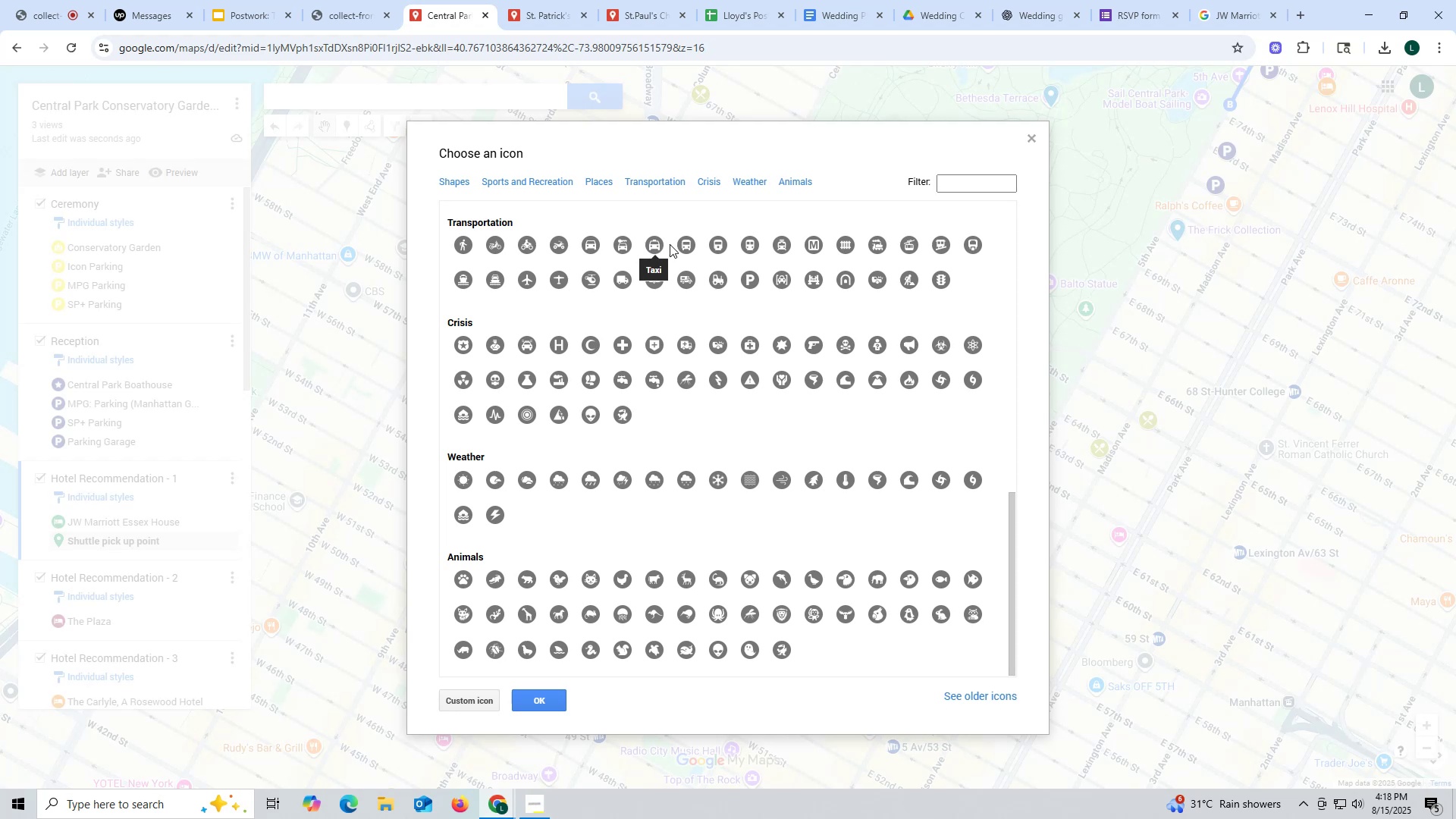 
left_click([679, 246])
 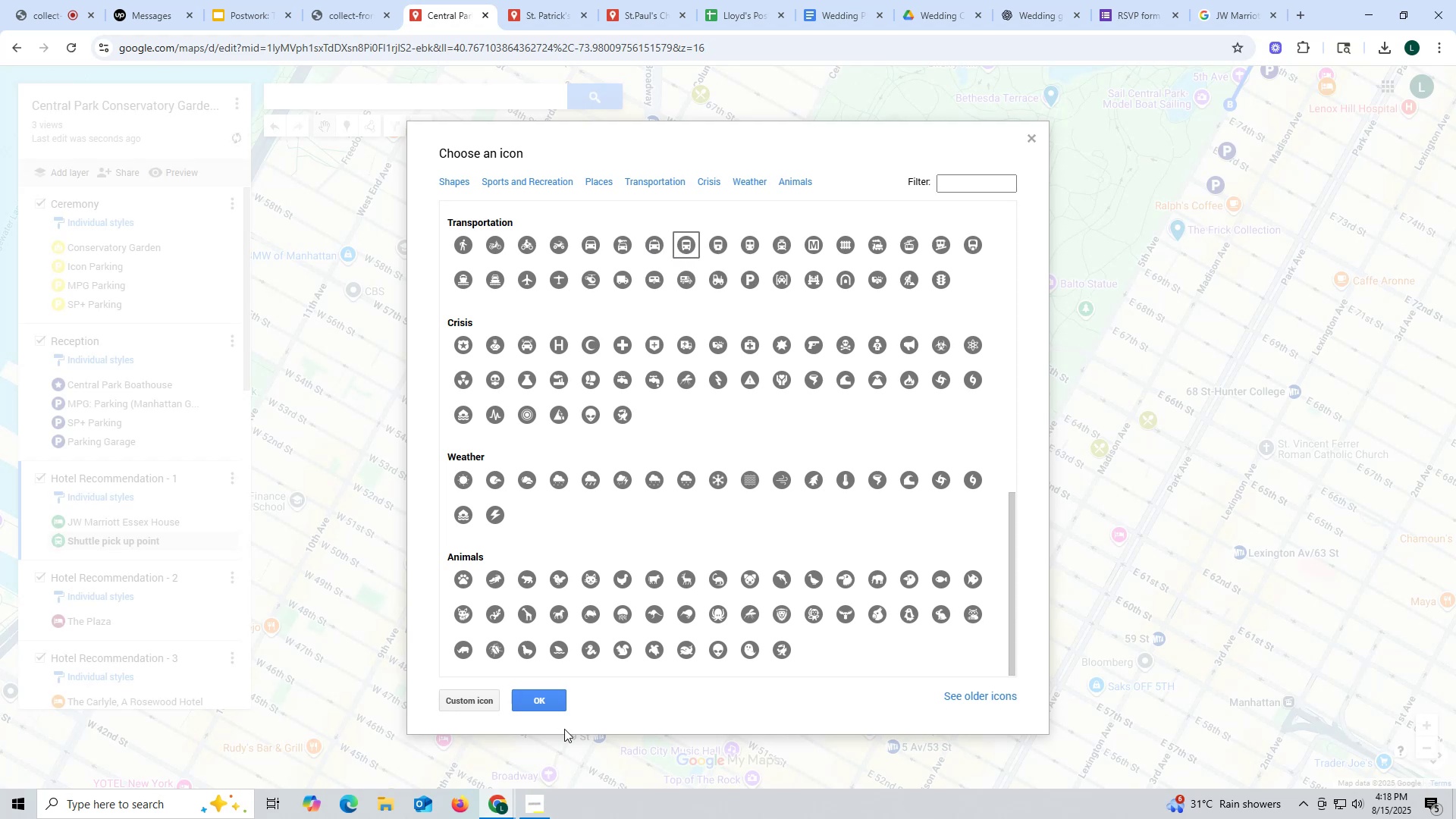 
left_click([550, 704])
 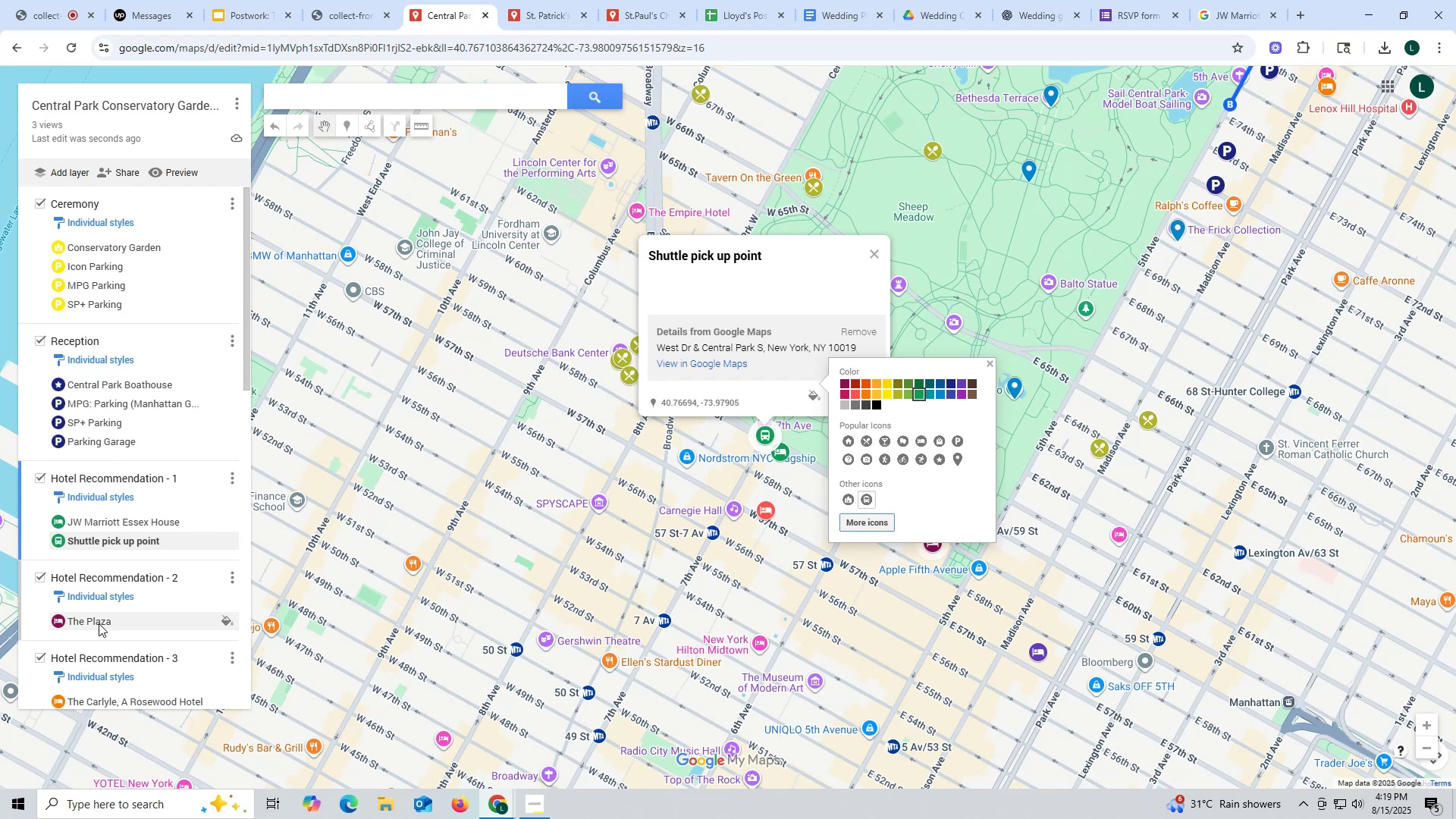 
wait(17.6)
 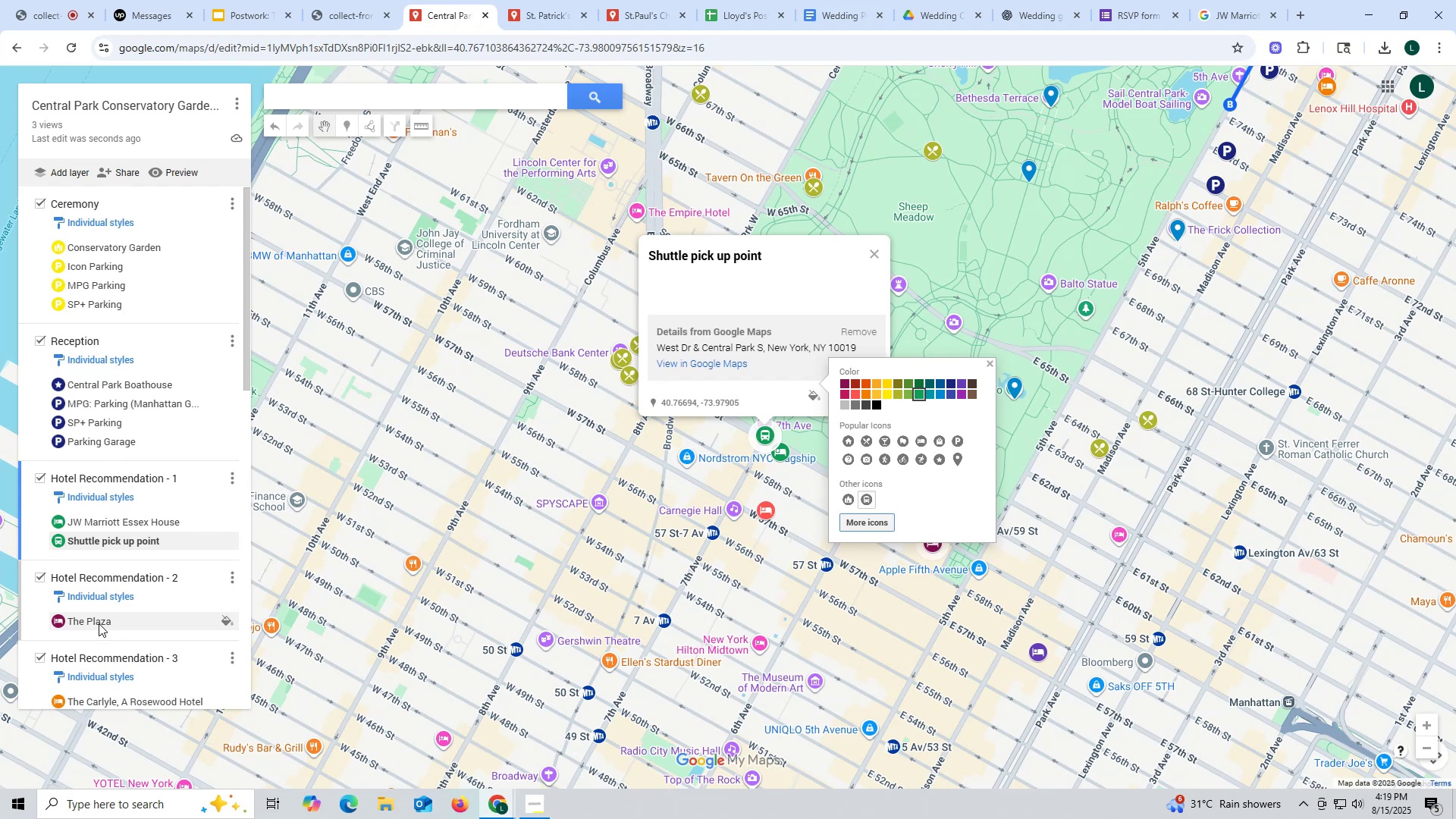 
left_click([1035, 14])
 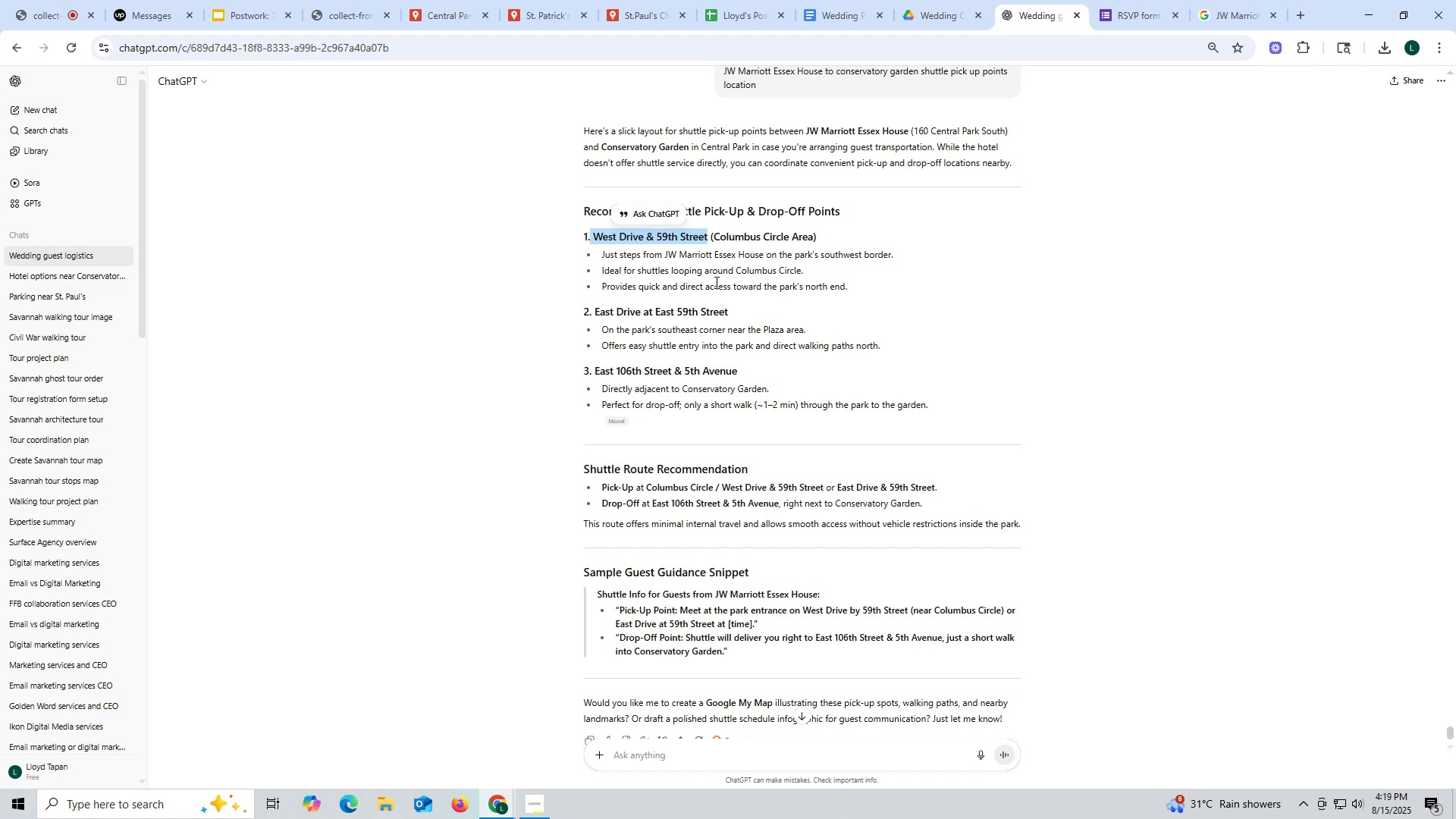 
wait(20.02)
 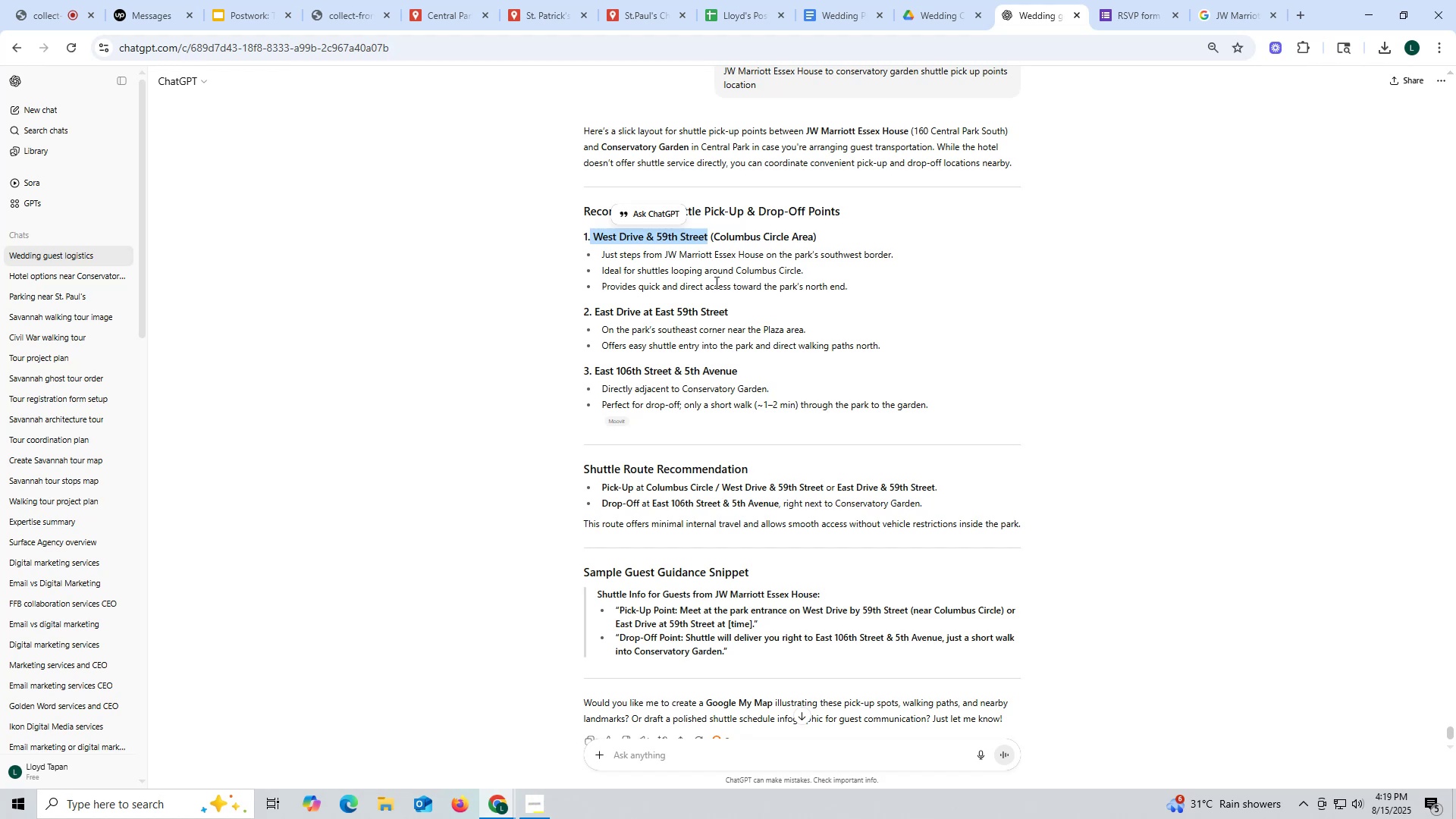 
scroll: coordinate [752, 124], scroll_direction: up, amount: 2.0
 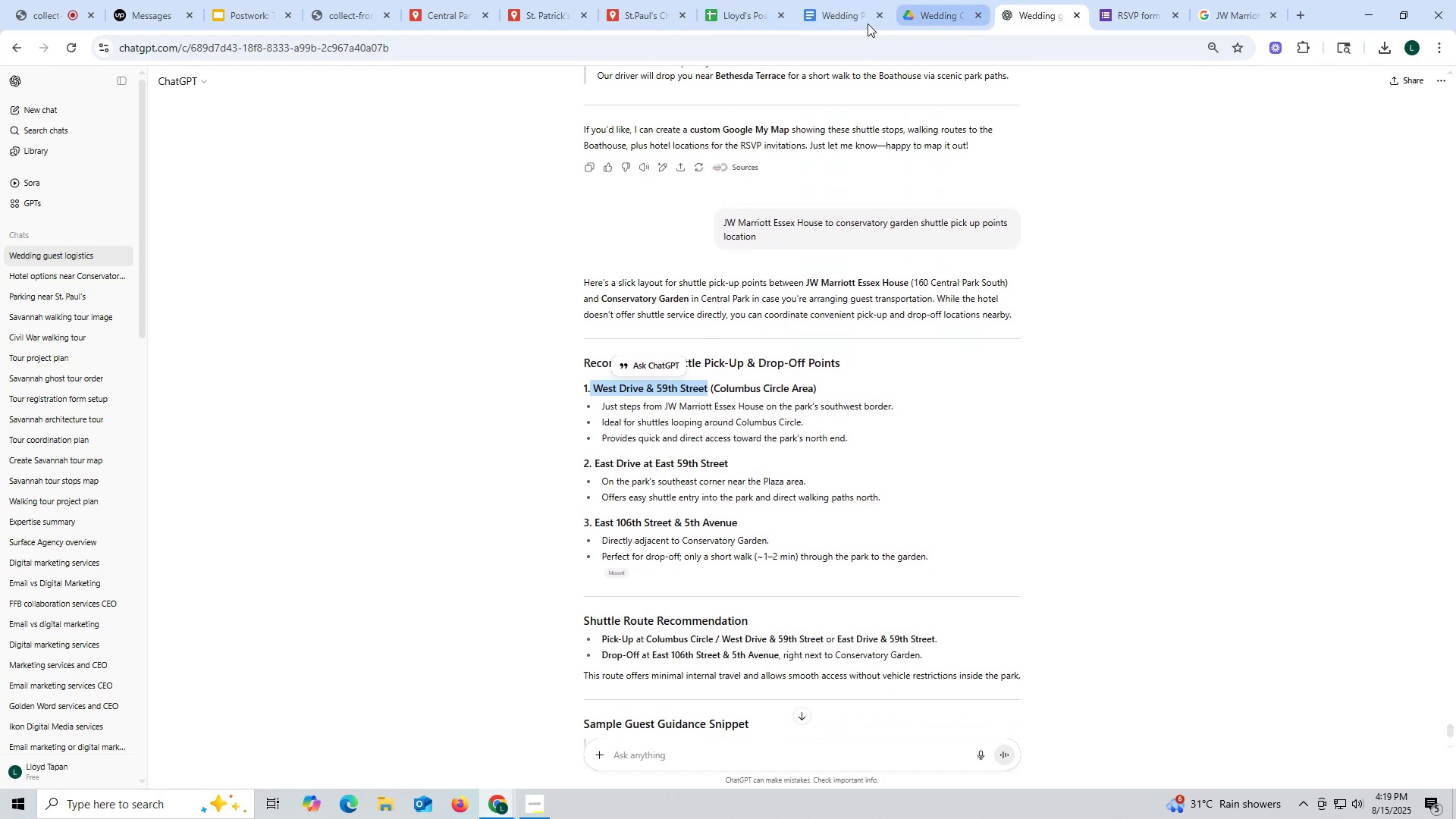 
left_click([433, 14])
 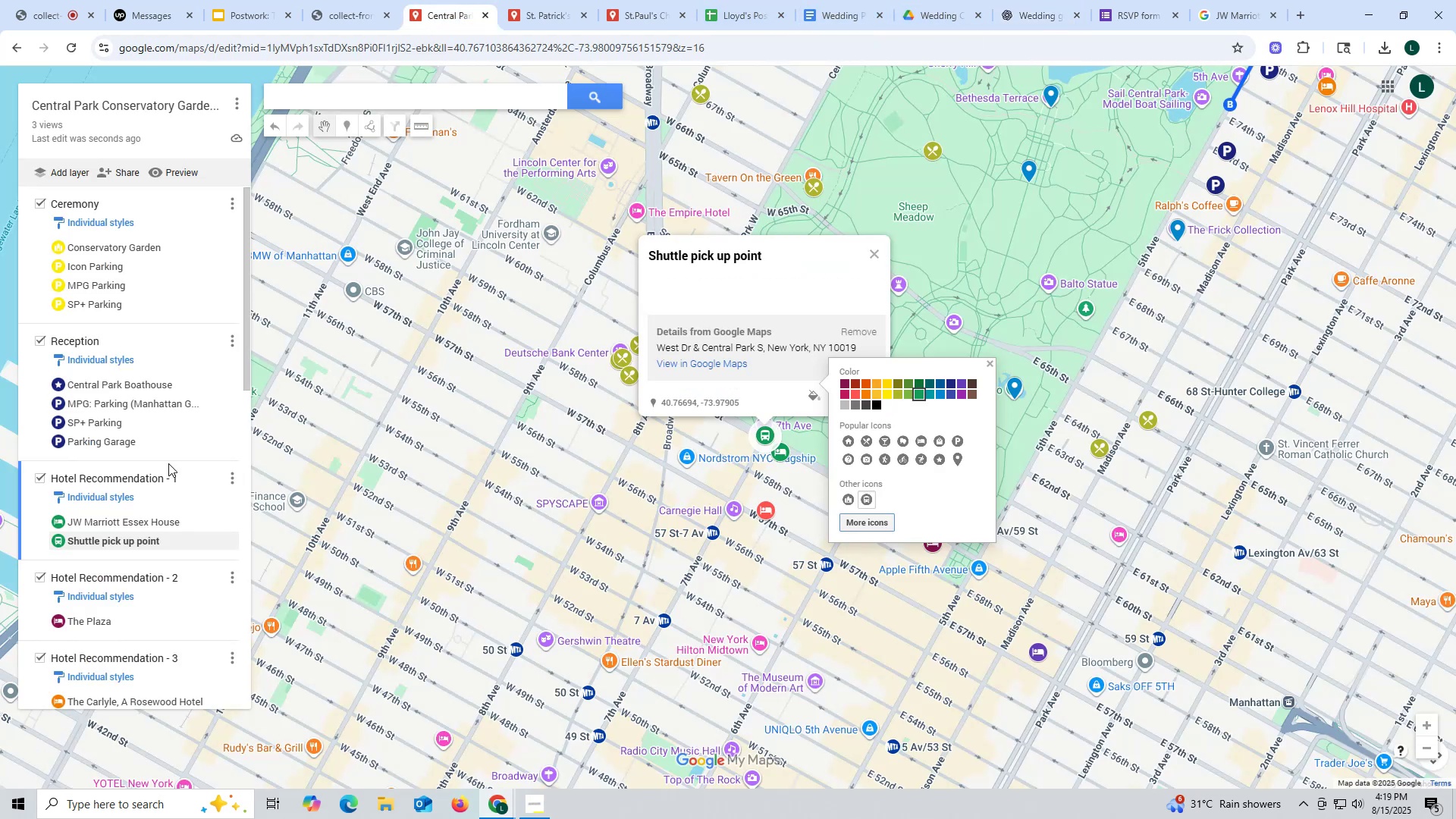 
scroll: coordinate [168, 475], scroll_direction: down, amount: 1.0
 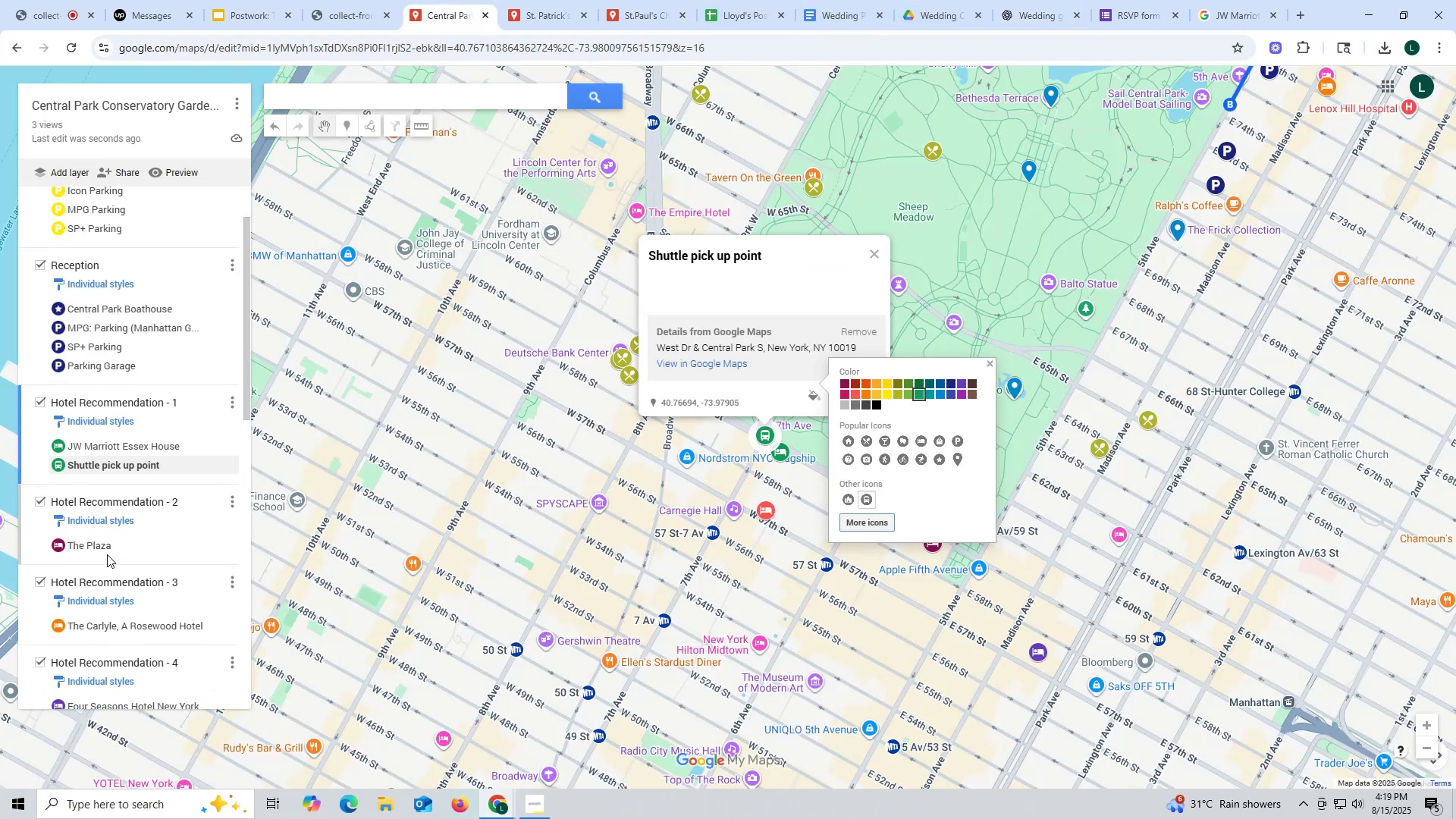 
left_click([116, 550])
 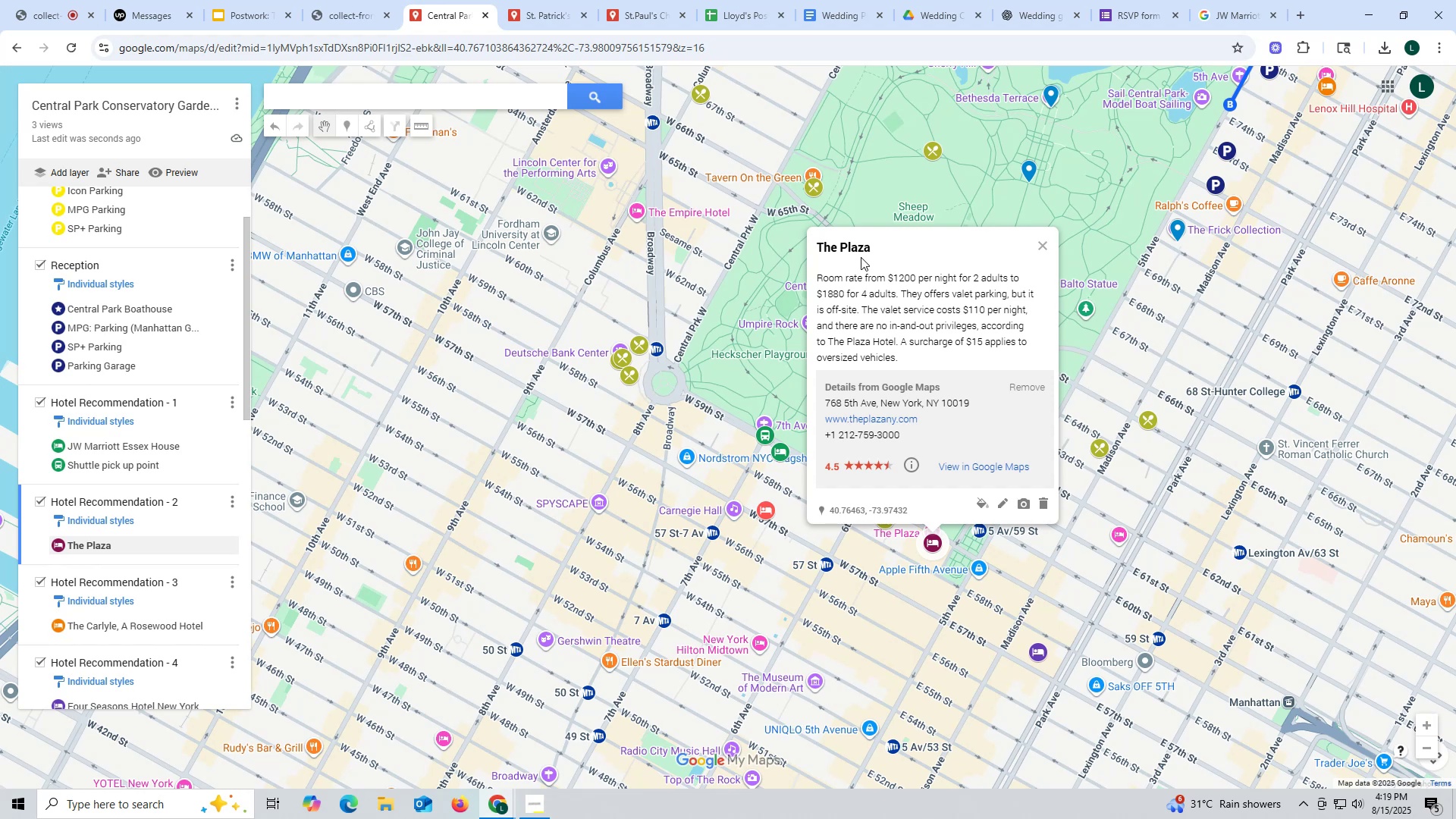 
left_click_drag(start_coordinate=[878, 252], to_coordinate=[816, 252])
 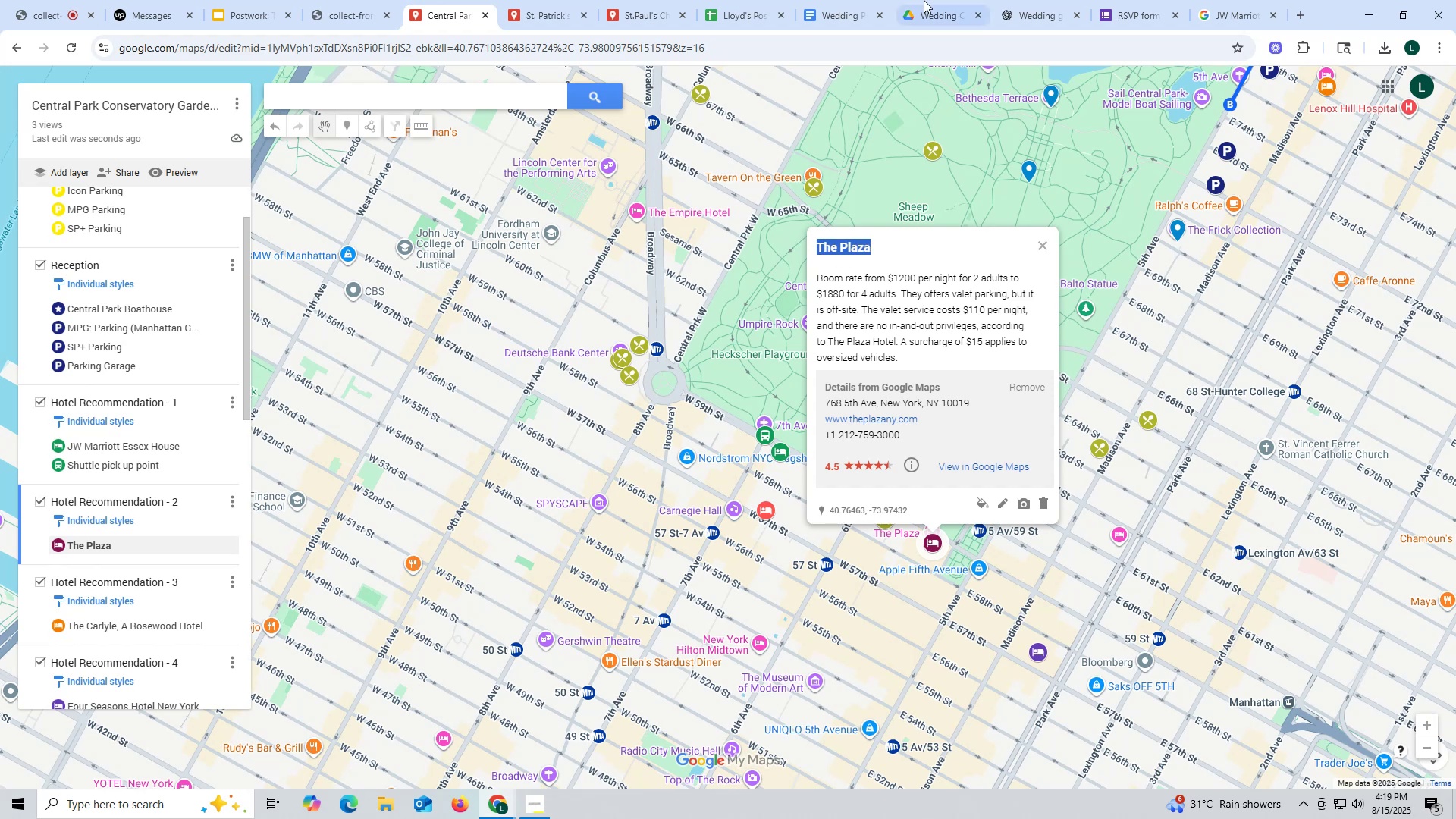 
key(Control+ControlLeft)
 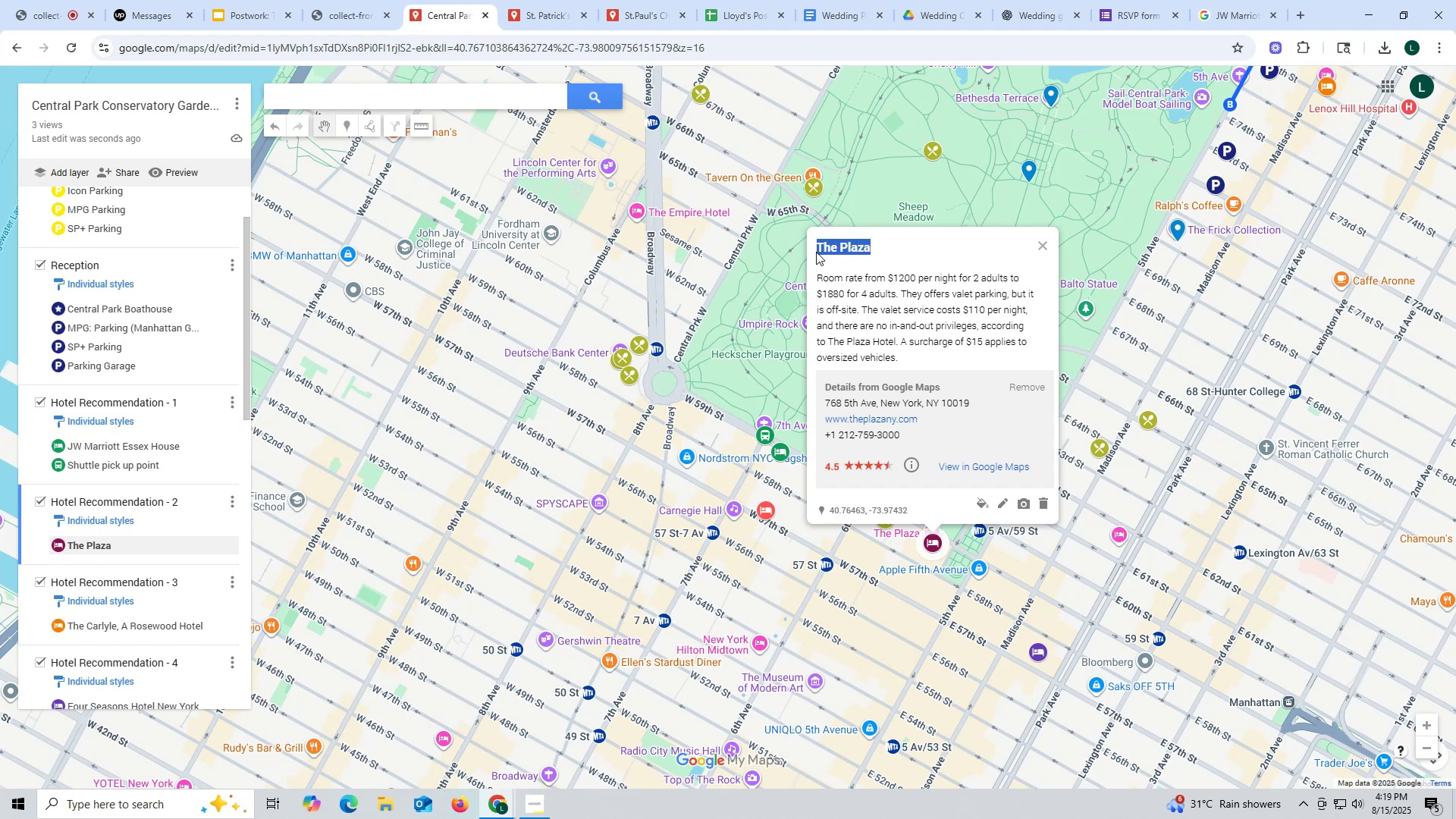 
key(Control+C)
 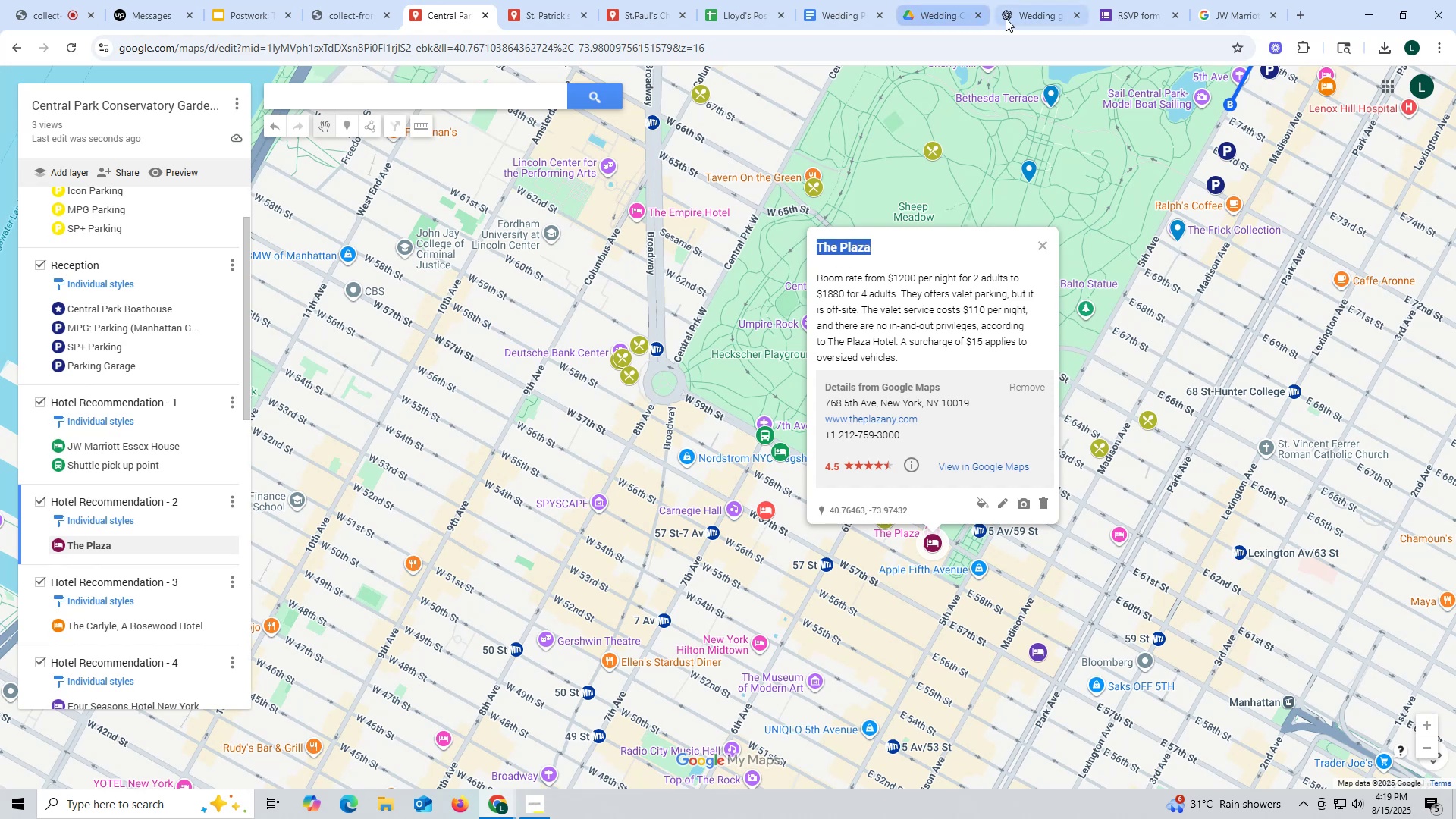 
left_click([1034, 17])
 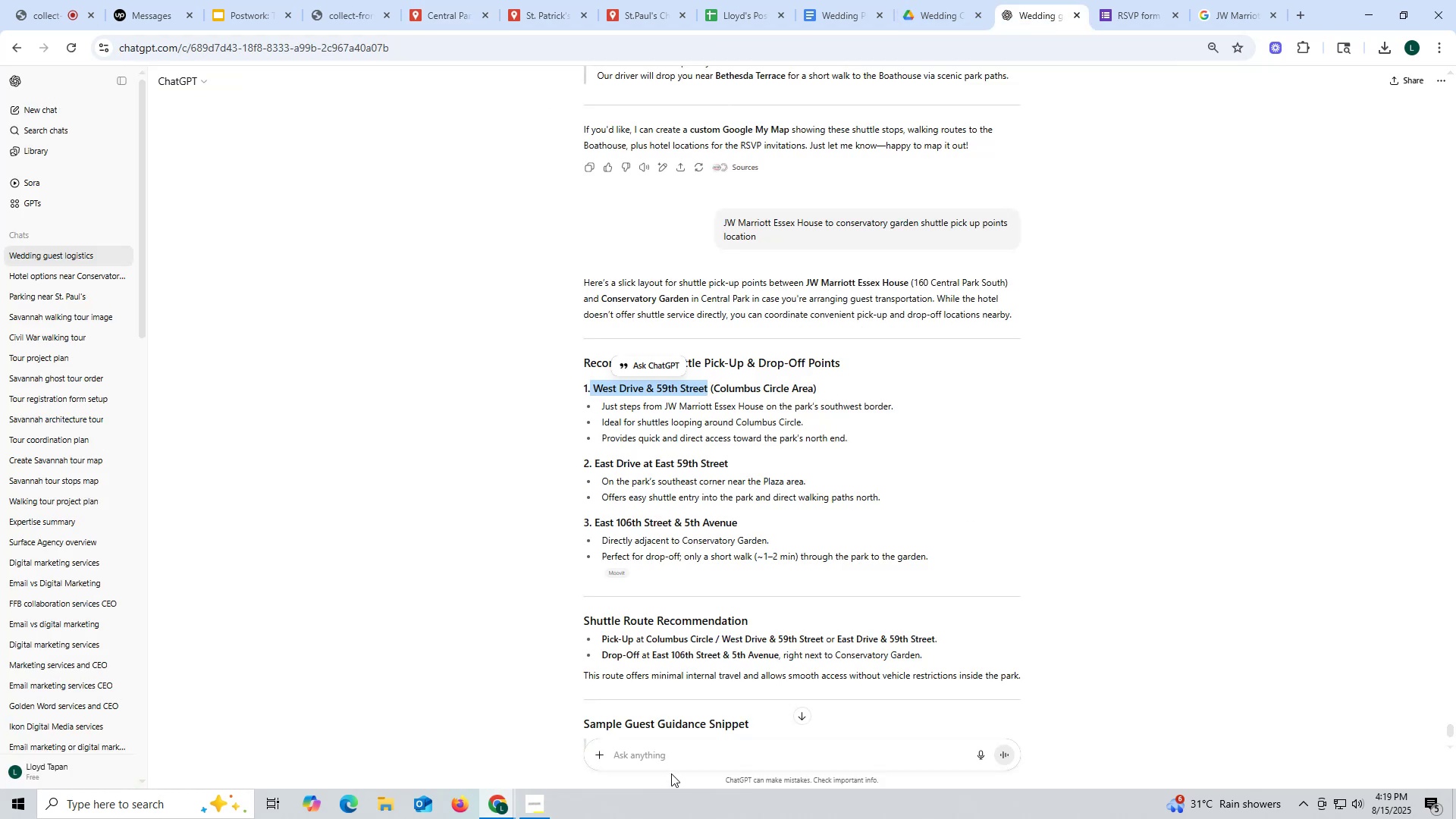 
key(Control+ControlLeft)
 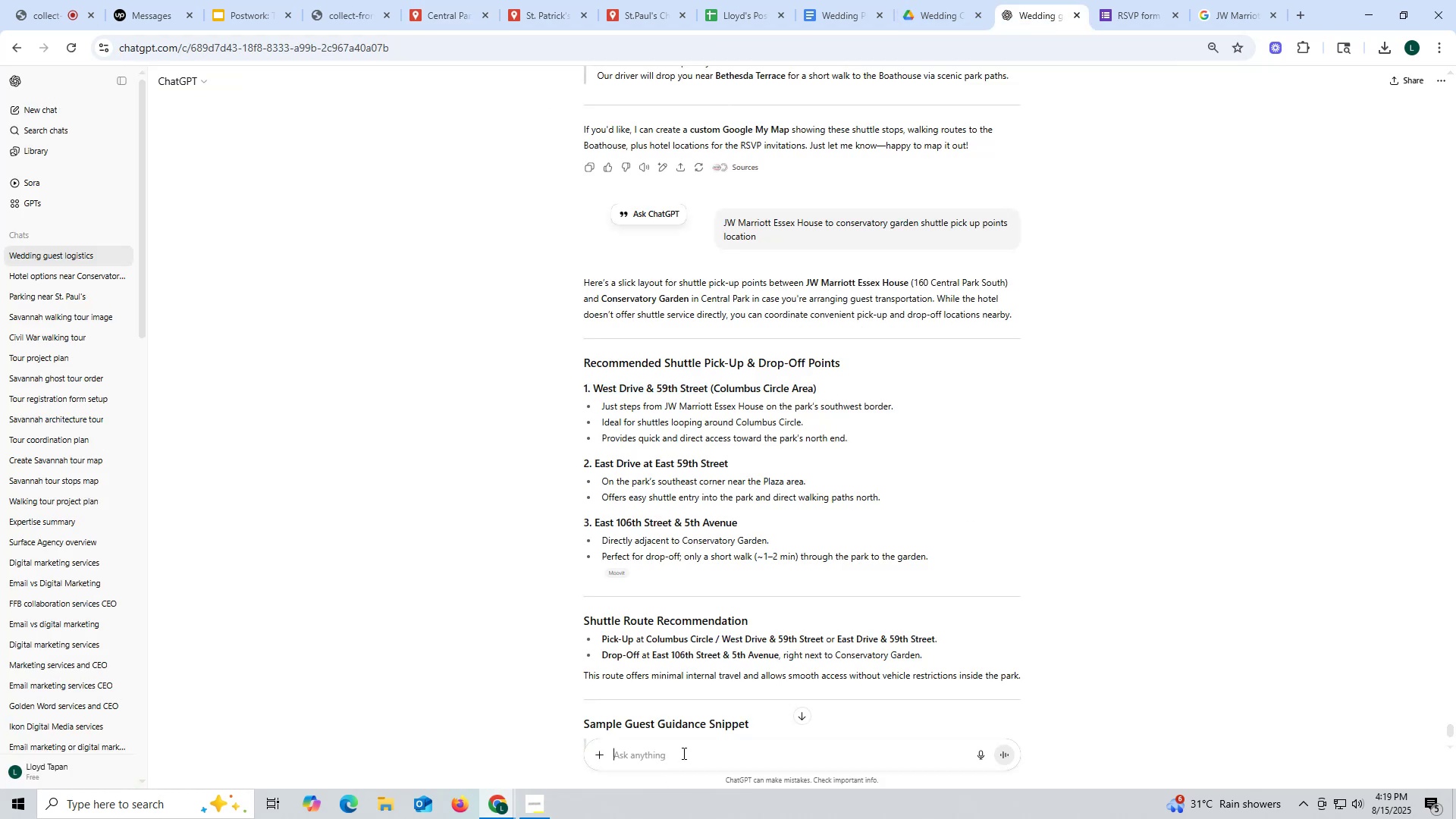 
key(Control+V)
 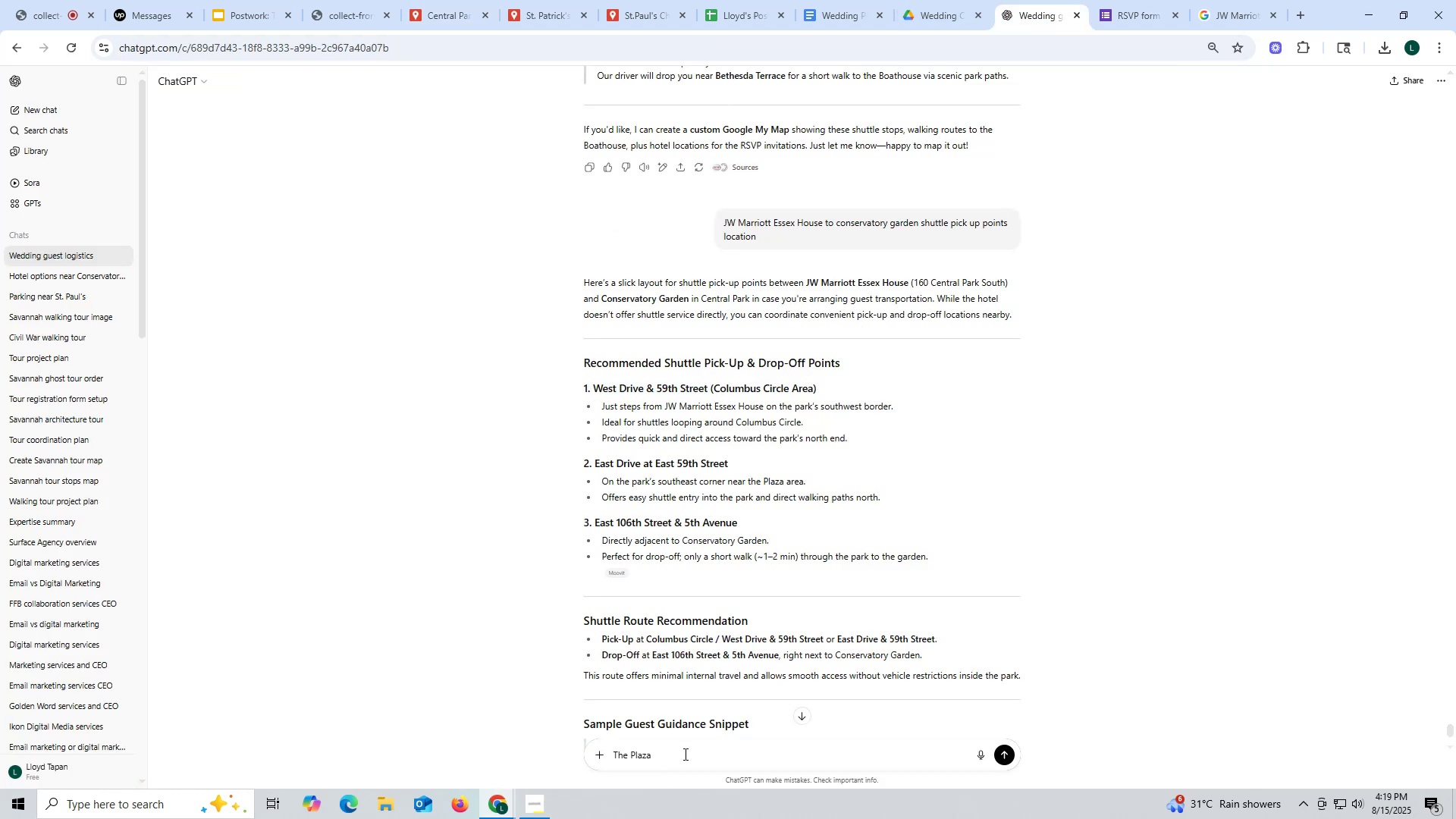 
type( hotel )
 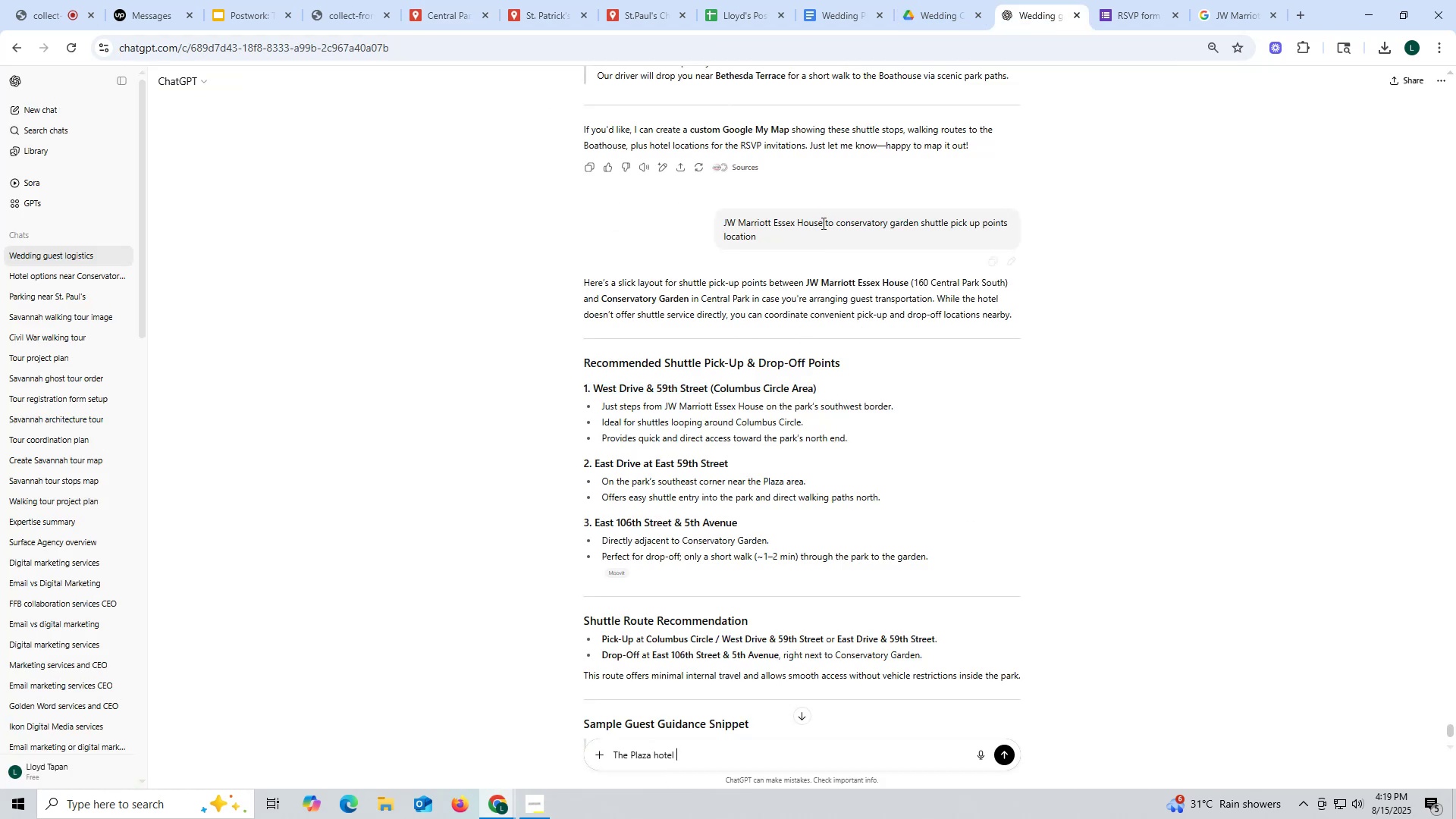 
left_click_drag(start_coordinate=[825, 223], to_coordinate=[844, 237])
 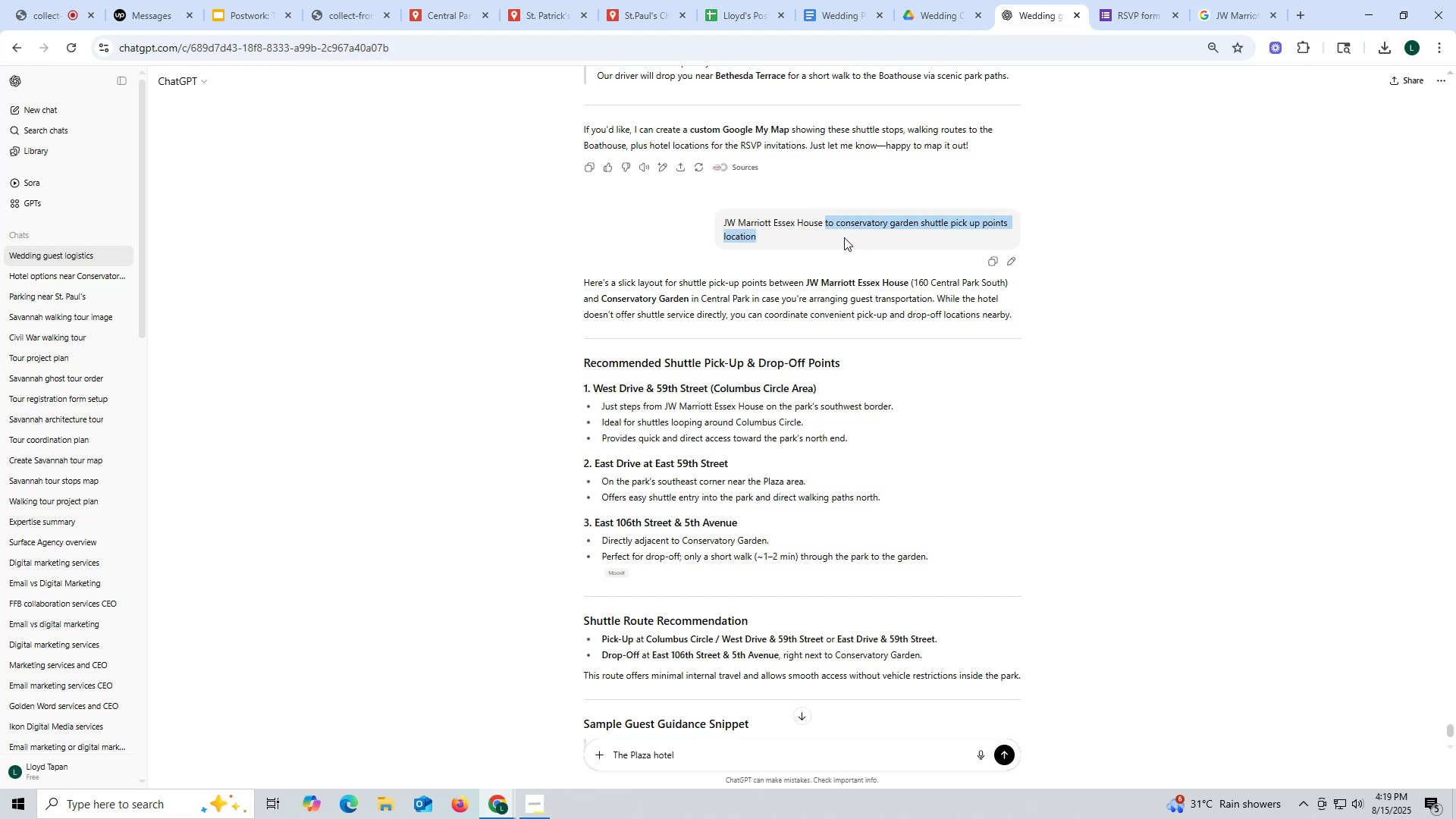 
key(Control+ControlLeft)
 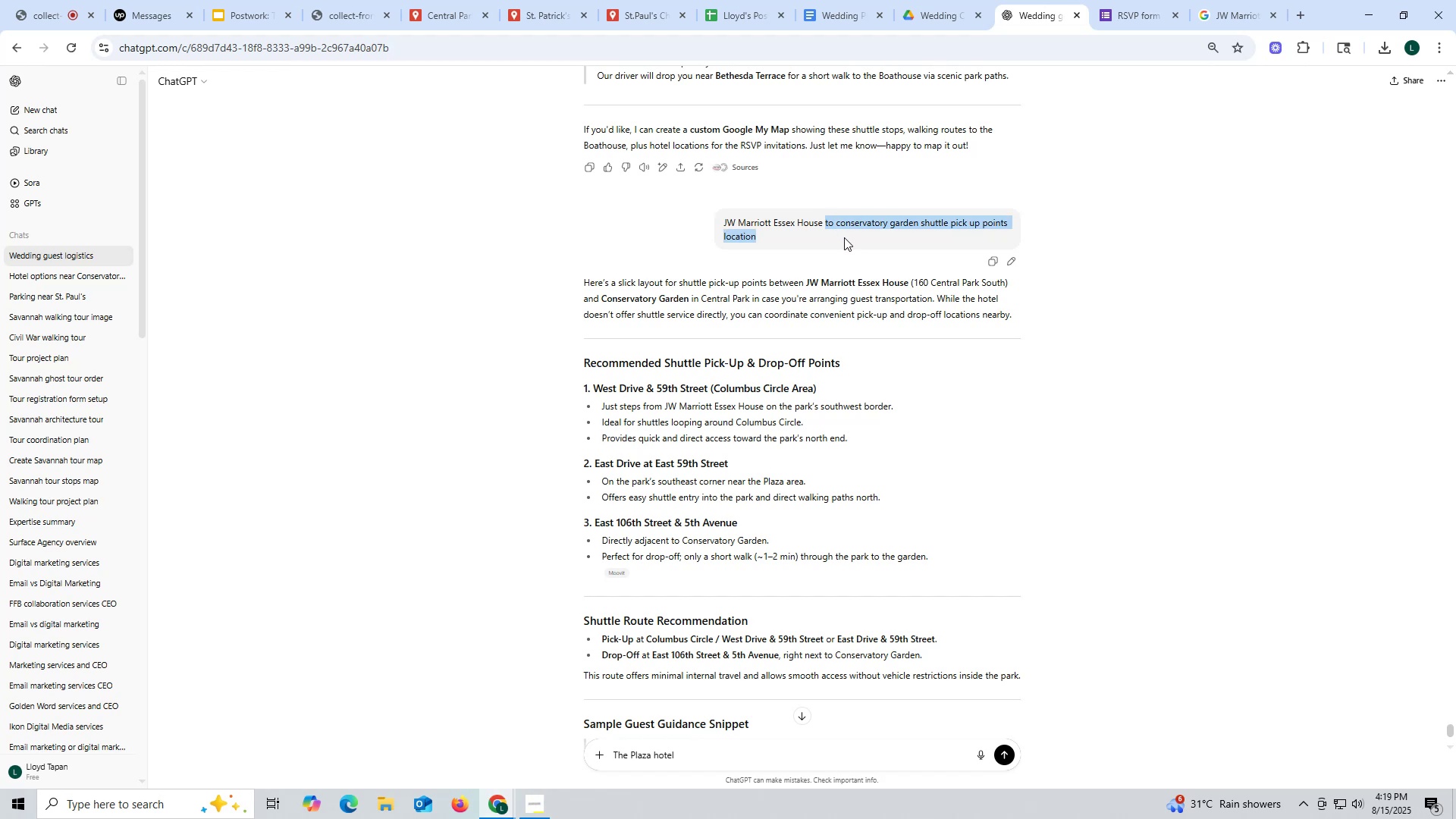 
key(Control+C)
 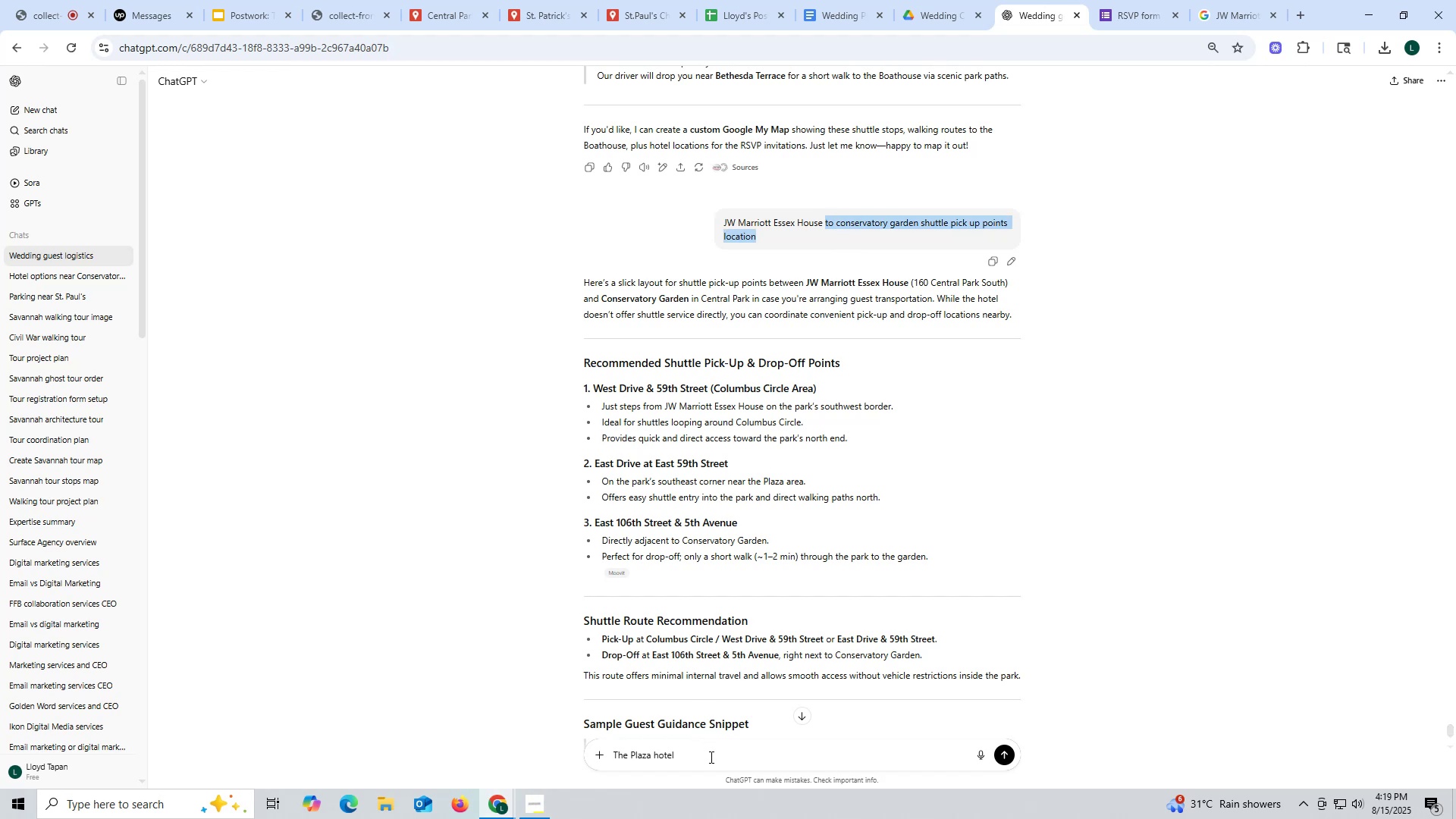 
key(Control+ControlLeft)
 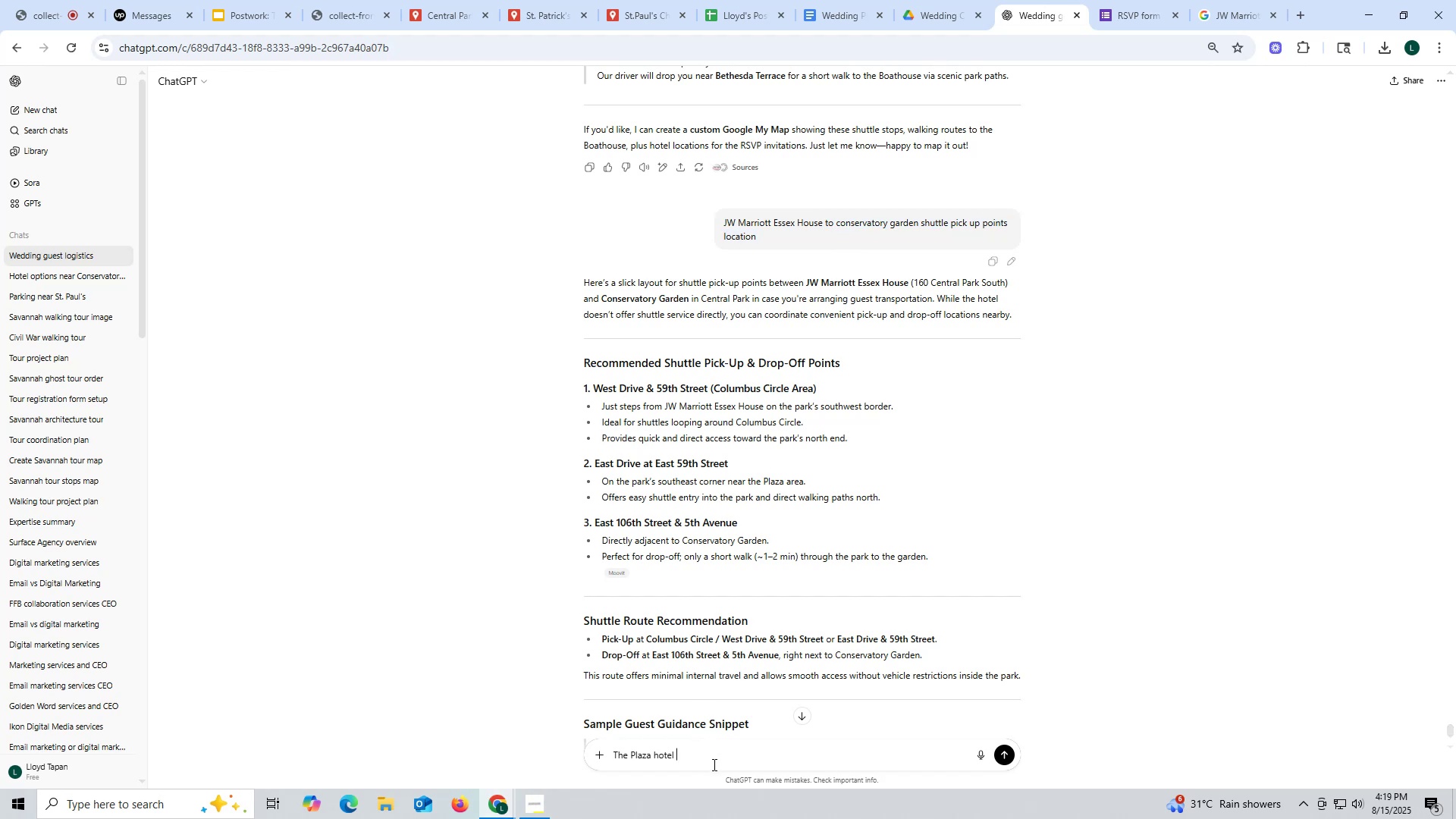 
key(Control+V)
 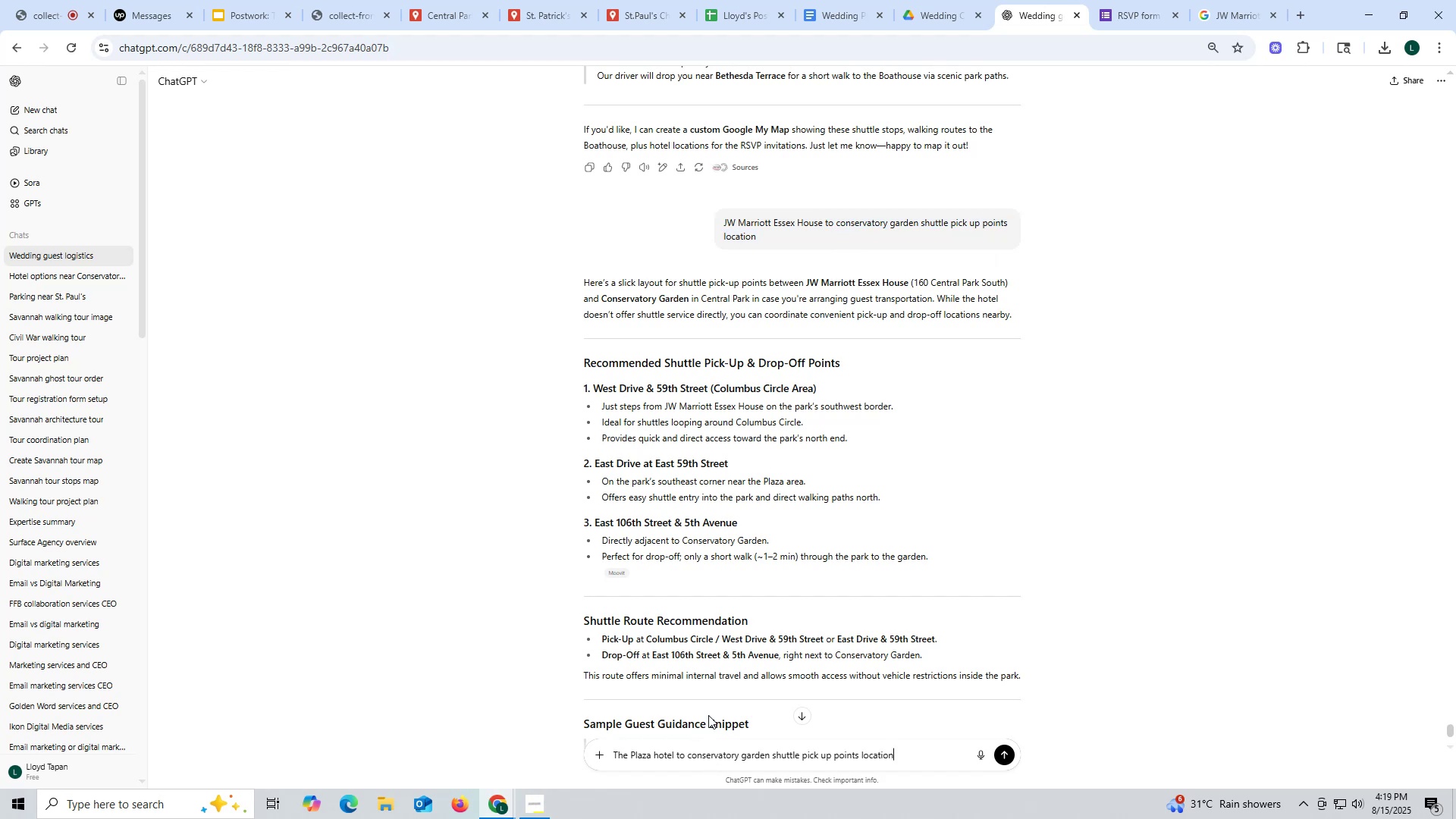 
key(Enter)
 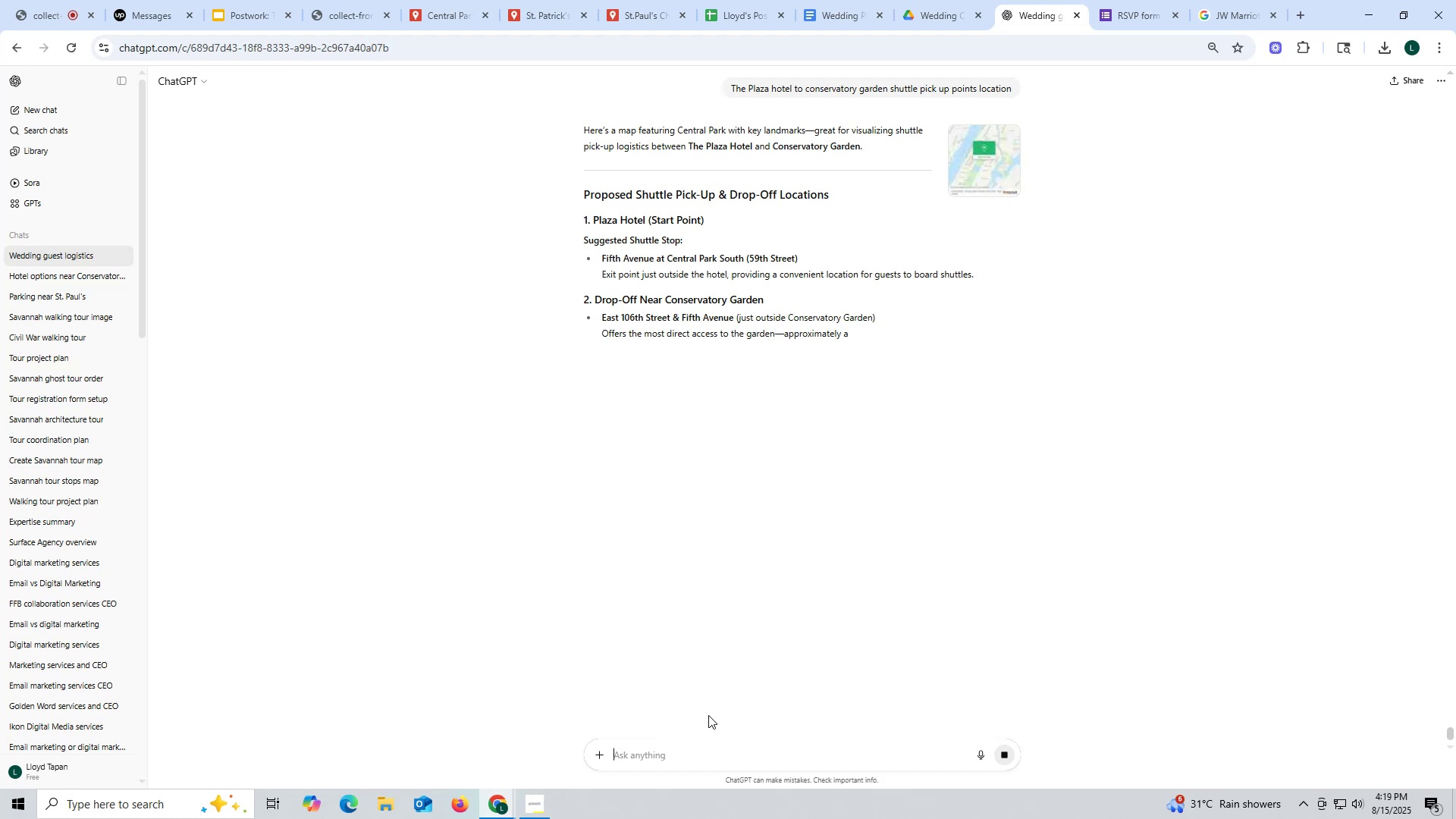 
wait(12.3)
 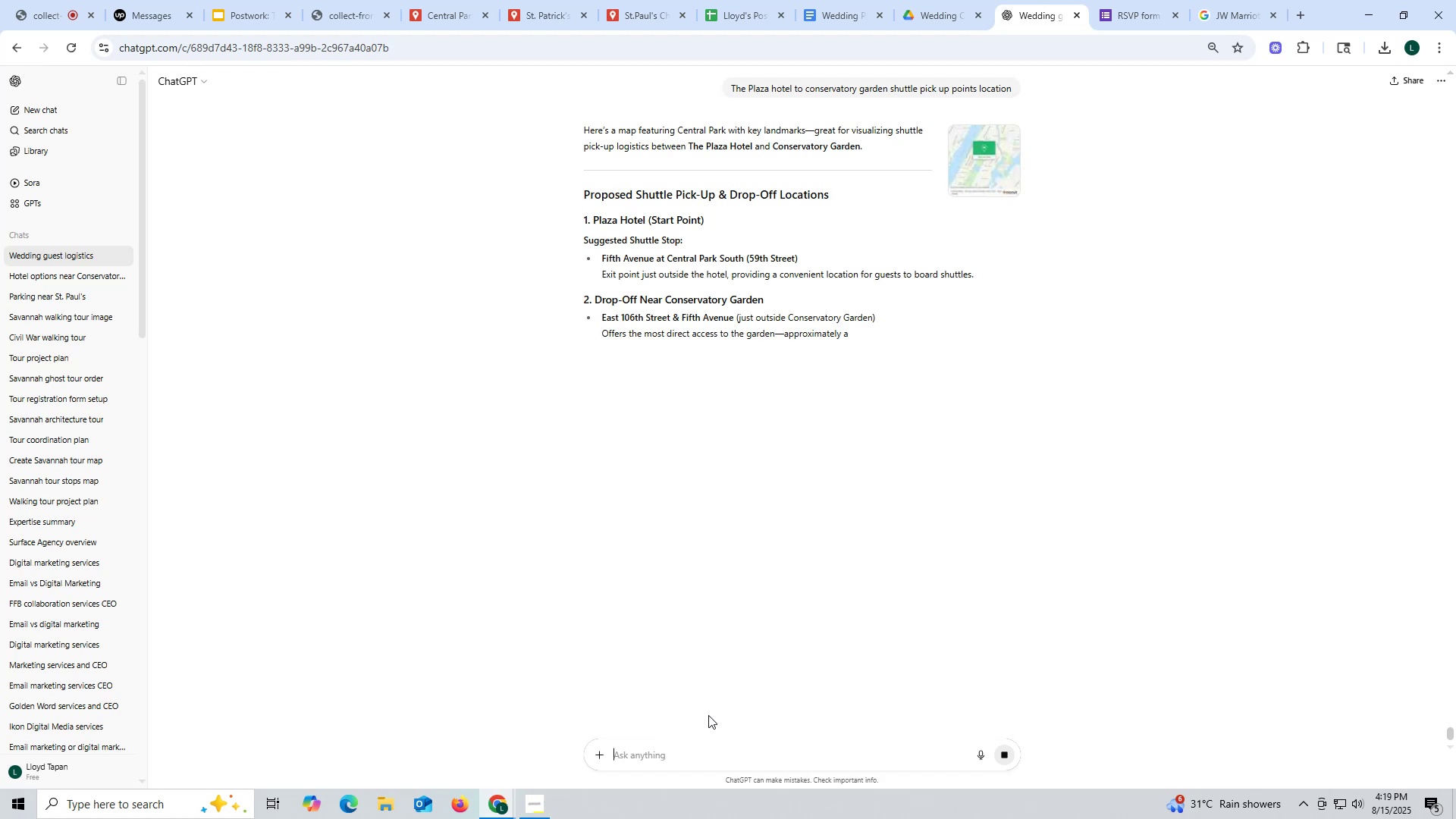 
left_click_drag(start_coordinate=[601, 256], to_coordinate=[745, 256])
 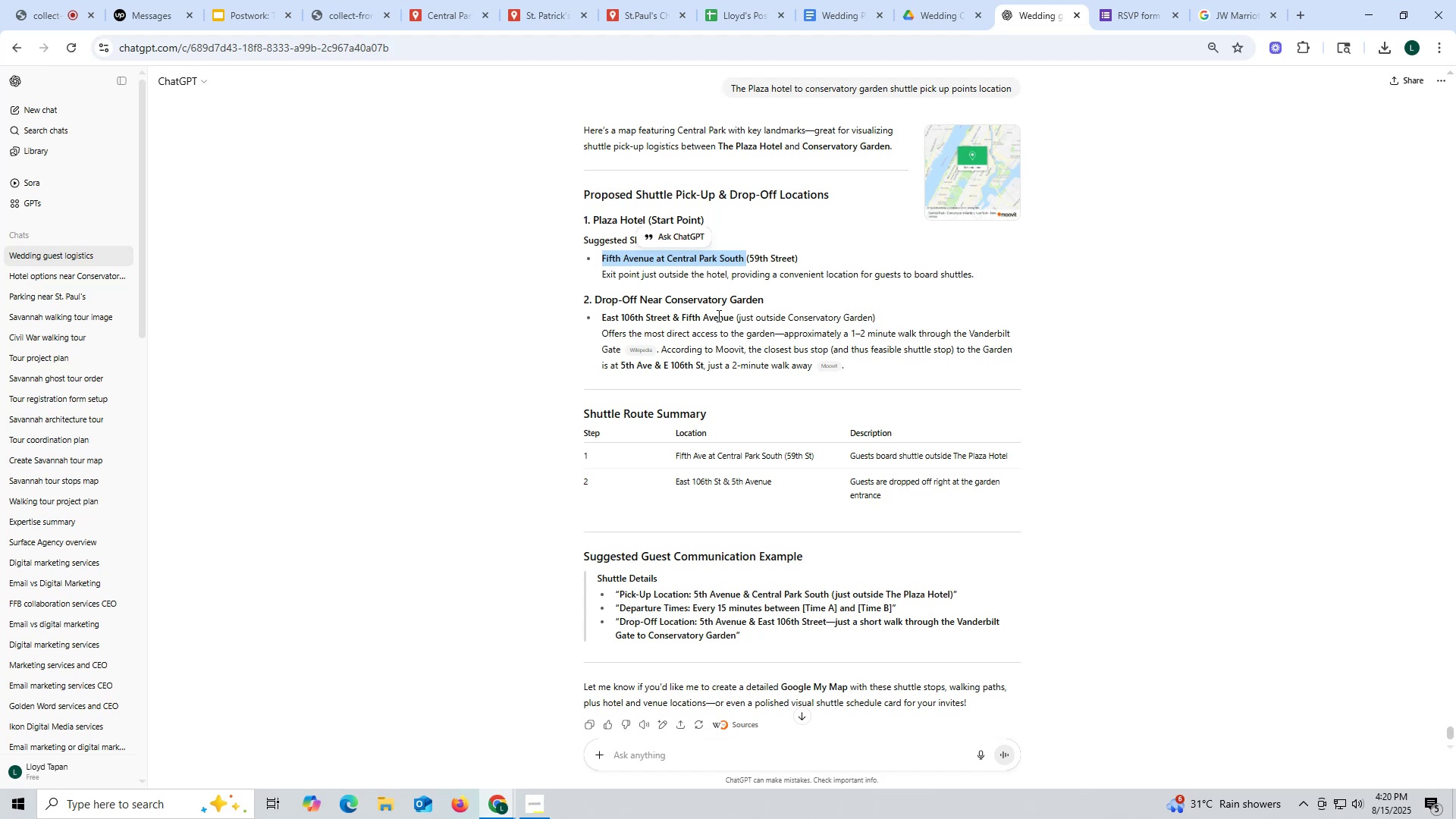 
key(Control+ControlLeft)
 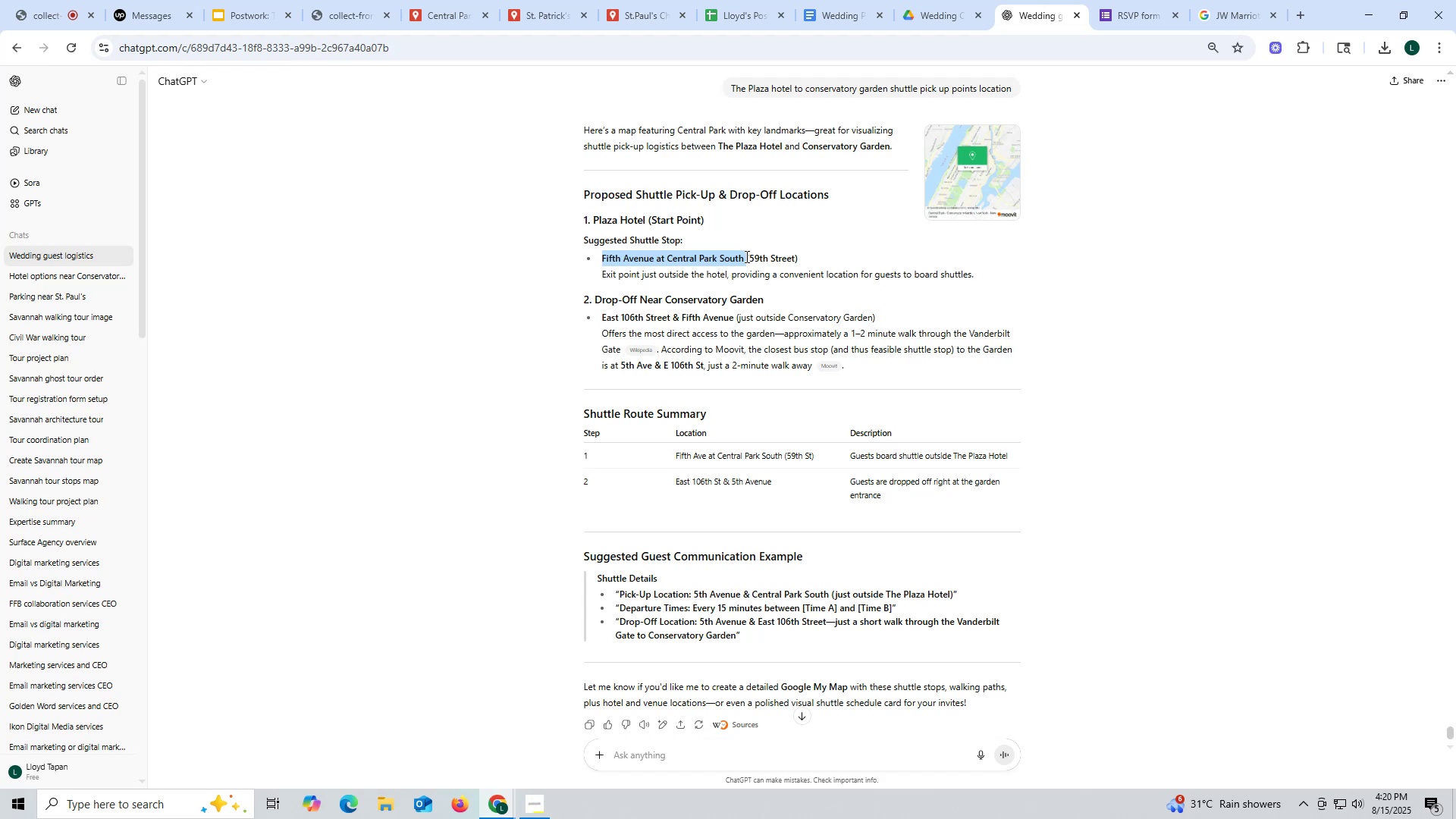 
key(Control+C)
 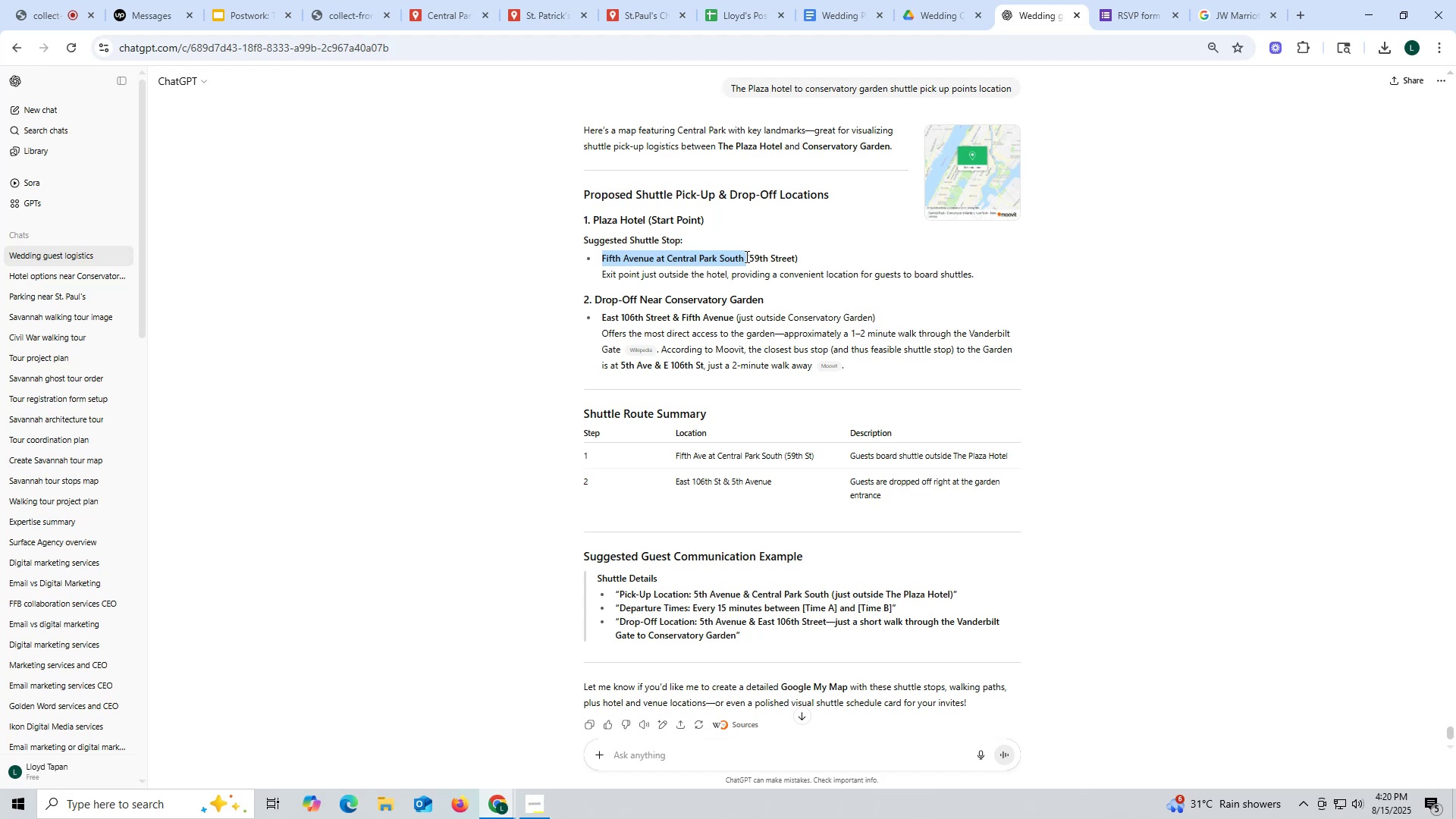 
key(Control+ControlLeft)
 